 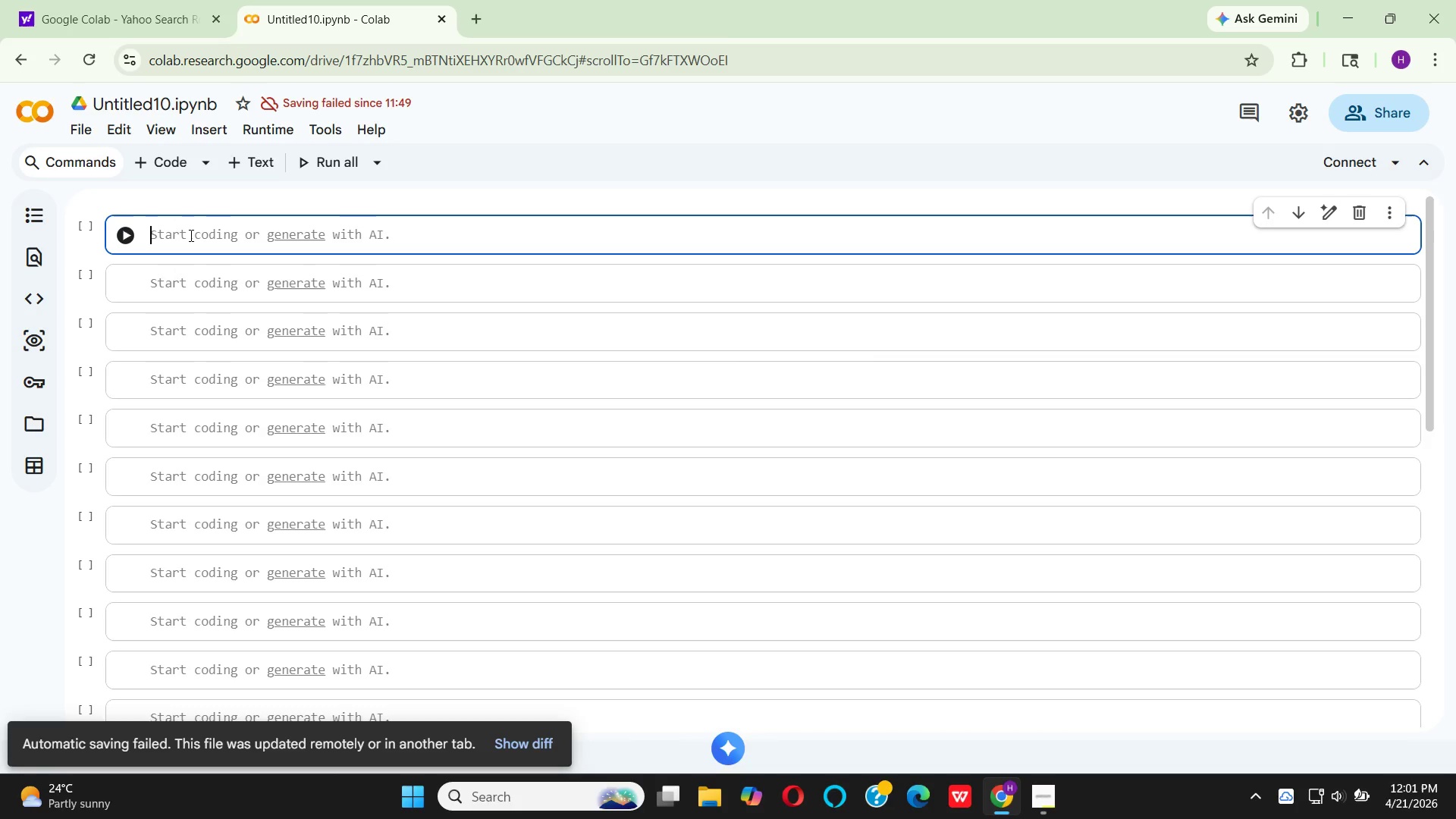 
type(for)
key(Backspace)
key(Backspace)
type(rom google )
key(Backspace)
type(.colab import drive)
 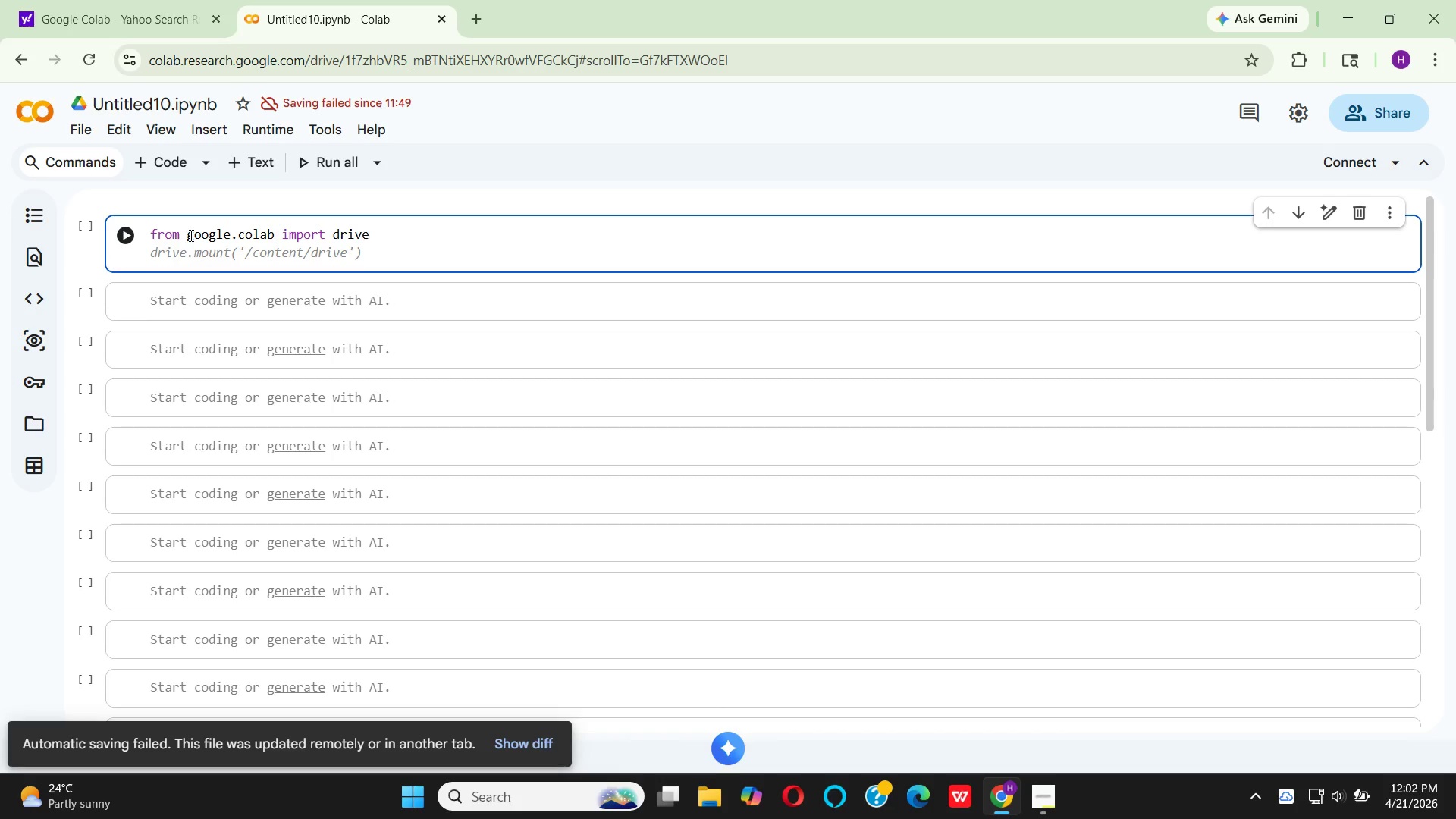 
key(Enter)
 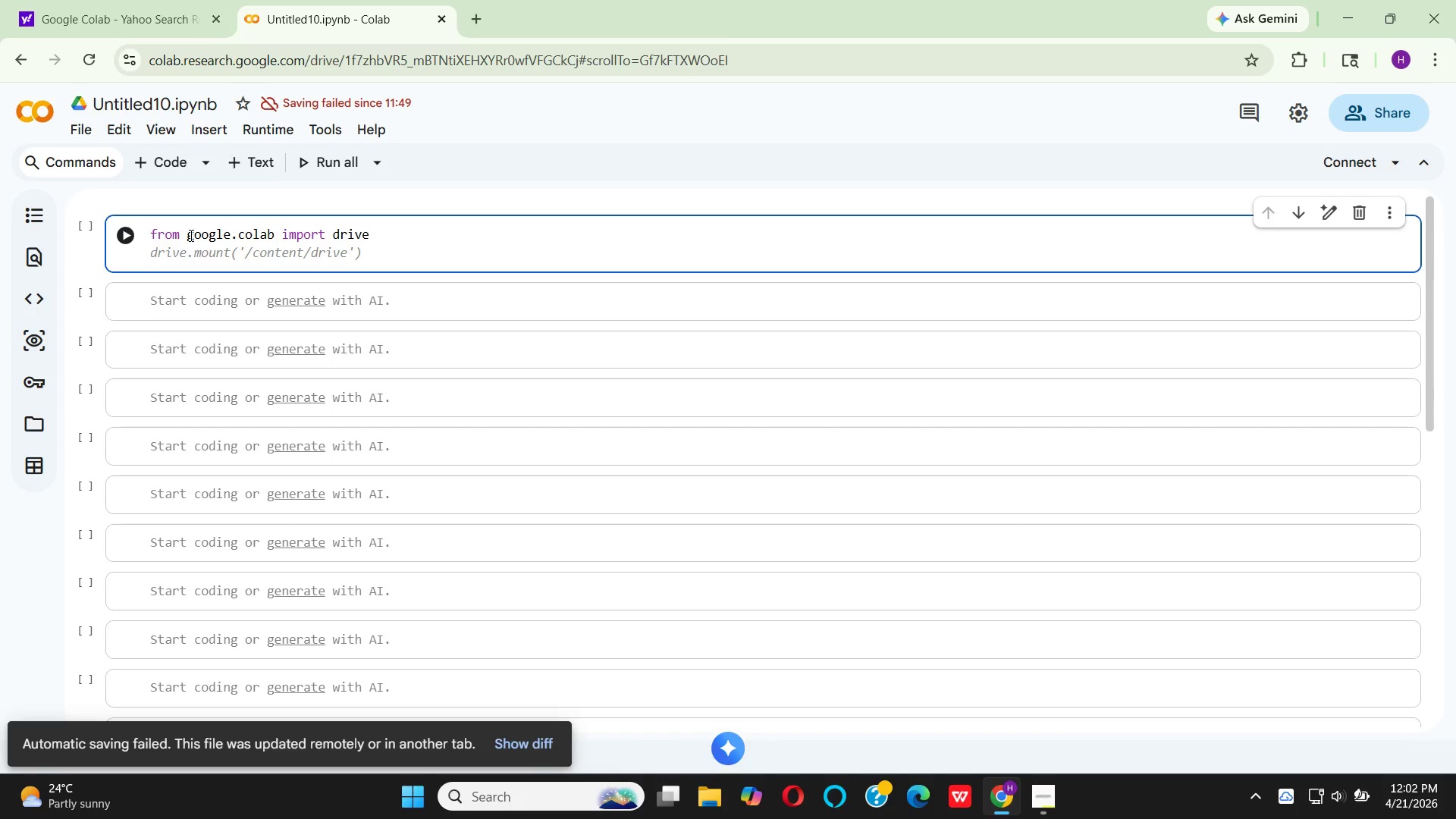 
type(drive.munt(")
key(Backspace)
type('/content/drive)
 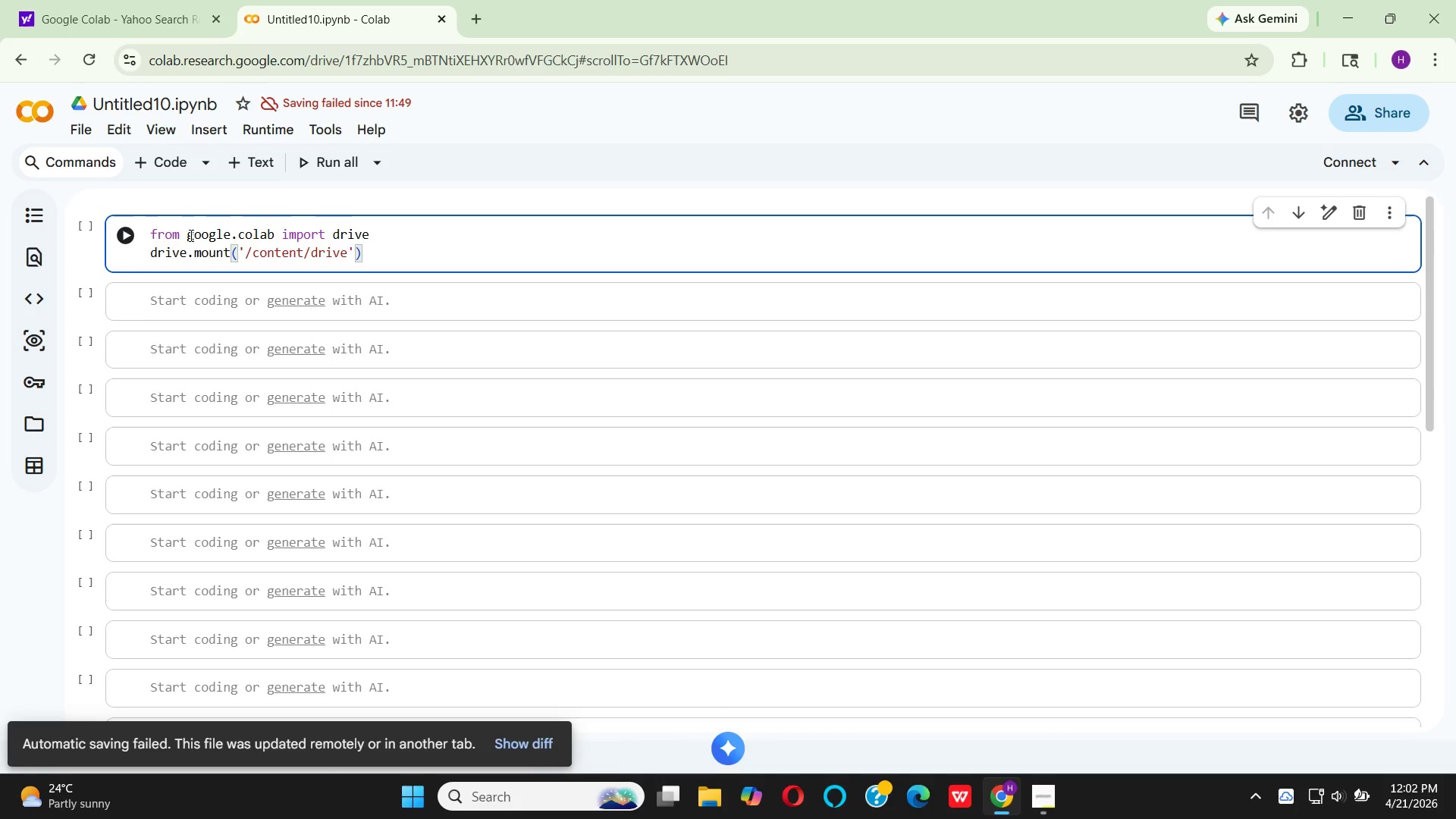 
key(ArrowRight)
 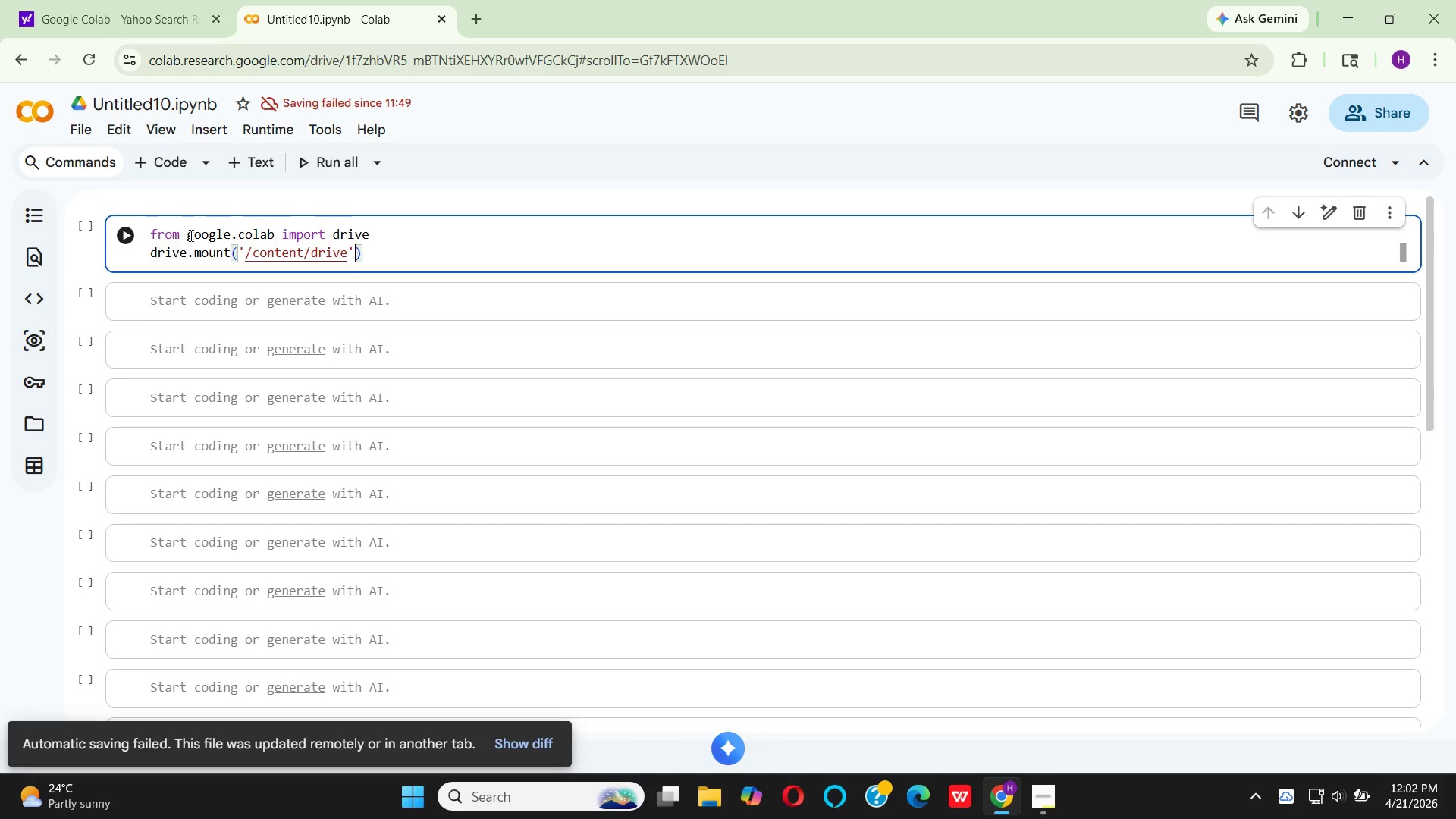 
key(ArrowRight)
 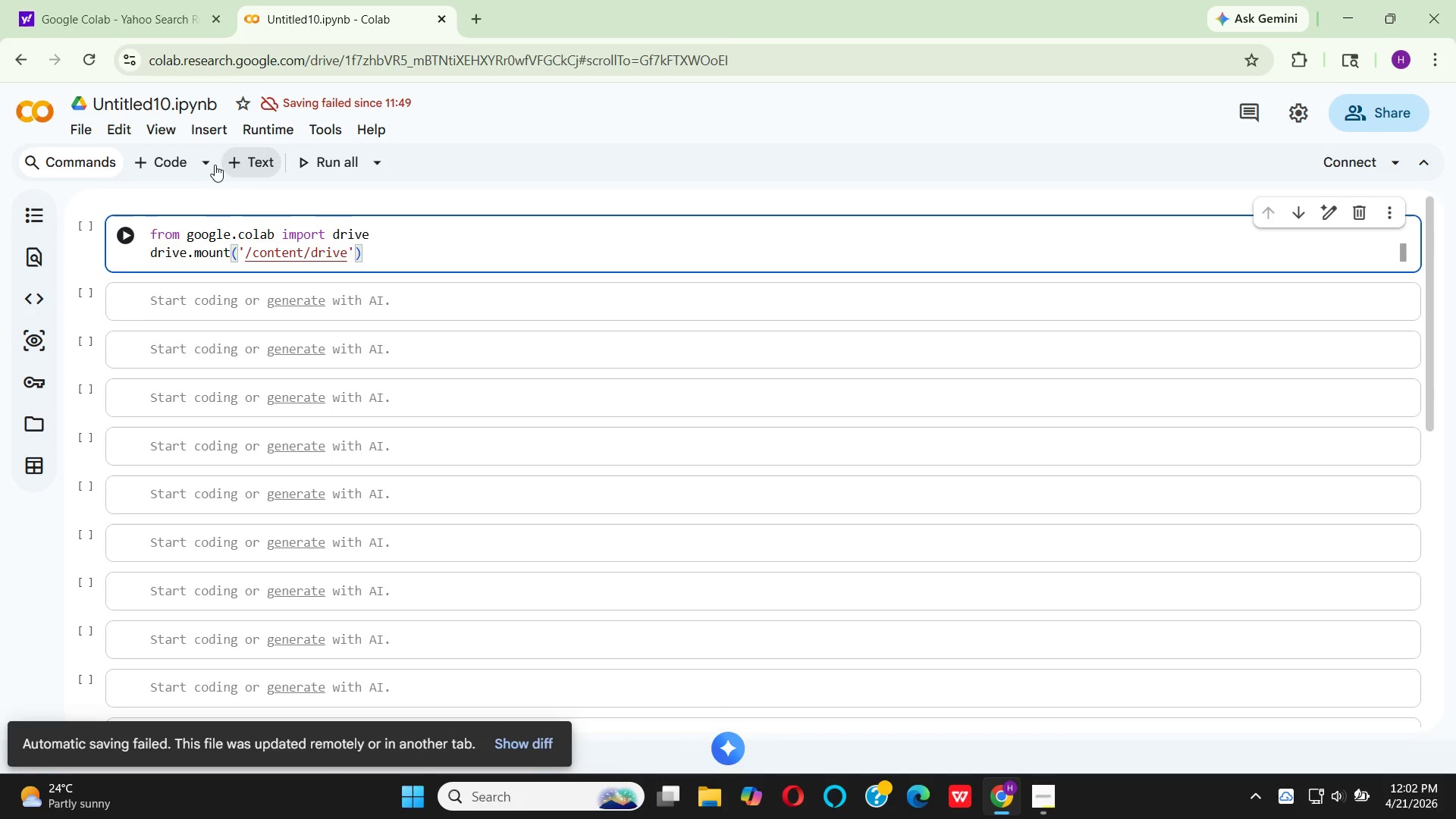 
left_click([136, 237])
 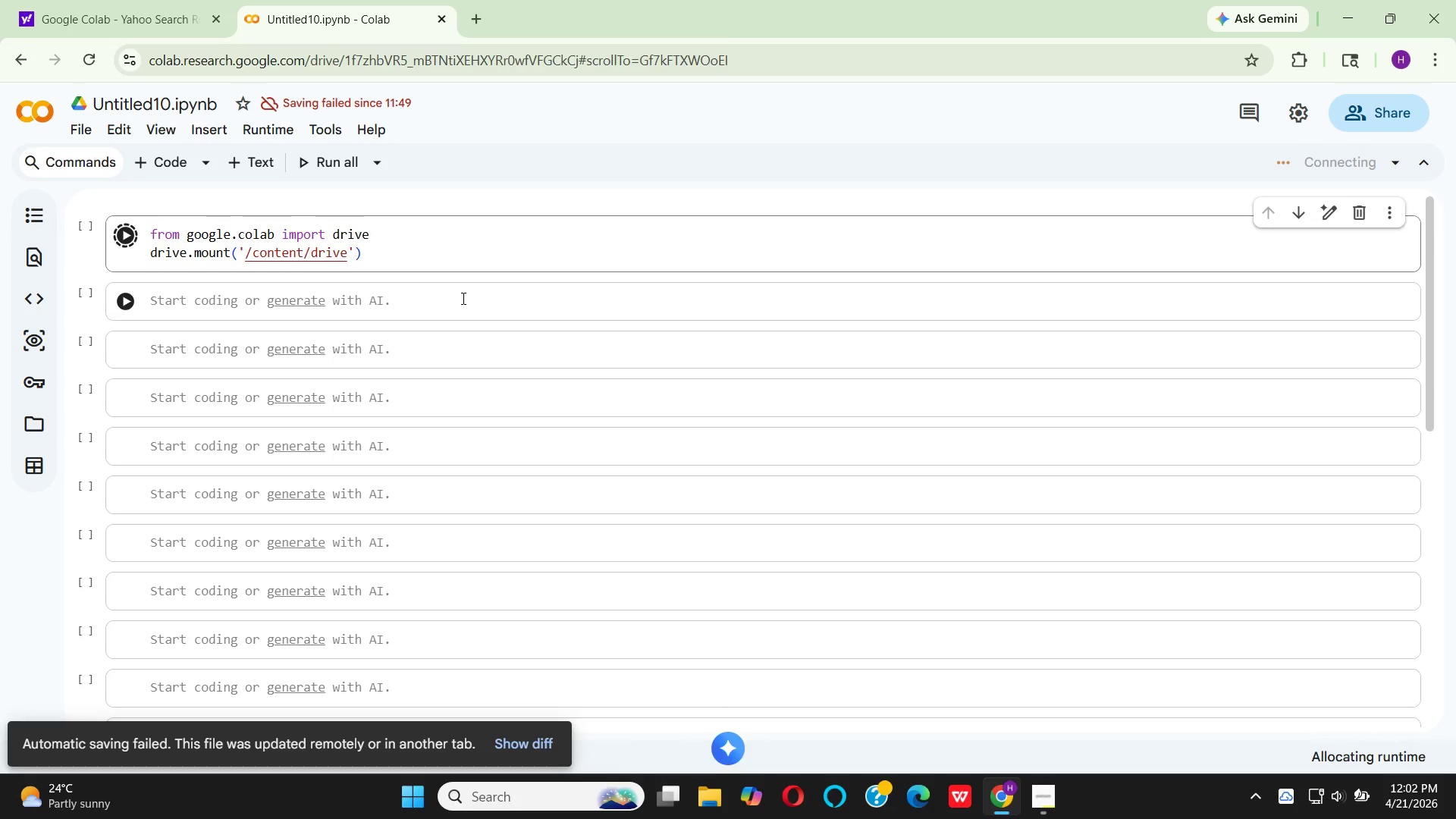 
wait(12.94)
 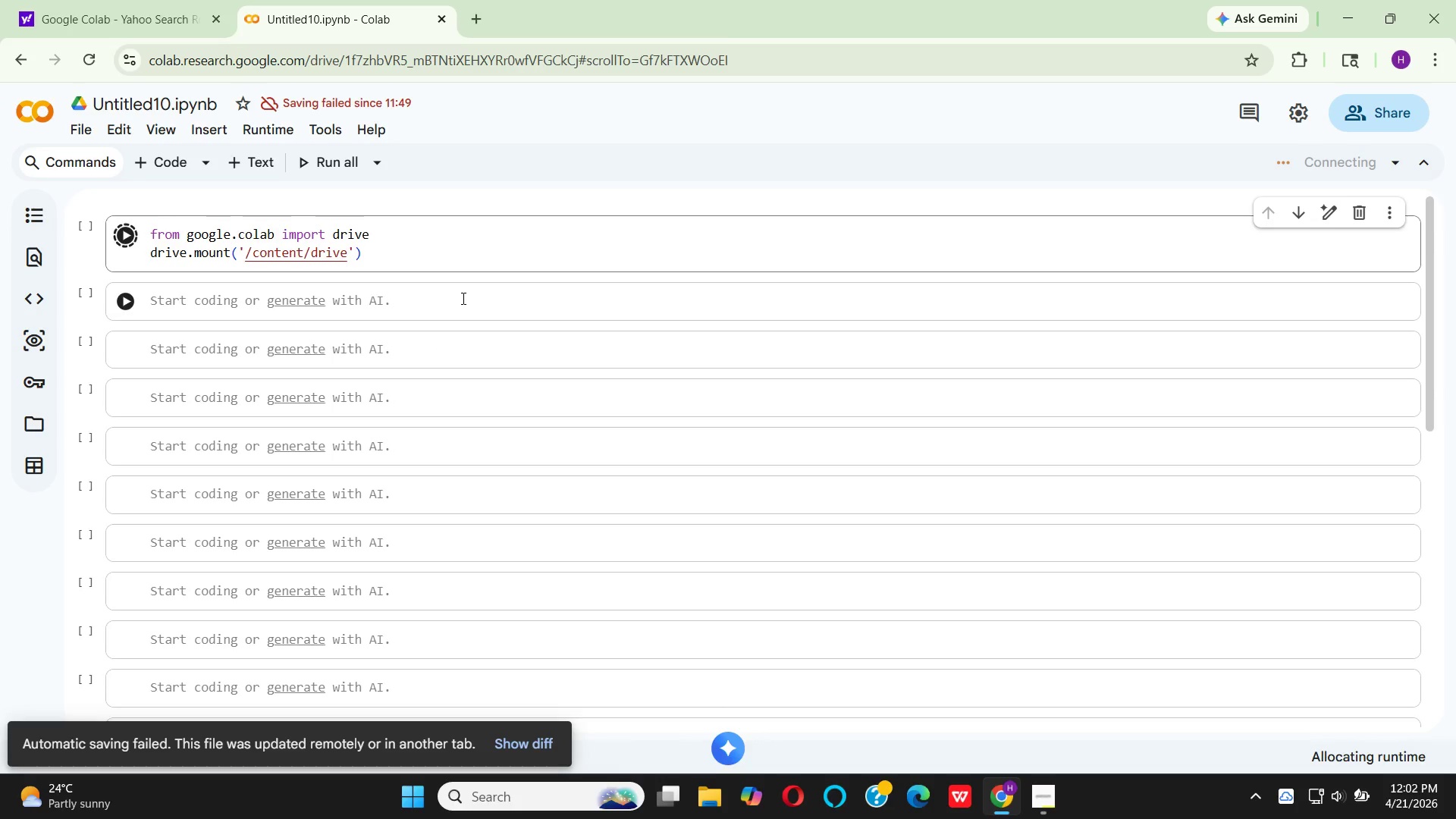 
left_click([239, 158])
 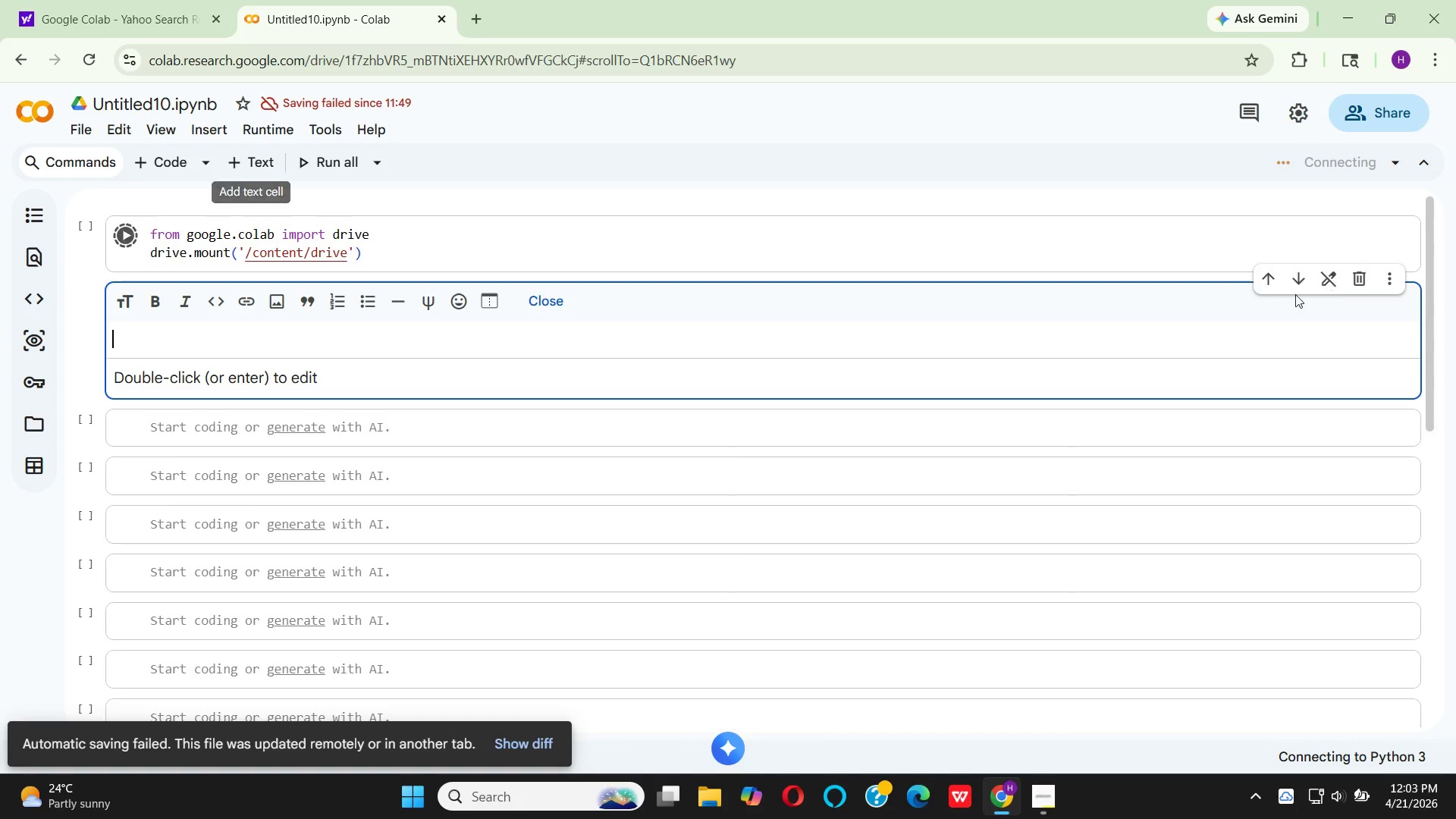 
left_click([1266, 276])
 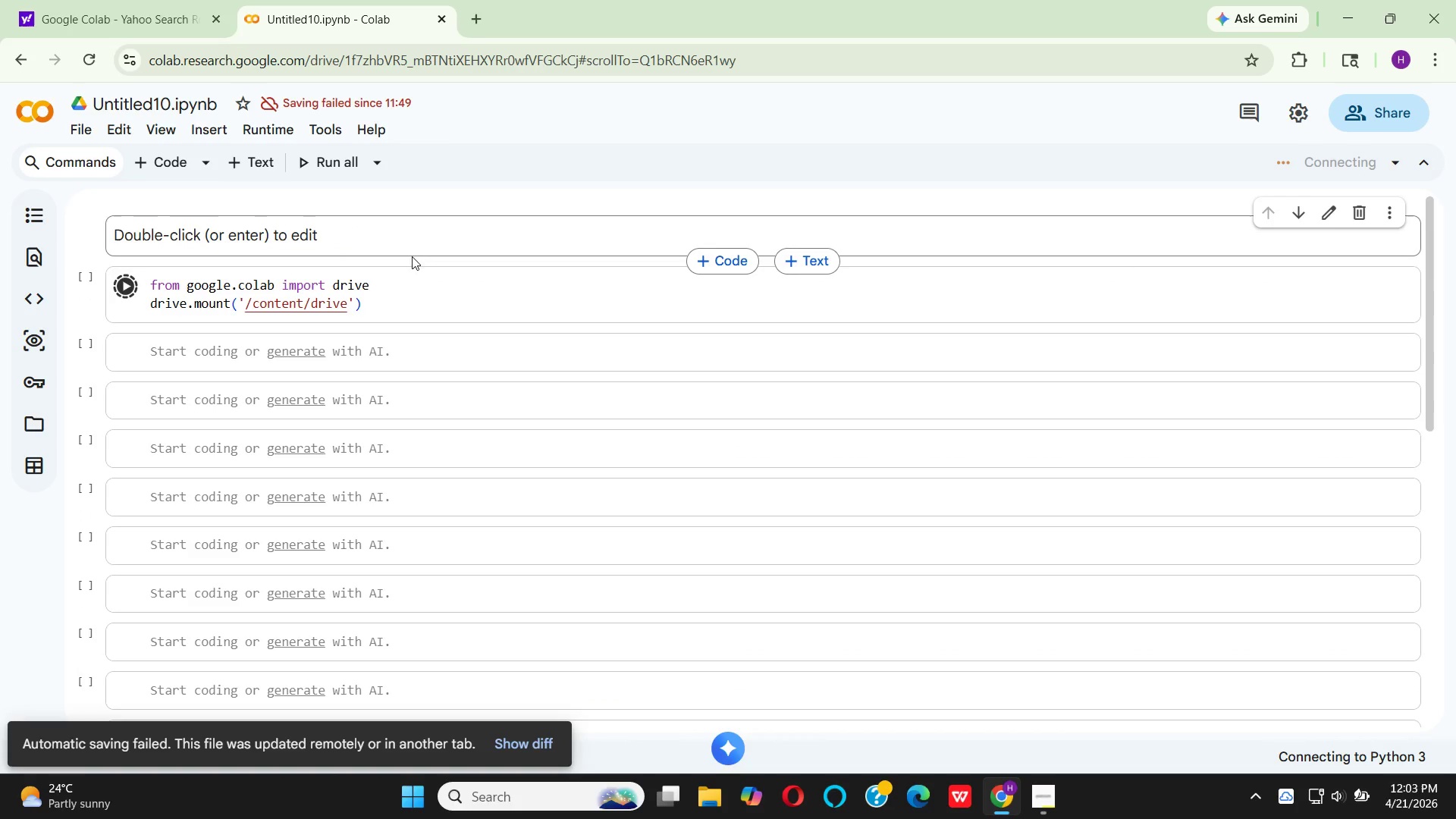 
left_click([434, 239])
 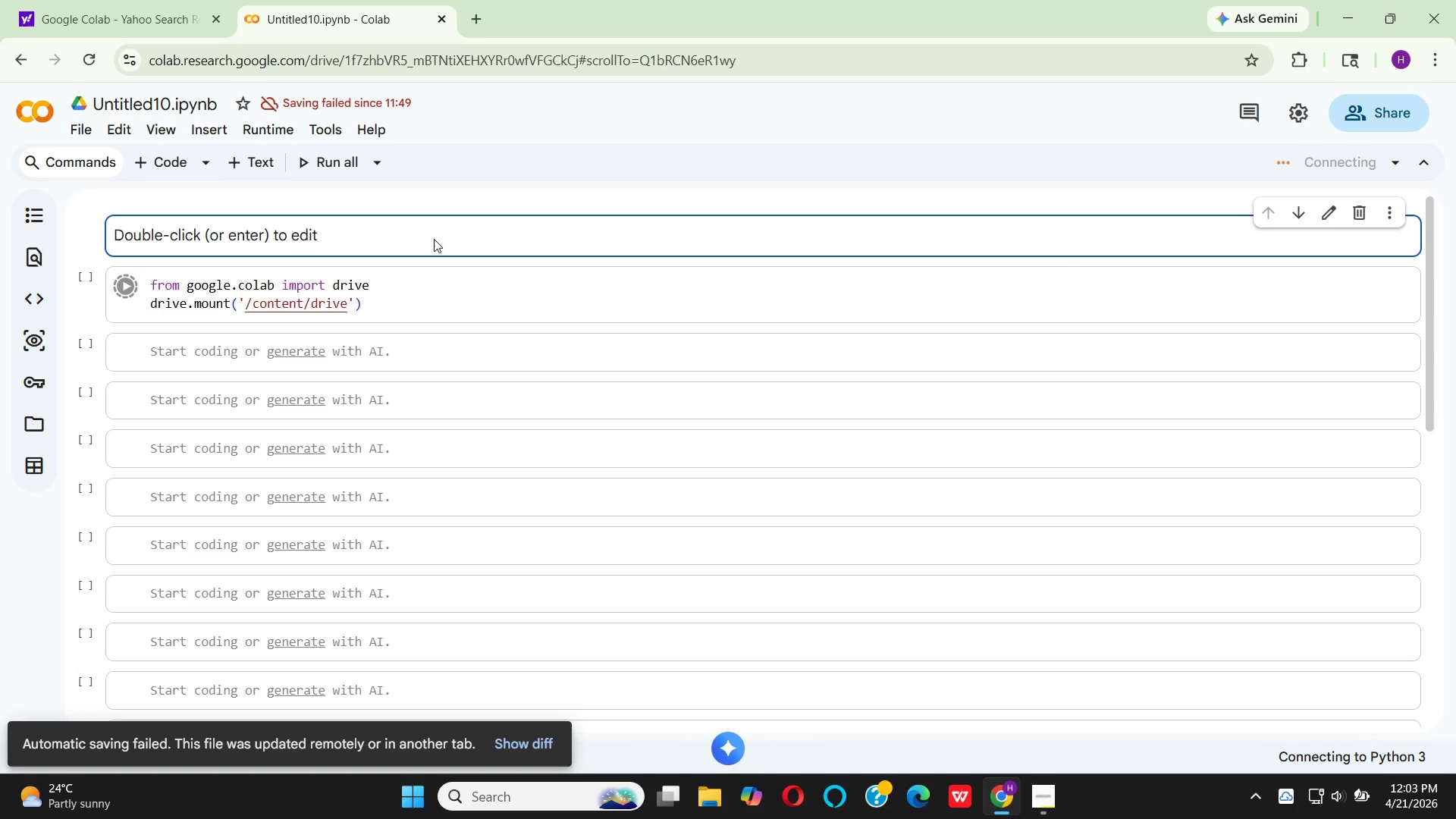 
double_click([434, 239])
 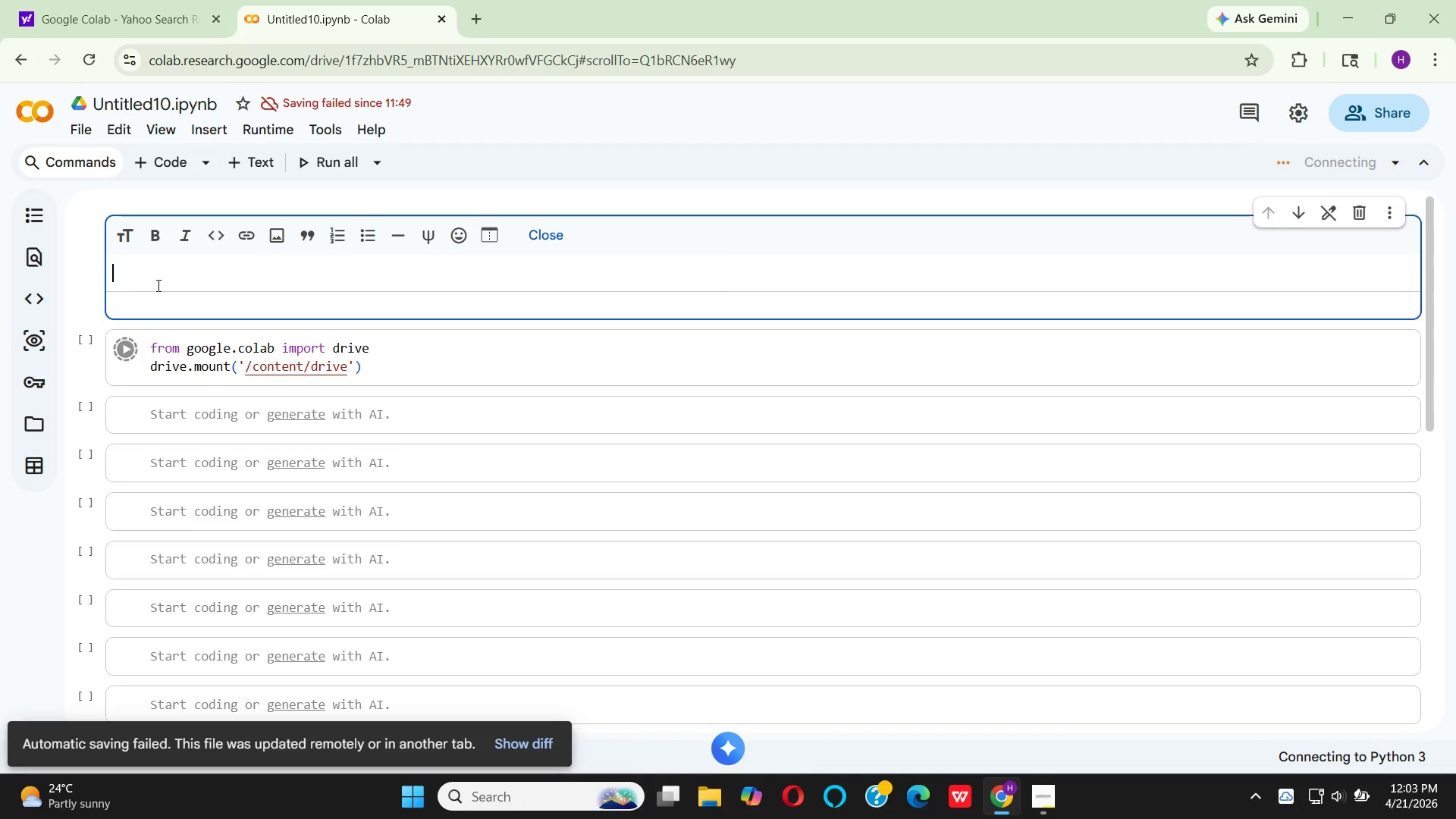 
key(Space)
 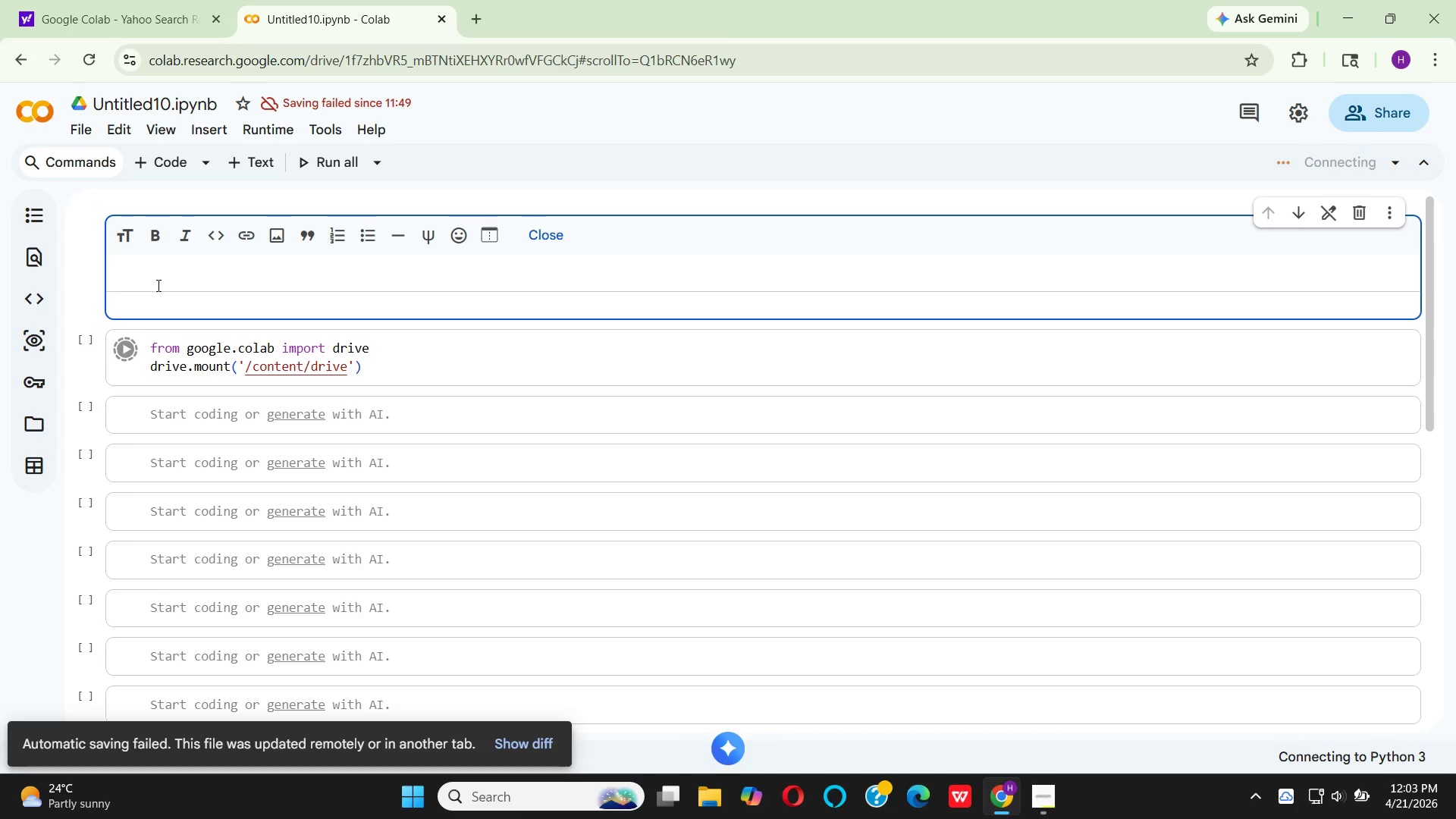 
hold_key(key=Equal, duration=1.5)
 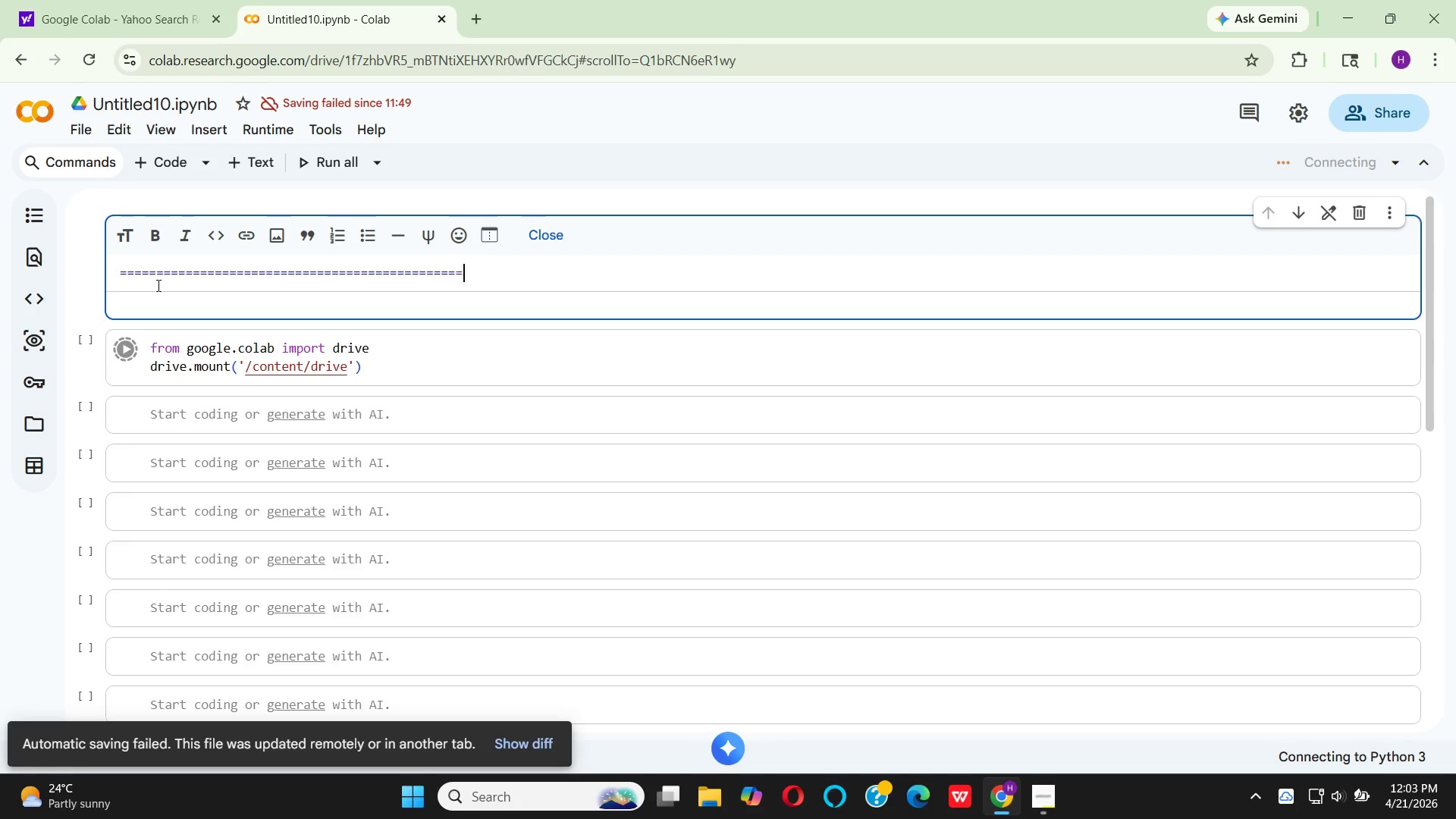 
hold_key(key=Equal, duration=0.64)
 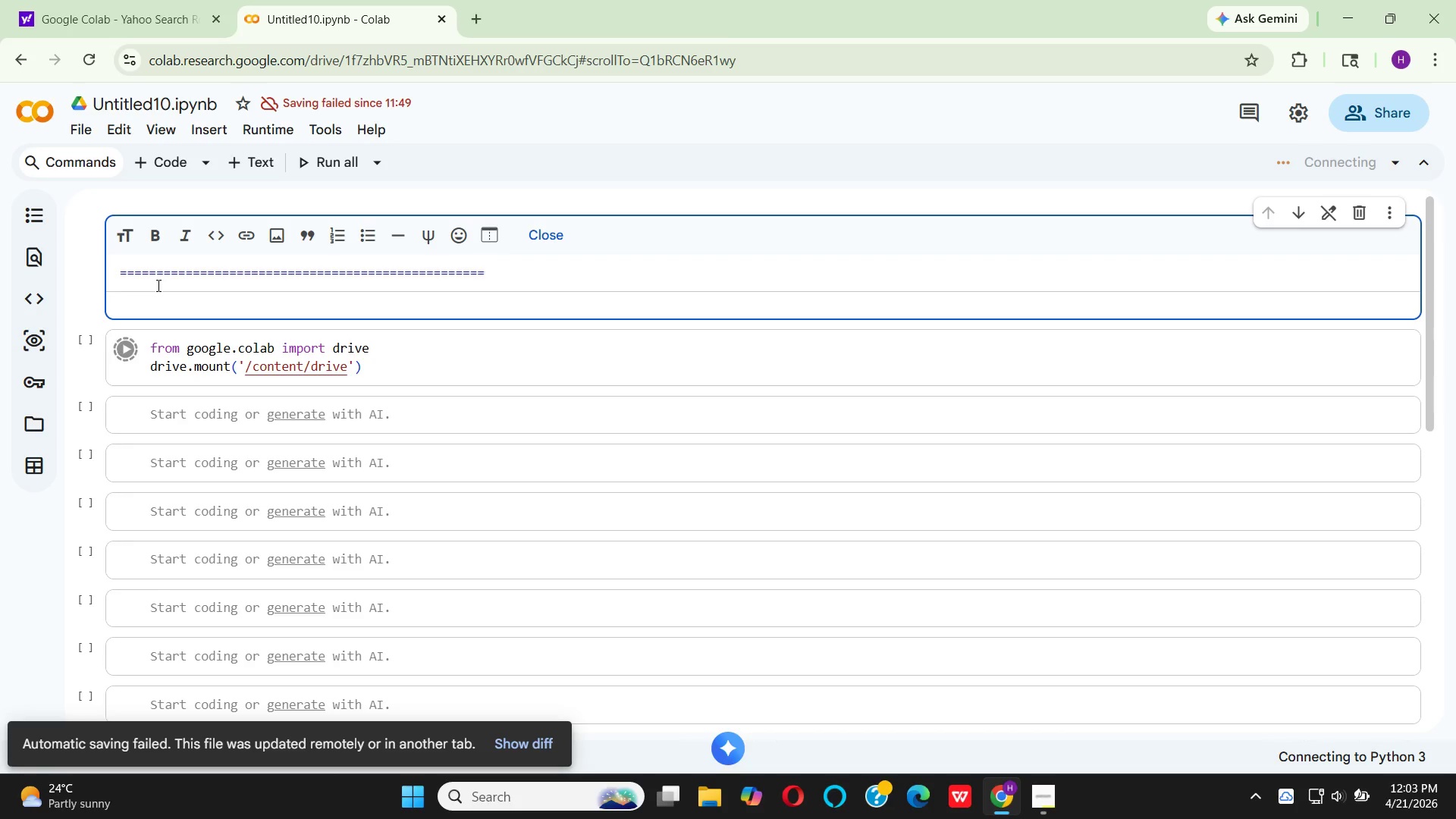 
key(Enter)
 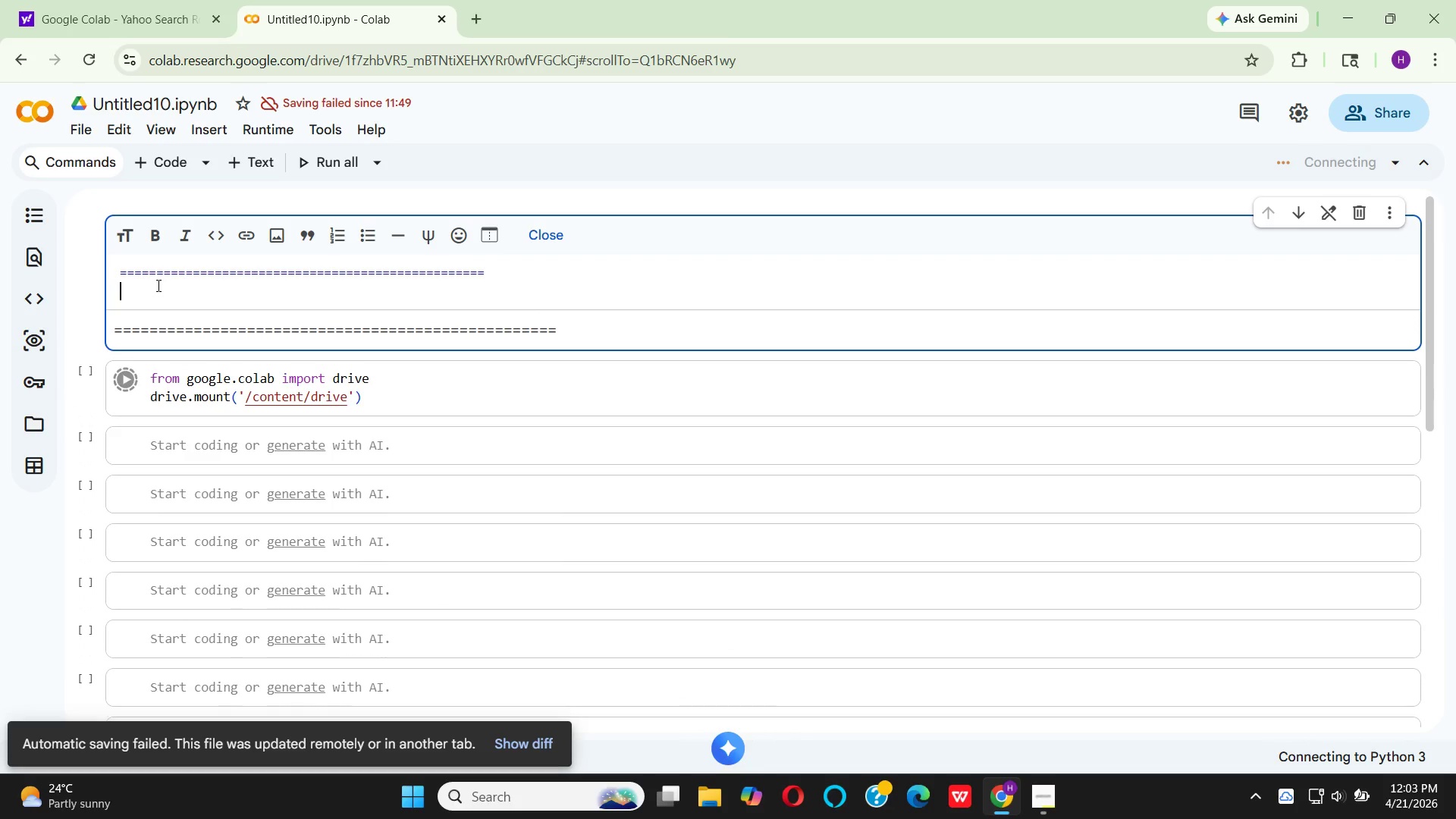 
key(Space)
 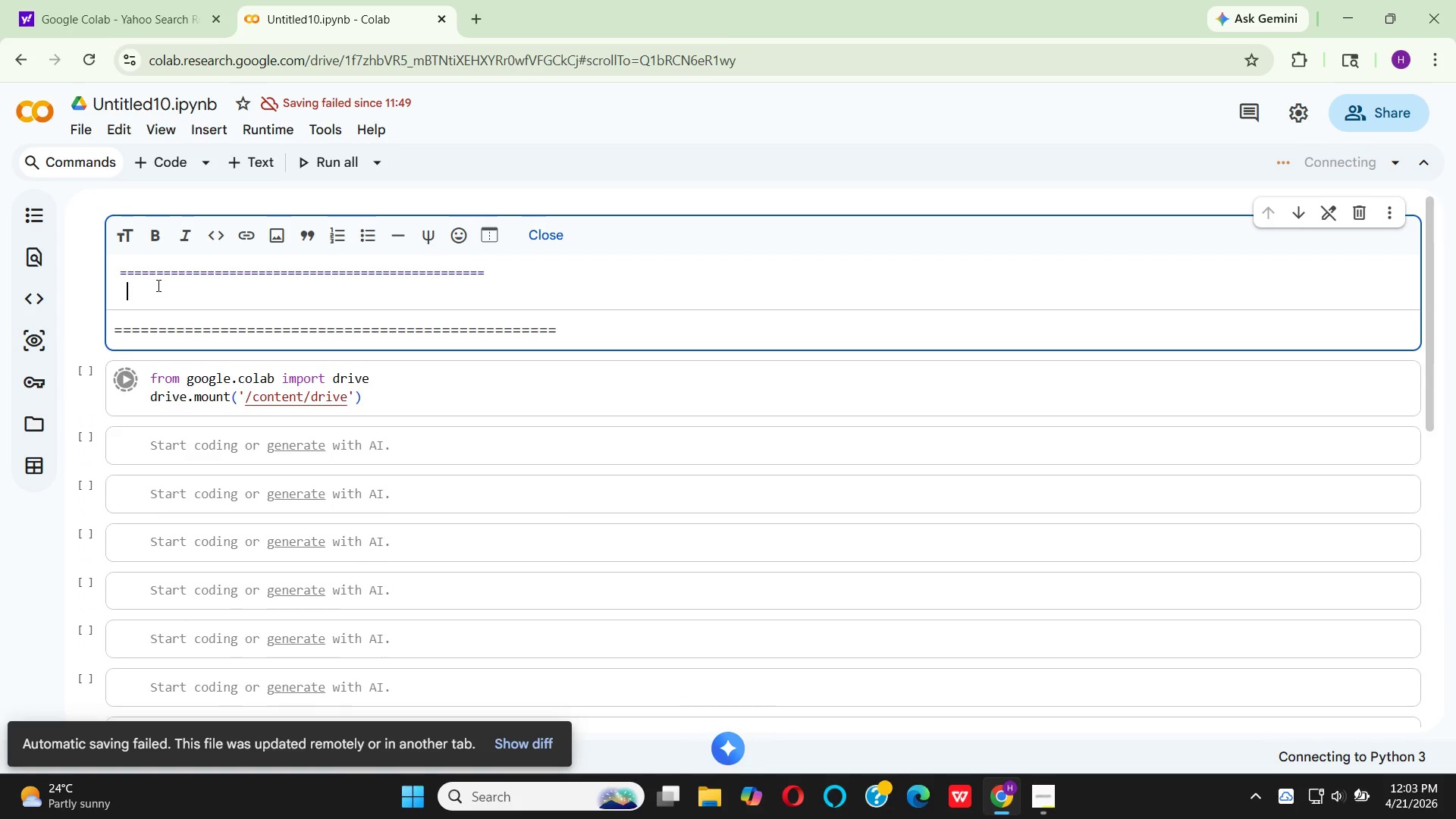 
key(Space)
 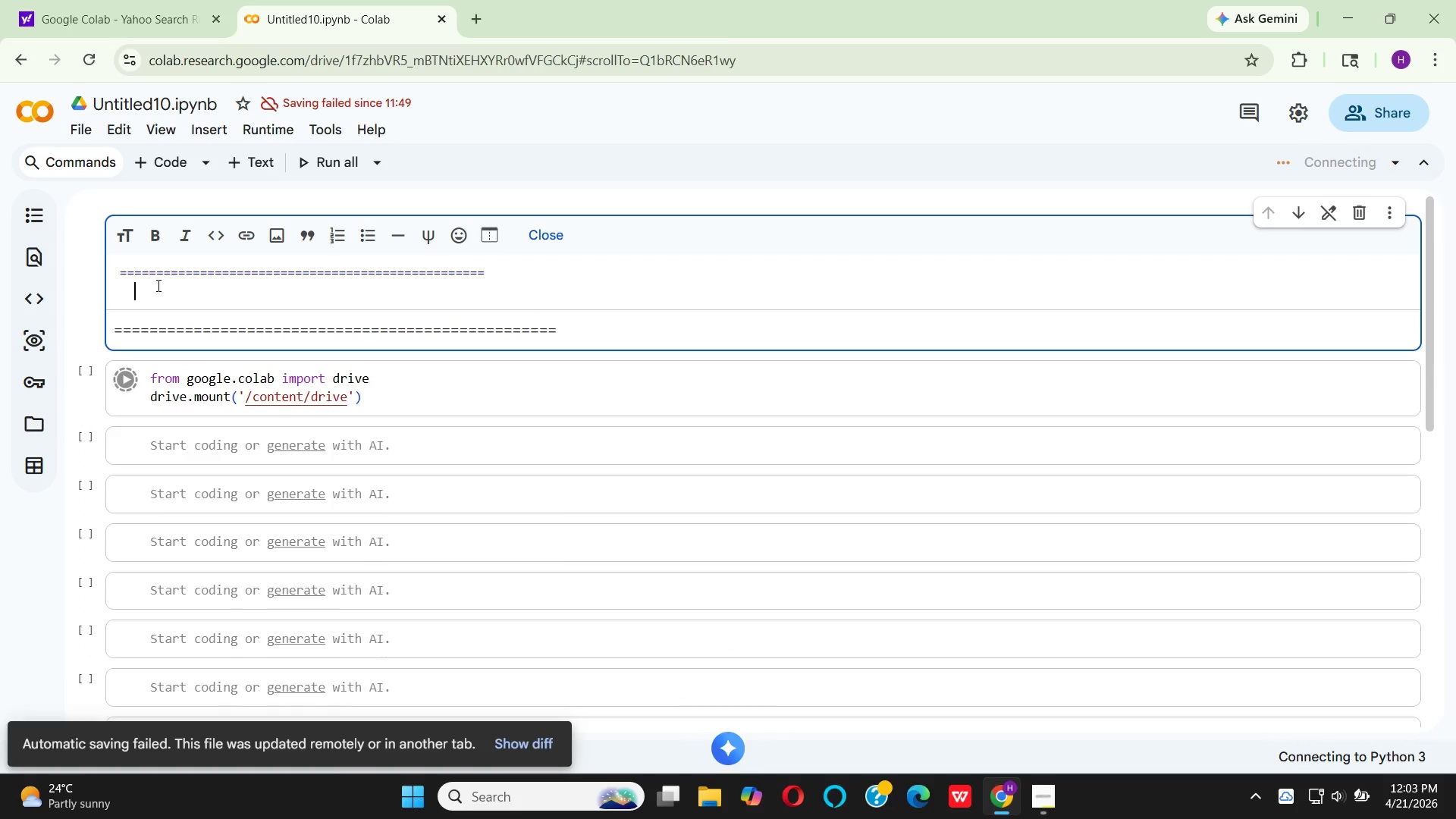 
key(Backspace)
 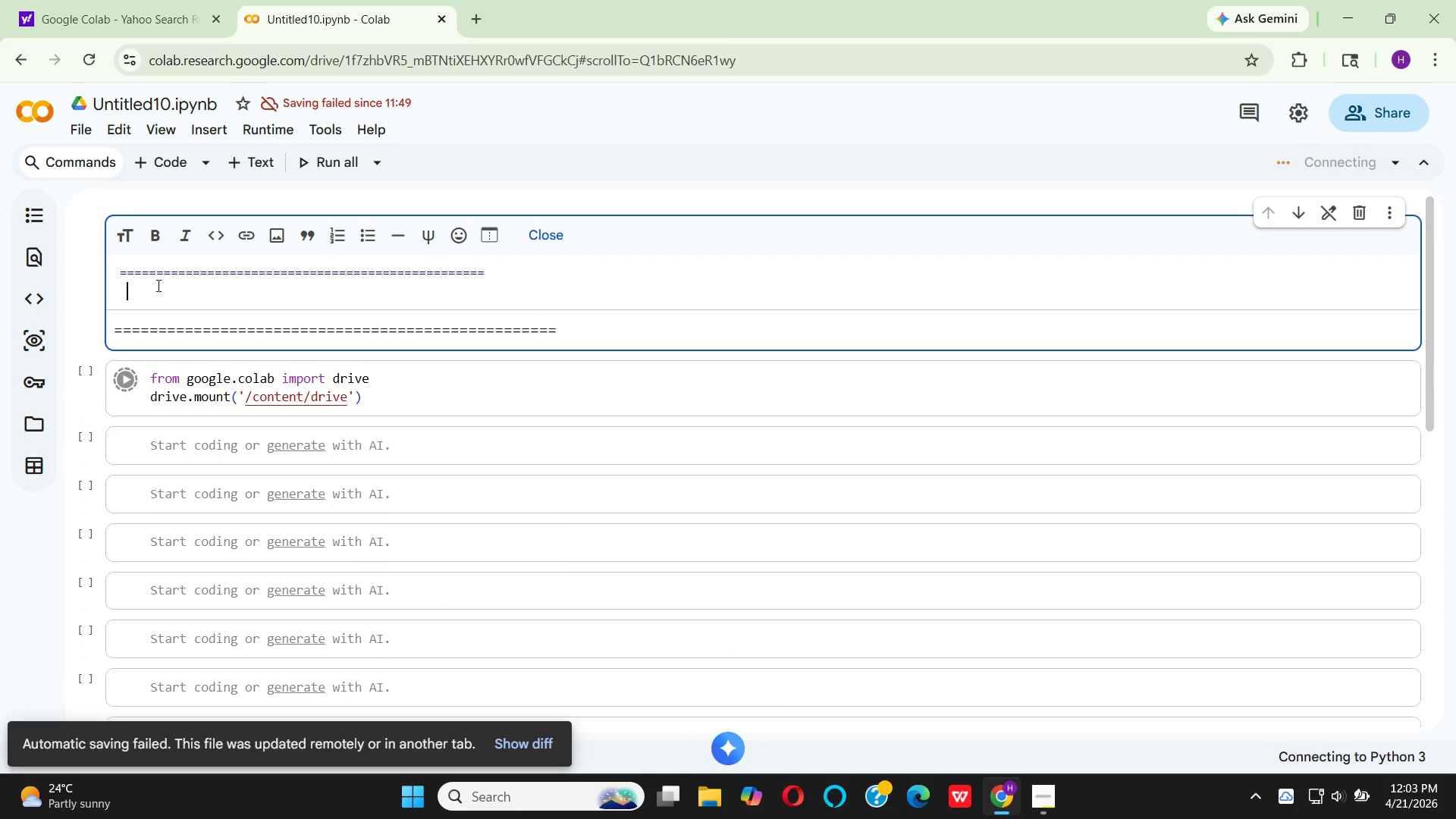 
key(Backspace)
 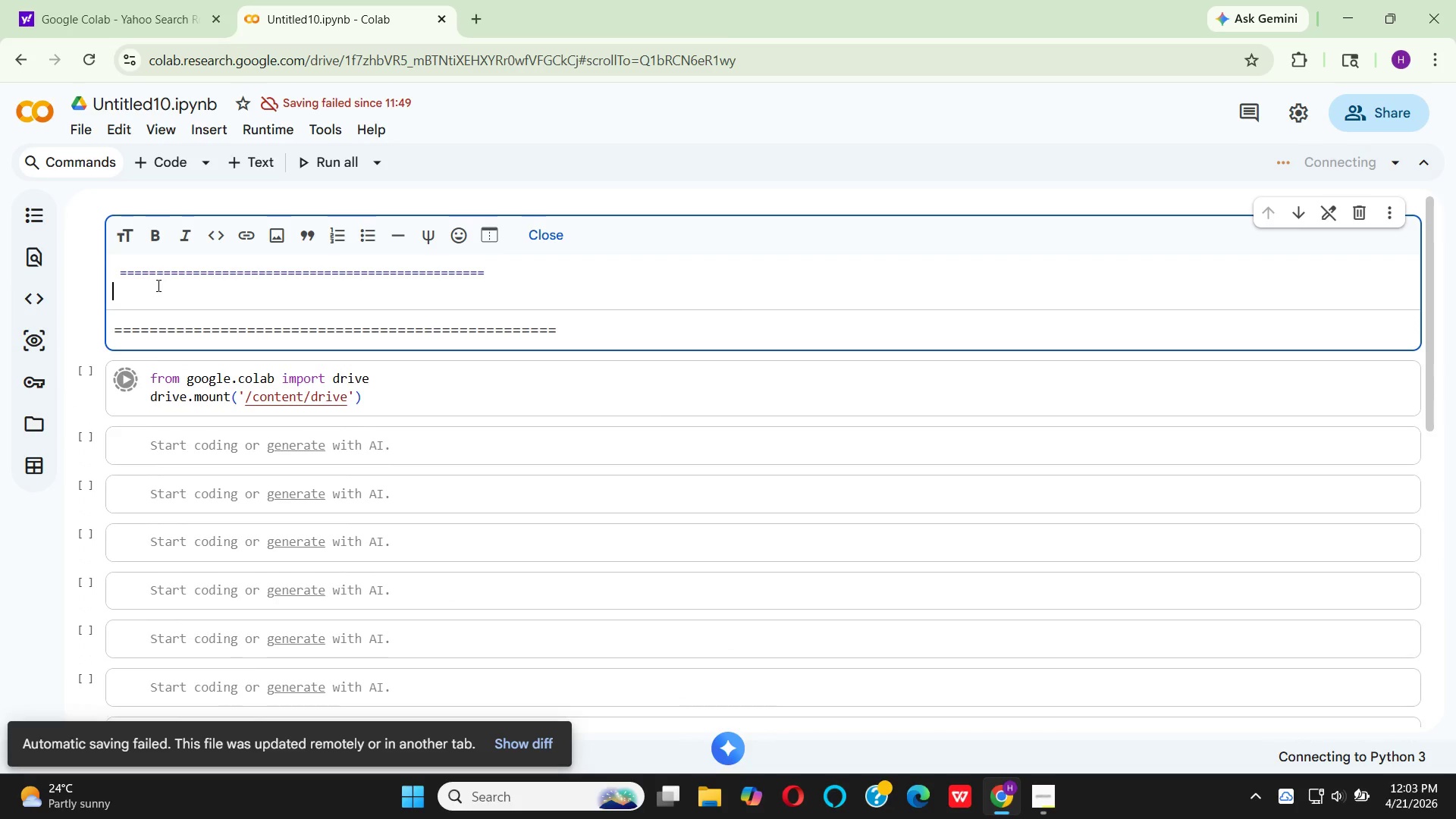 
key(Backspace)
 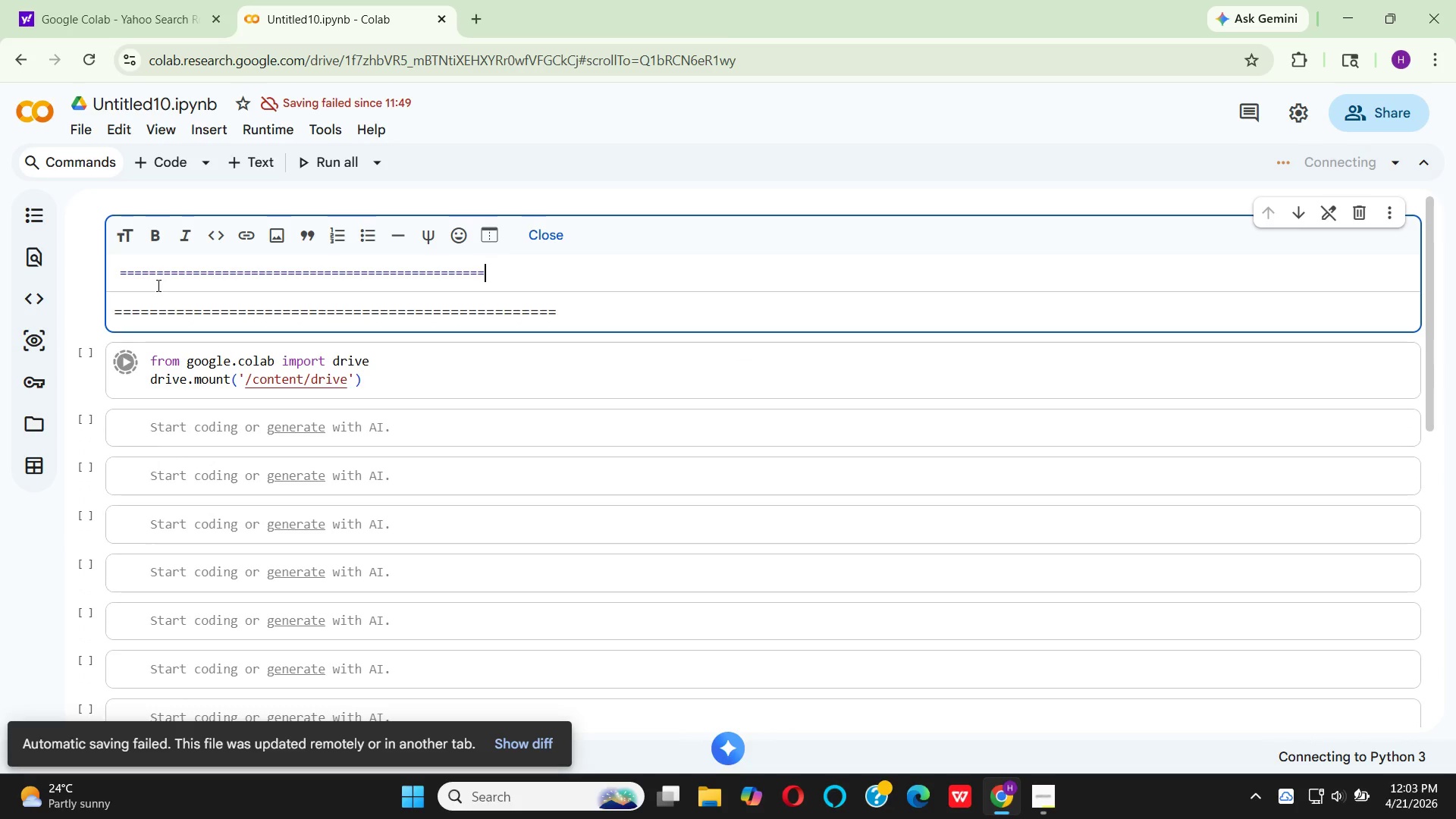 
key(Backspace)
 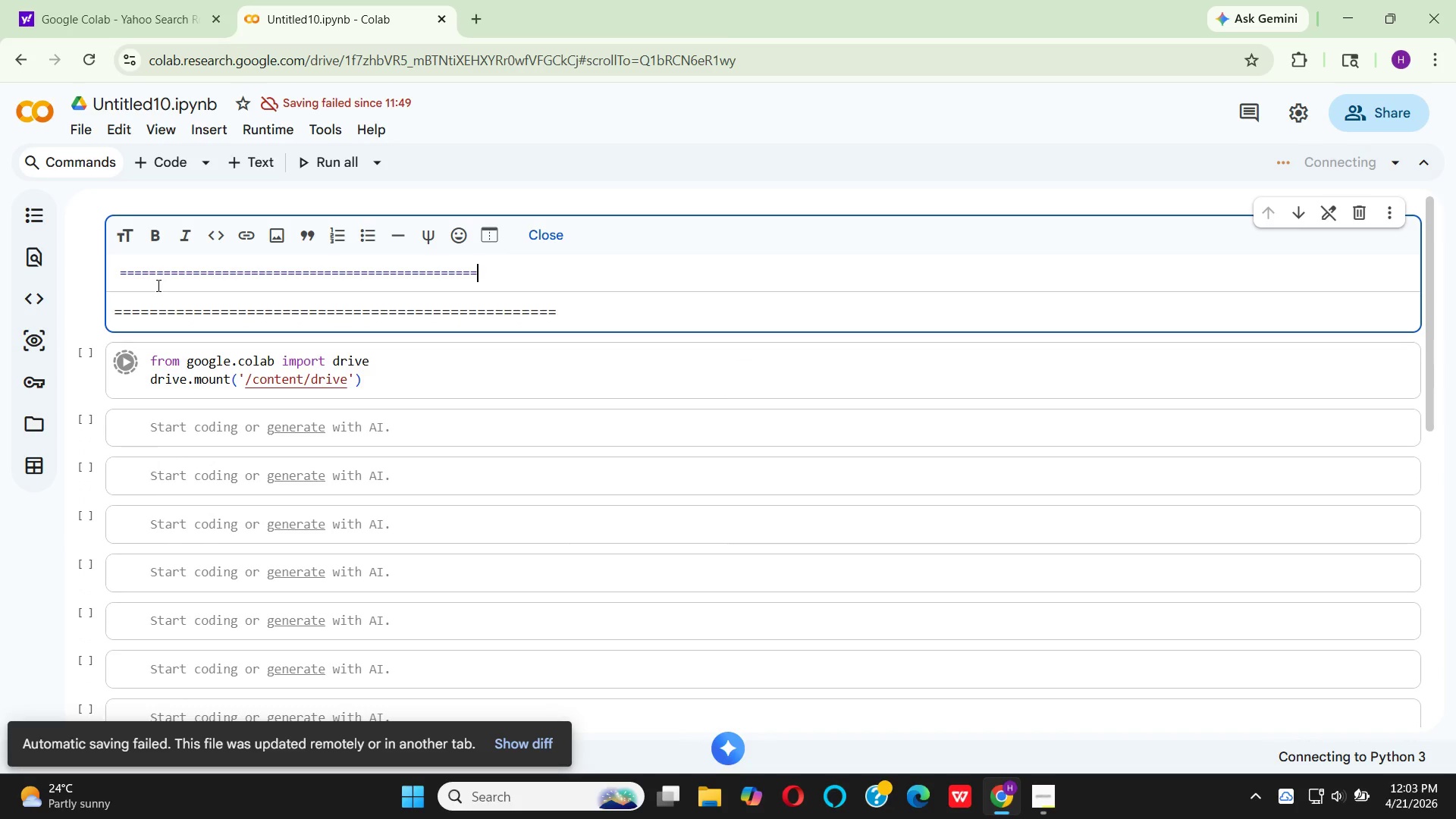 
hold_key(key=Backspace, duration=1.5)
 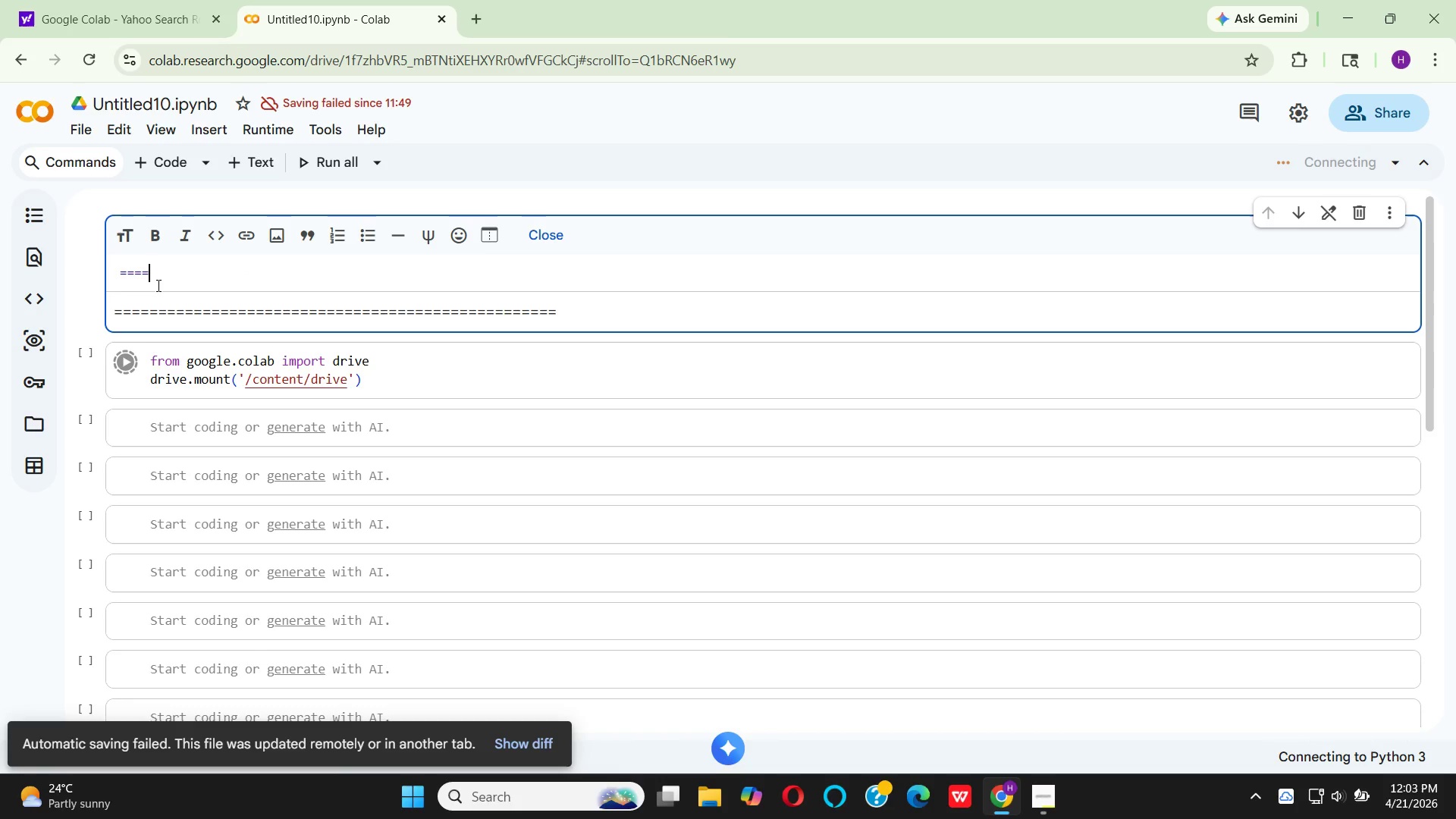 
hold_key(key=Backspace, duration=0.48)
 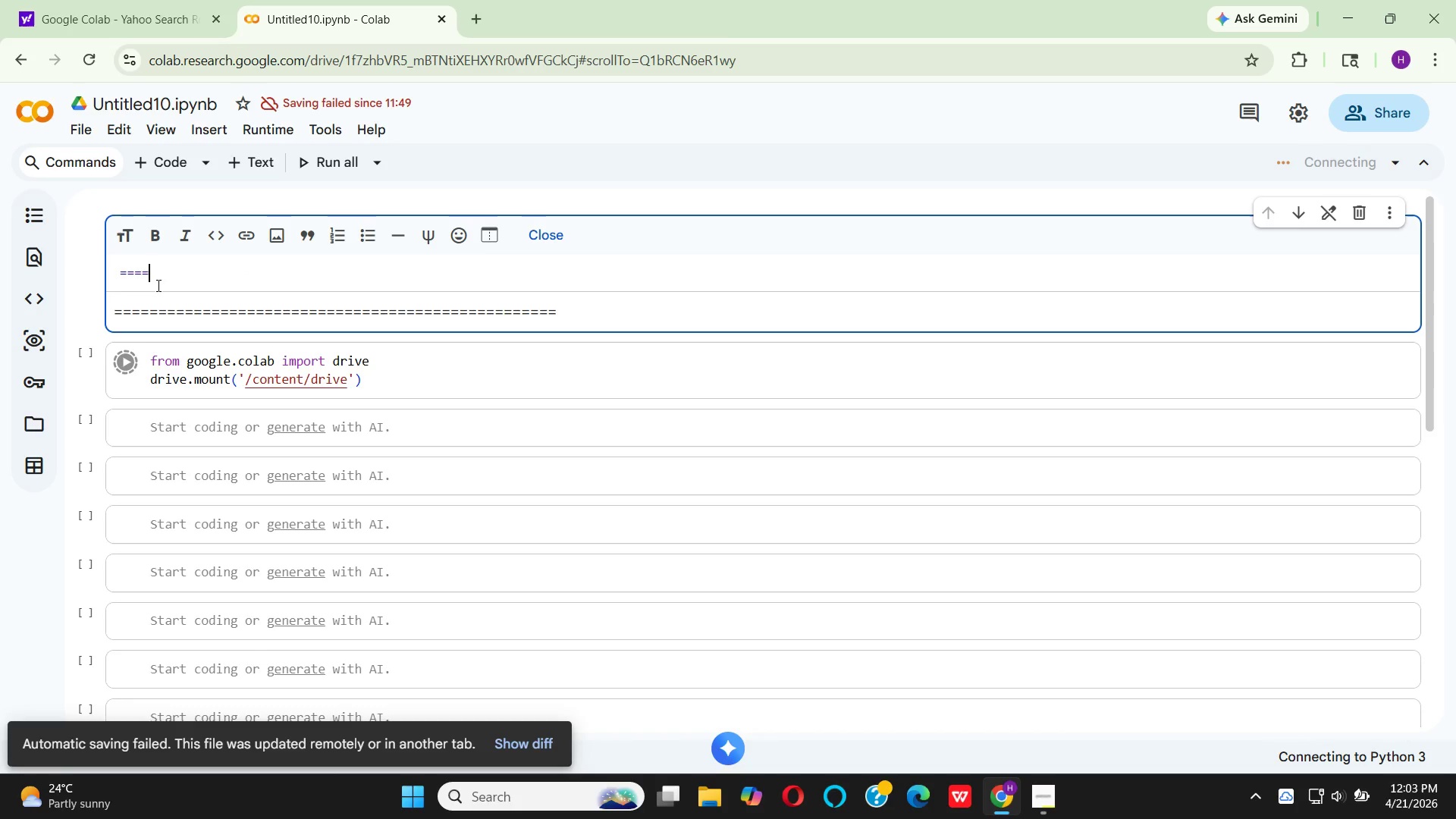 
key(Backspace)
 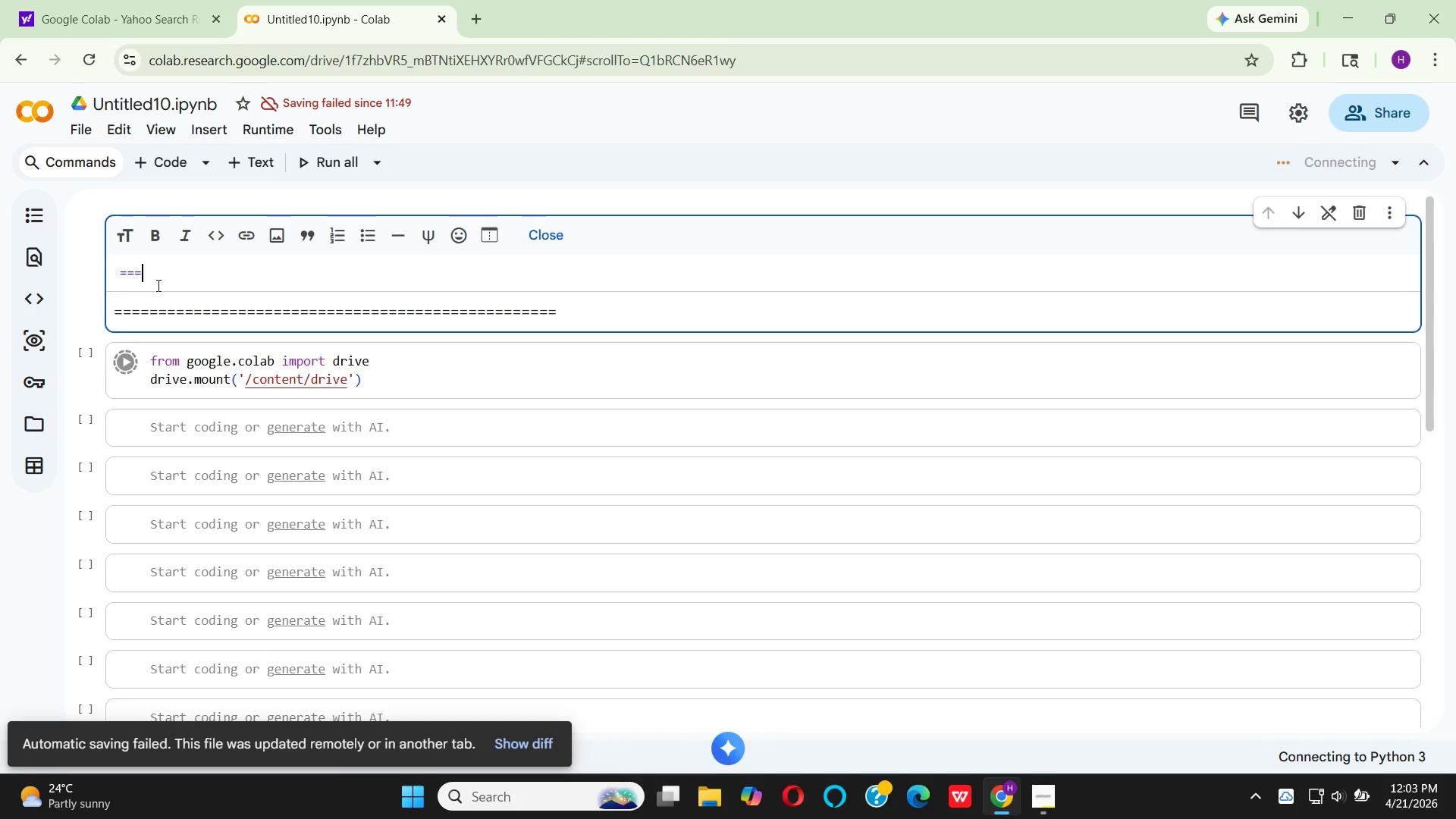 
key(Backspace)
 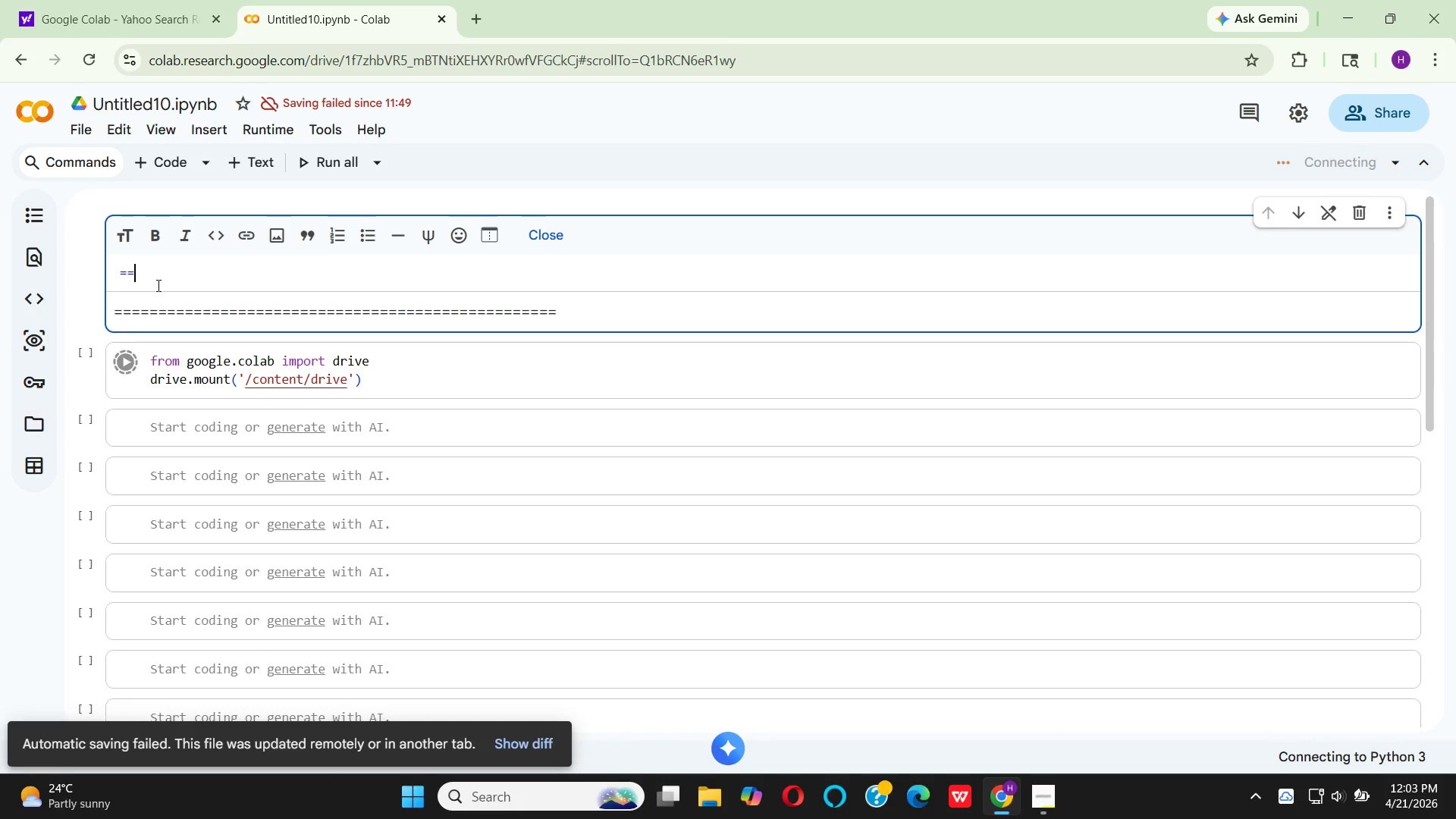 
key(Backspace)
 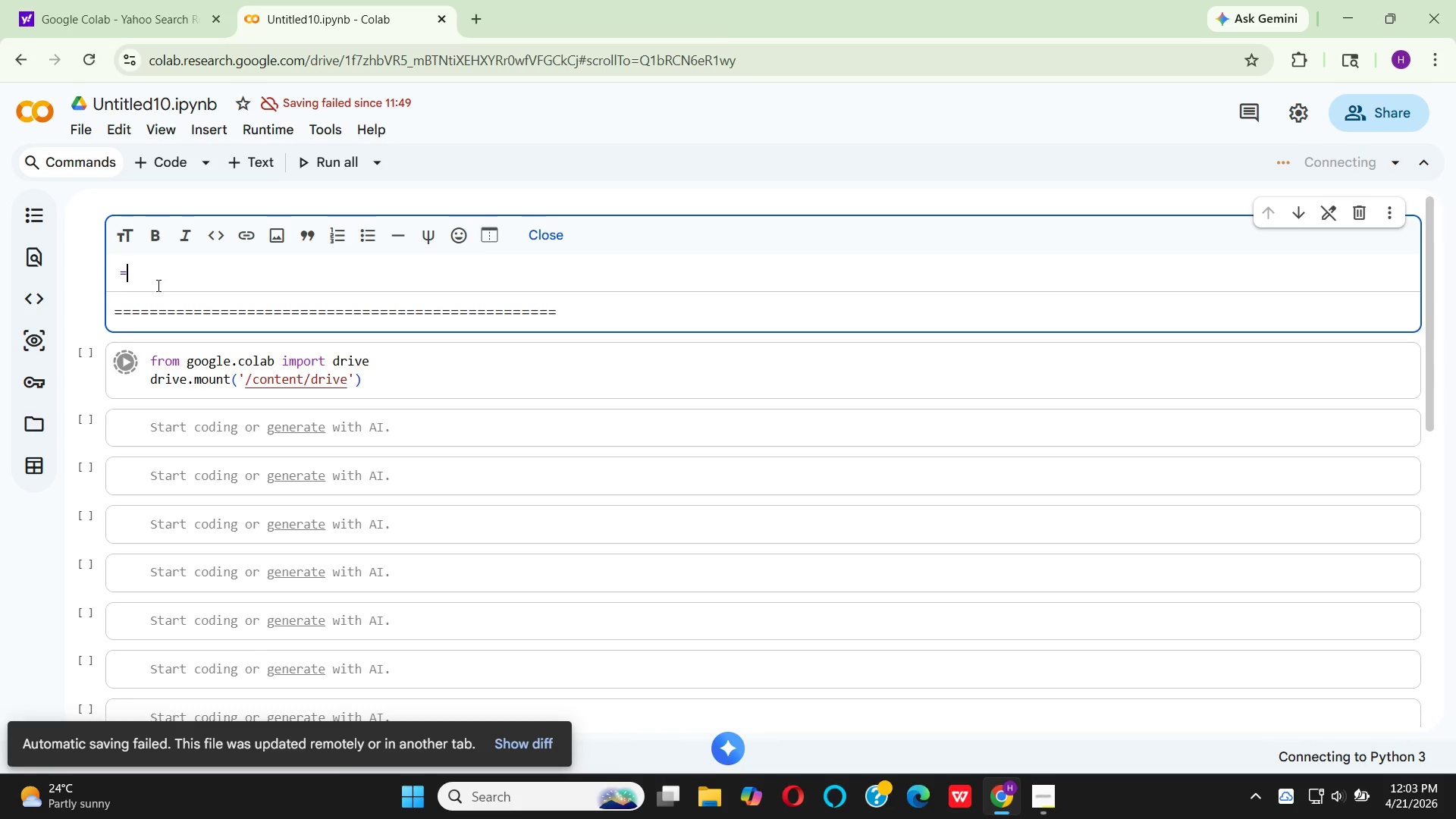 
key(Backspace)
 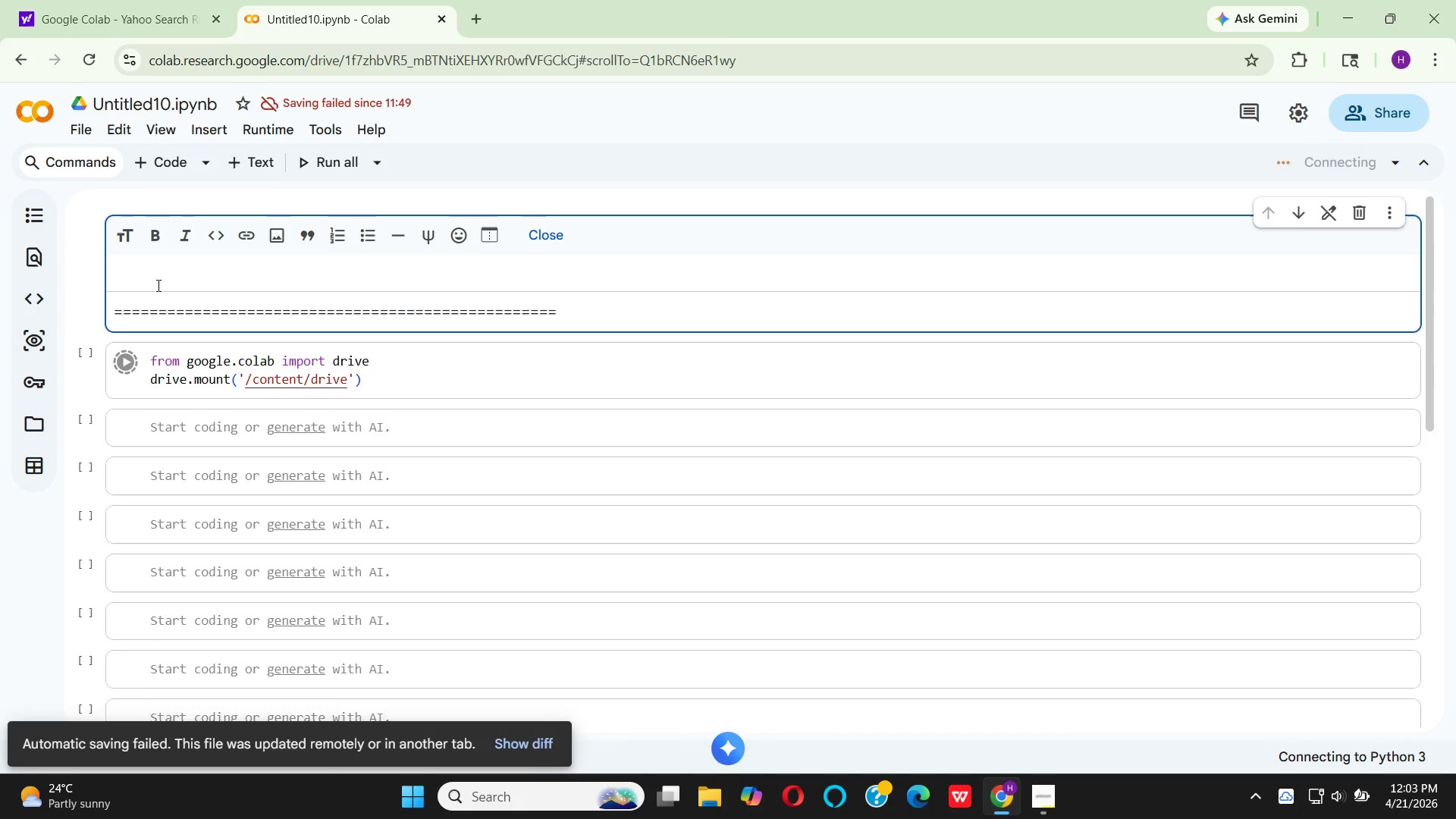 
key(CapsLock)
 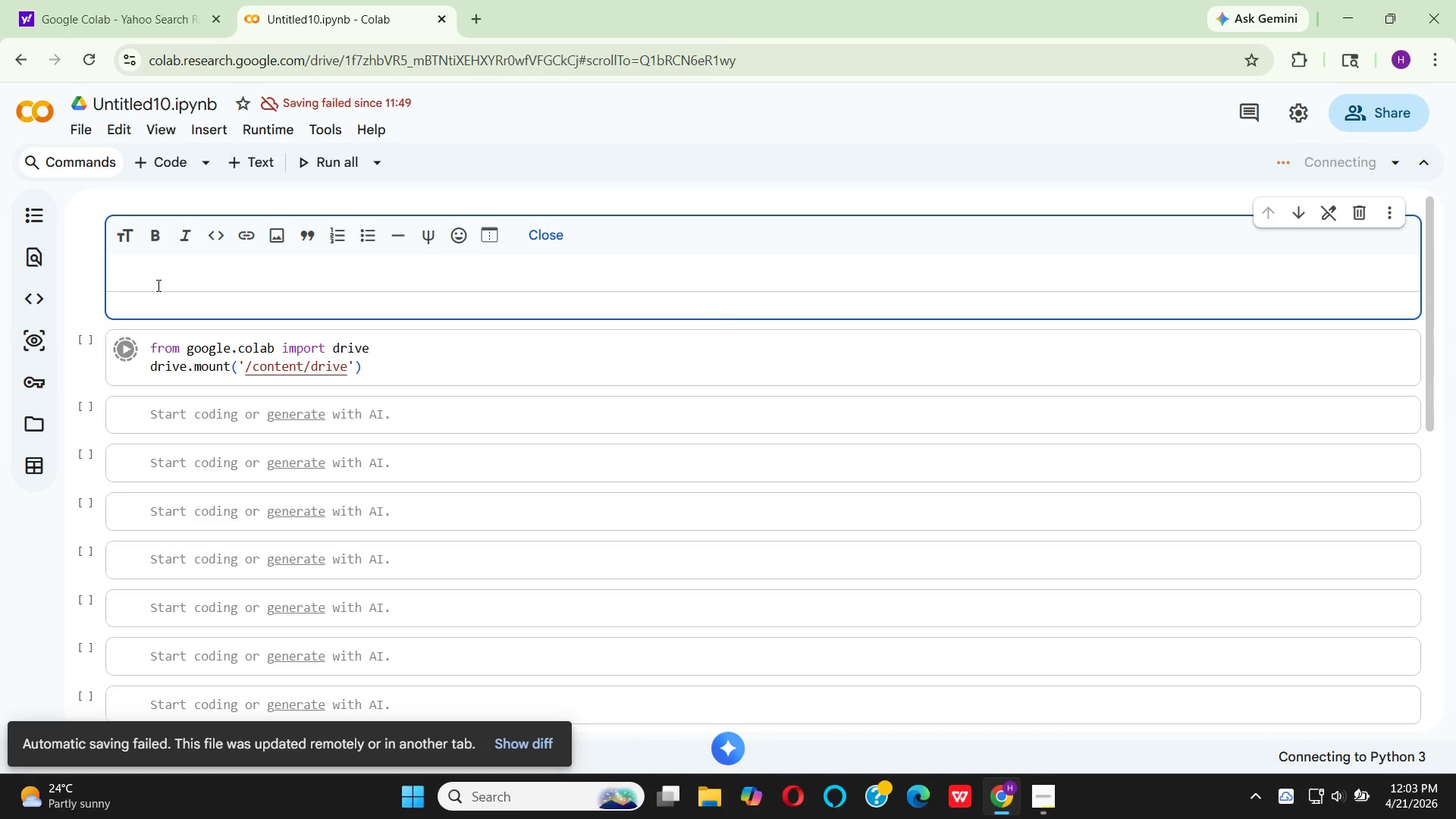 
key(M)
 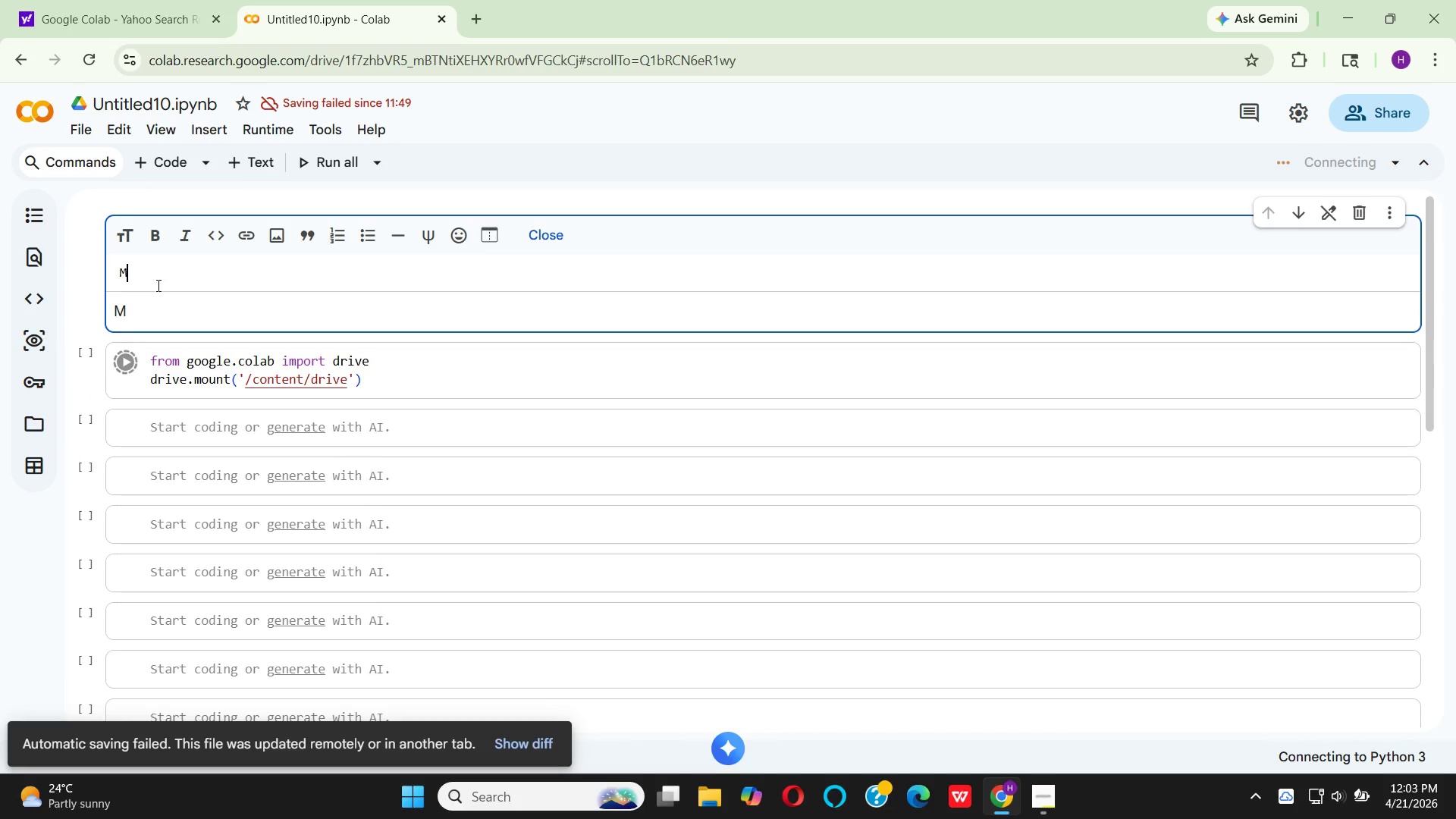 
key(CapsLock)
 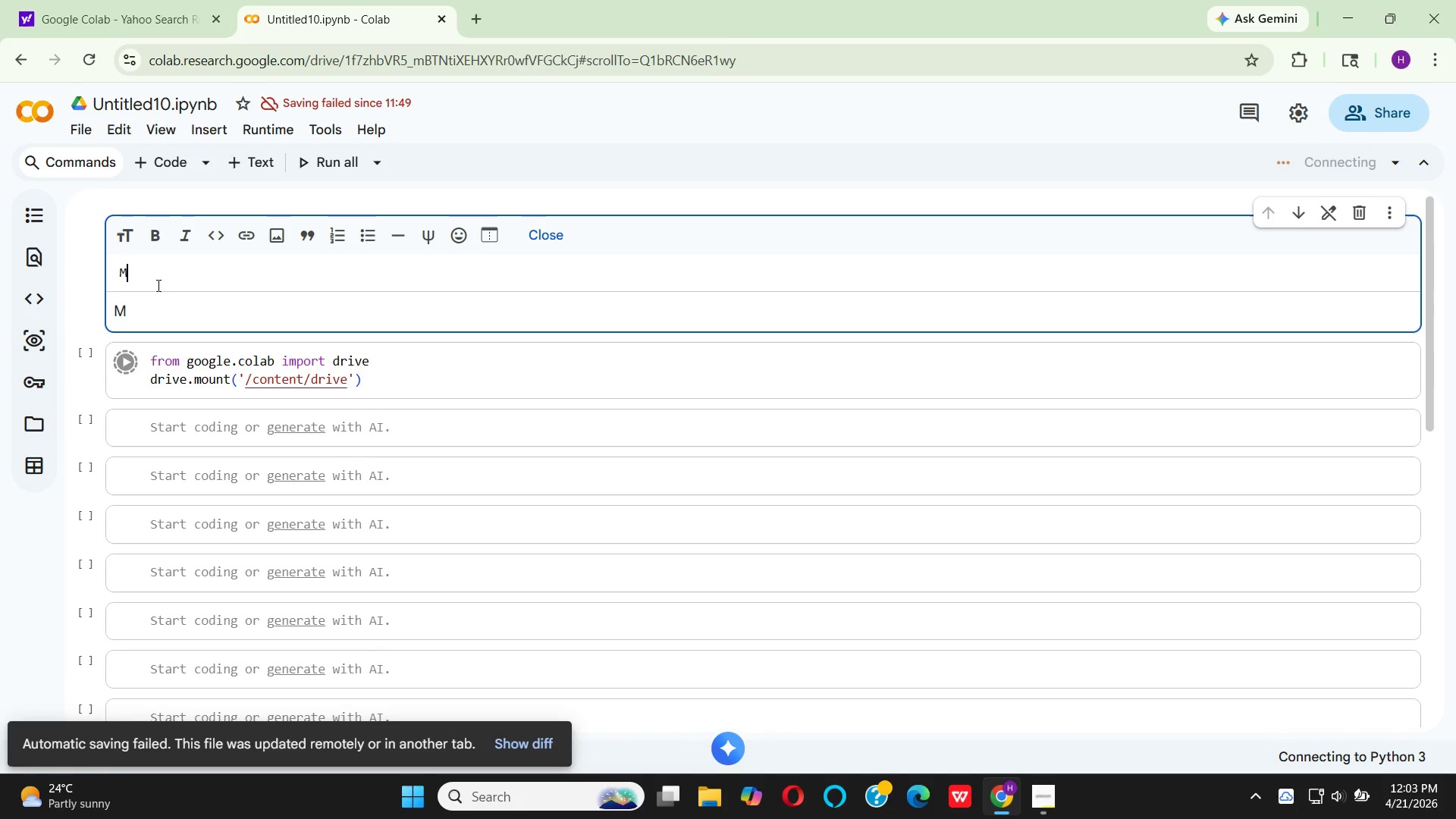 
key(E)
 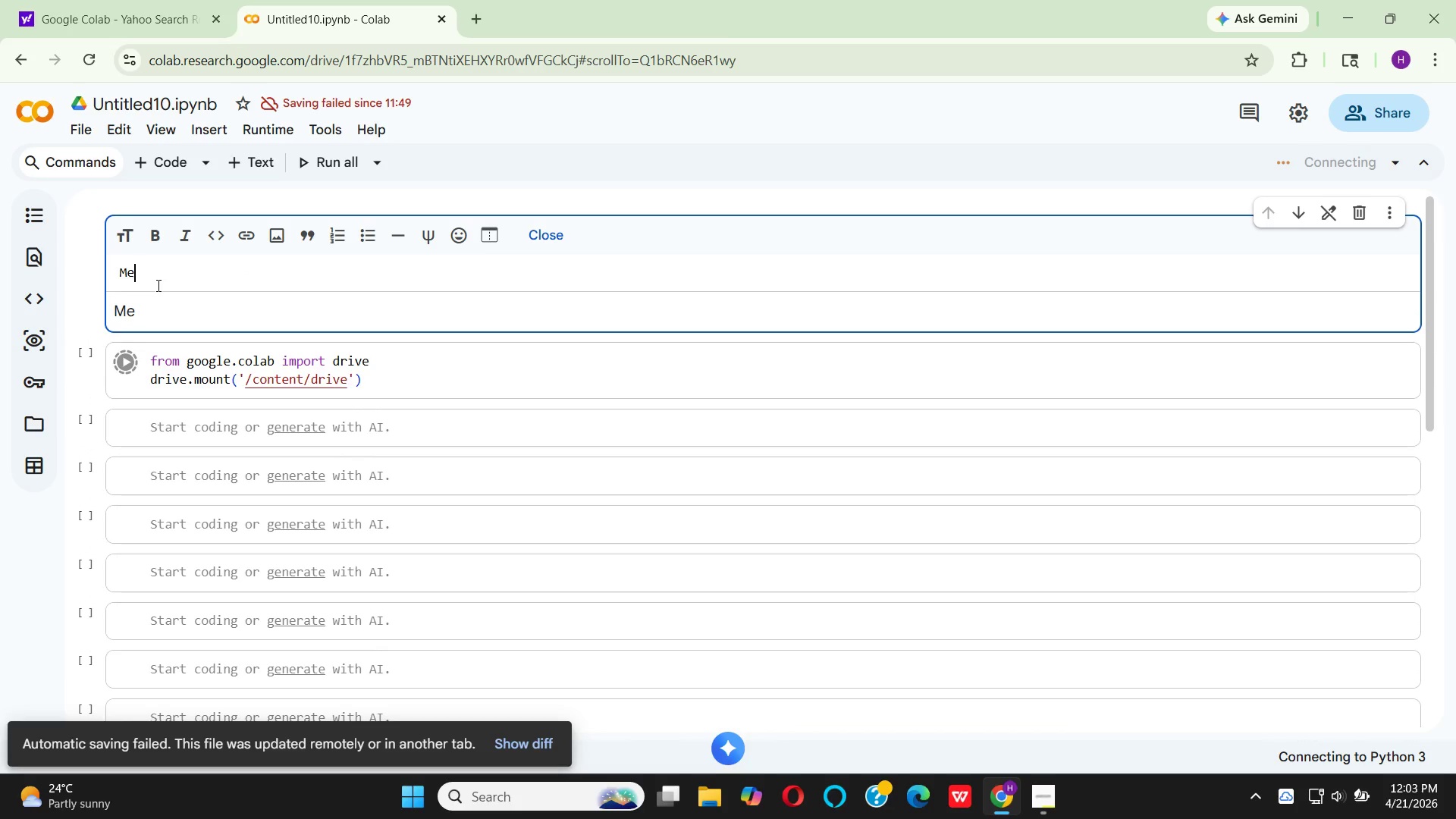 
hold_key(key=M, duration=0.31)
 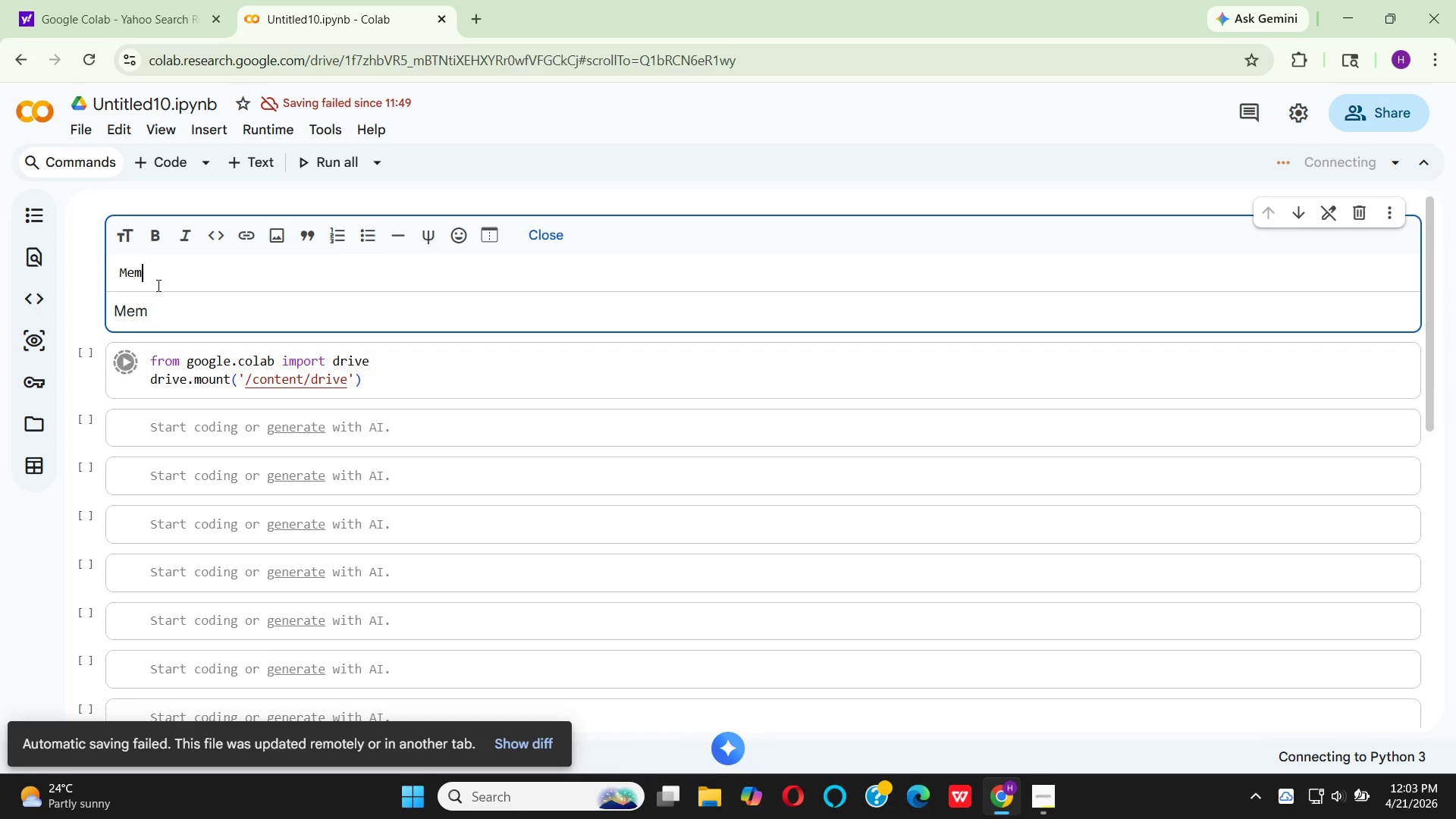 
key(Backspace)
key(Backspace)
key(Backspace)
type(MEM)
 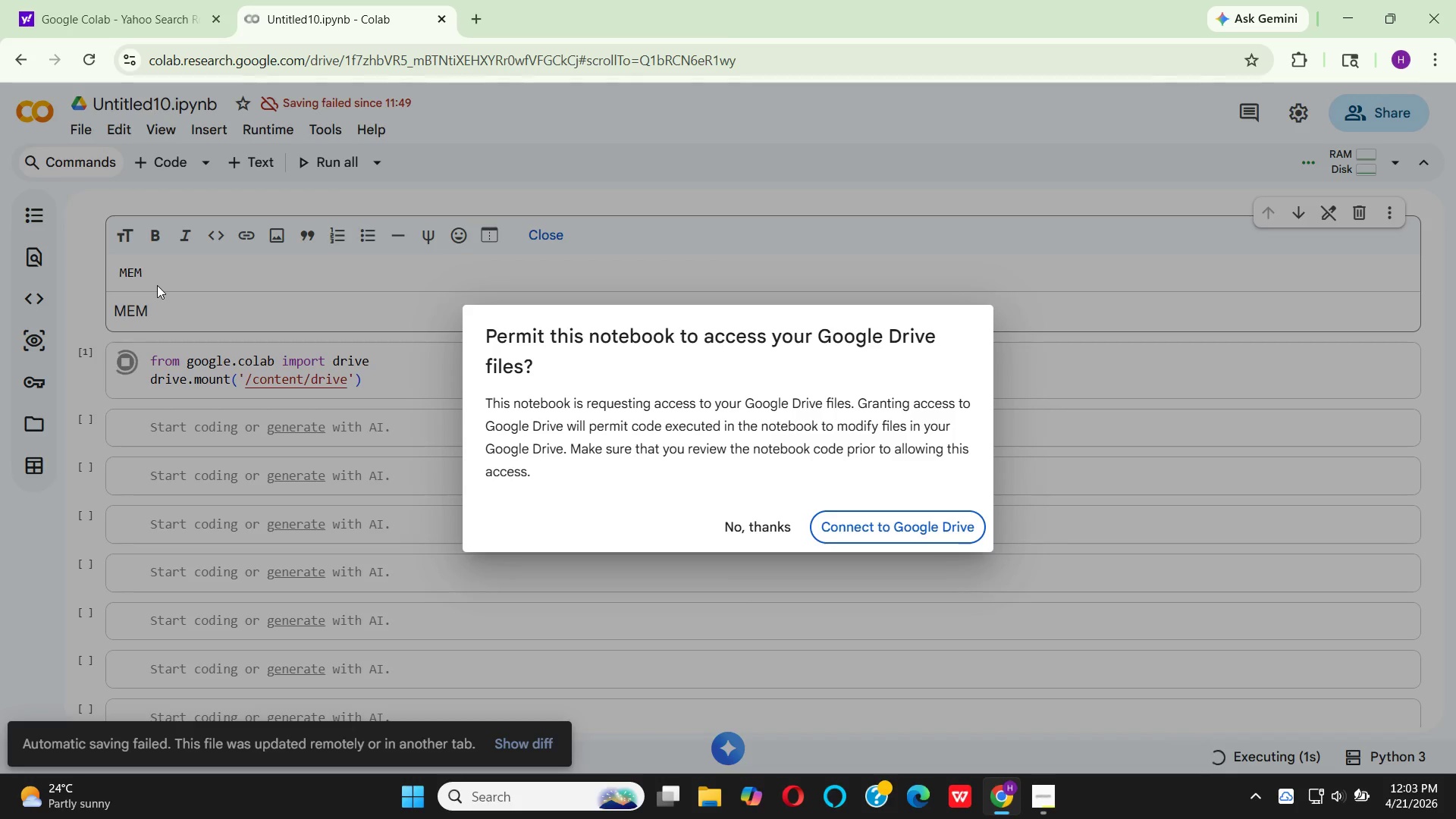 
left_click([833, 526])
 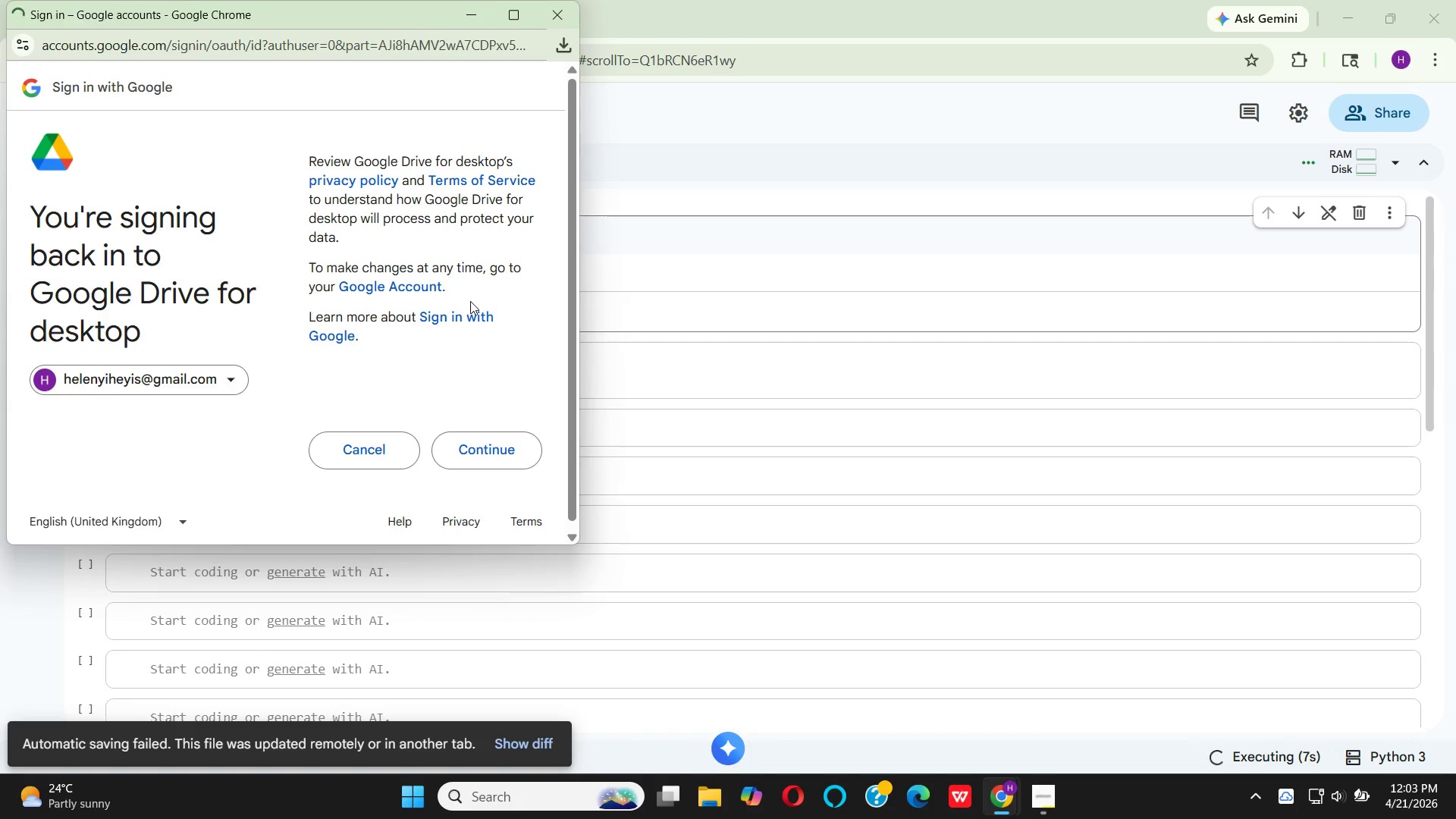 
wait(5.69)
 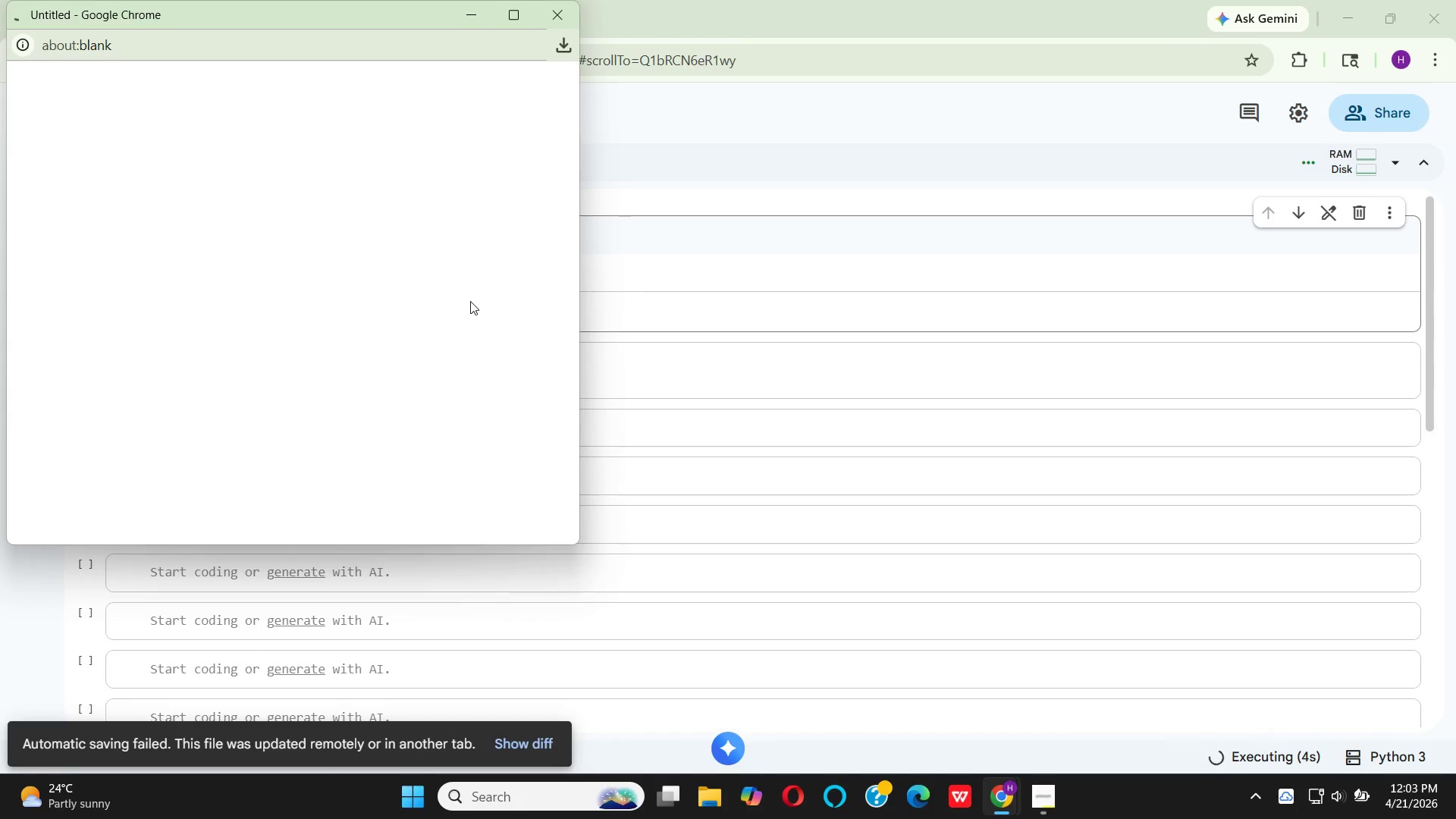 
left_click([492, 453])
 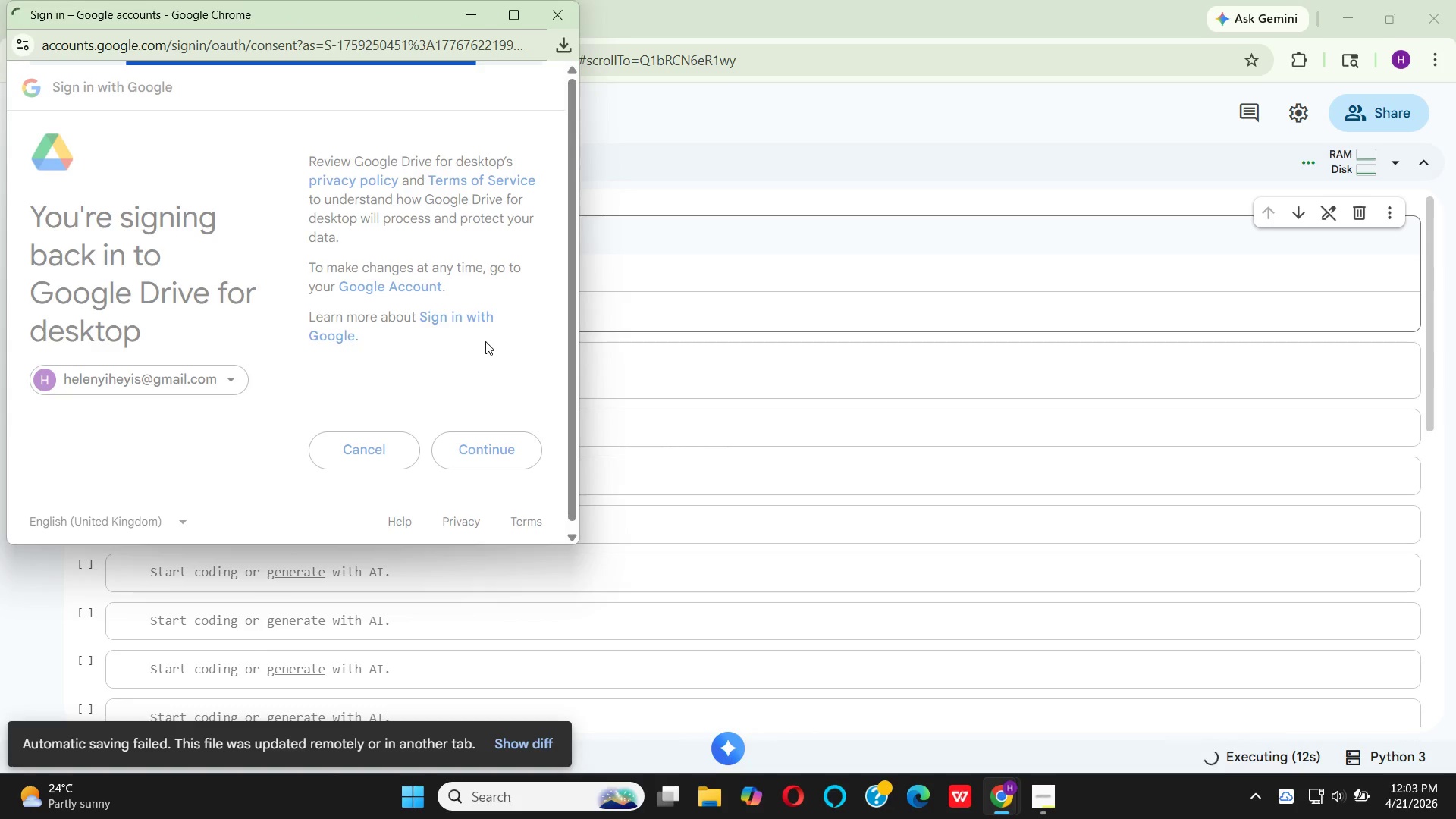 
wait(5.47)
 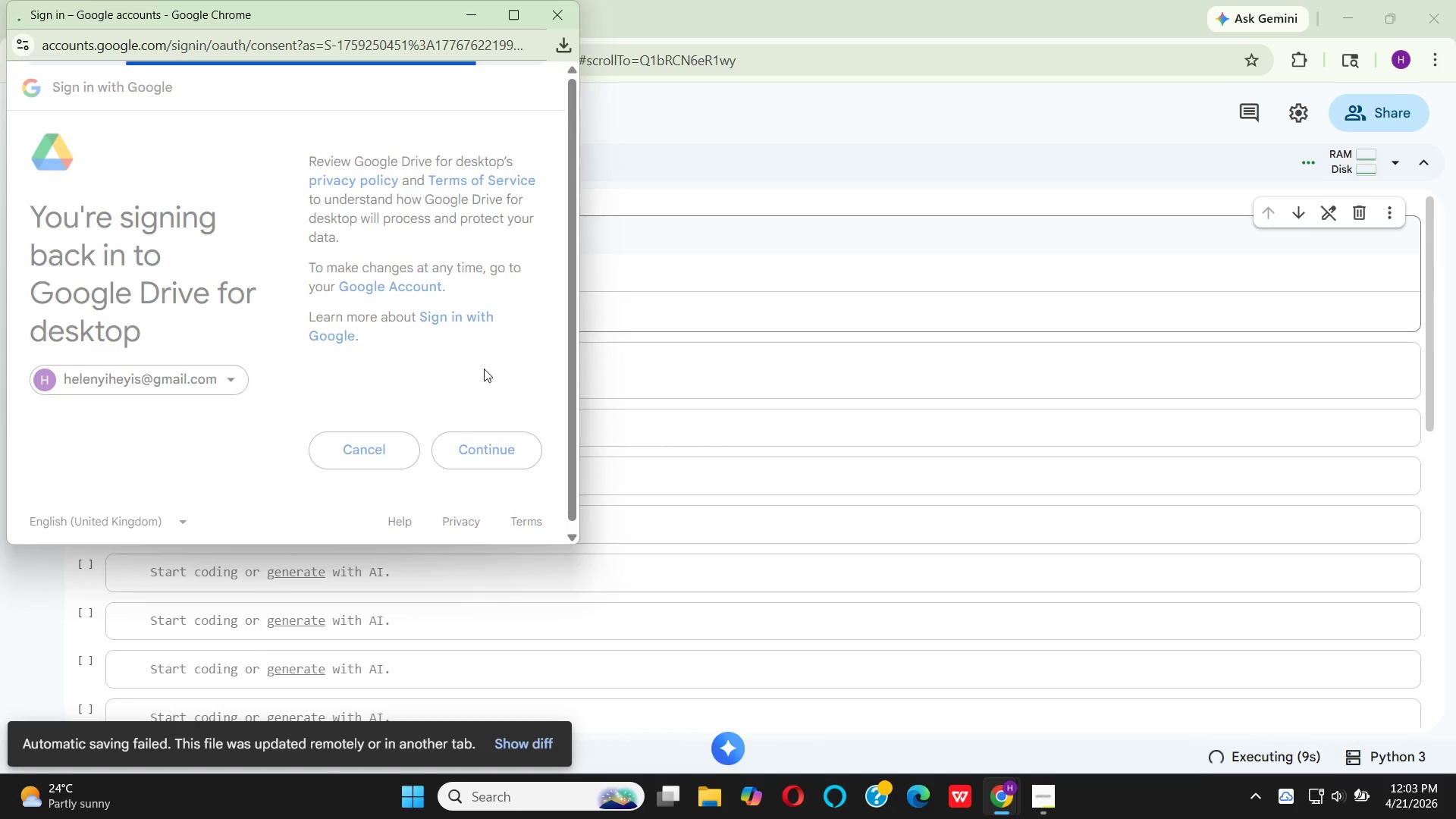 
scroll: coordinate [503, 351], scroll_direction: down, amount: 6.0
 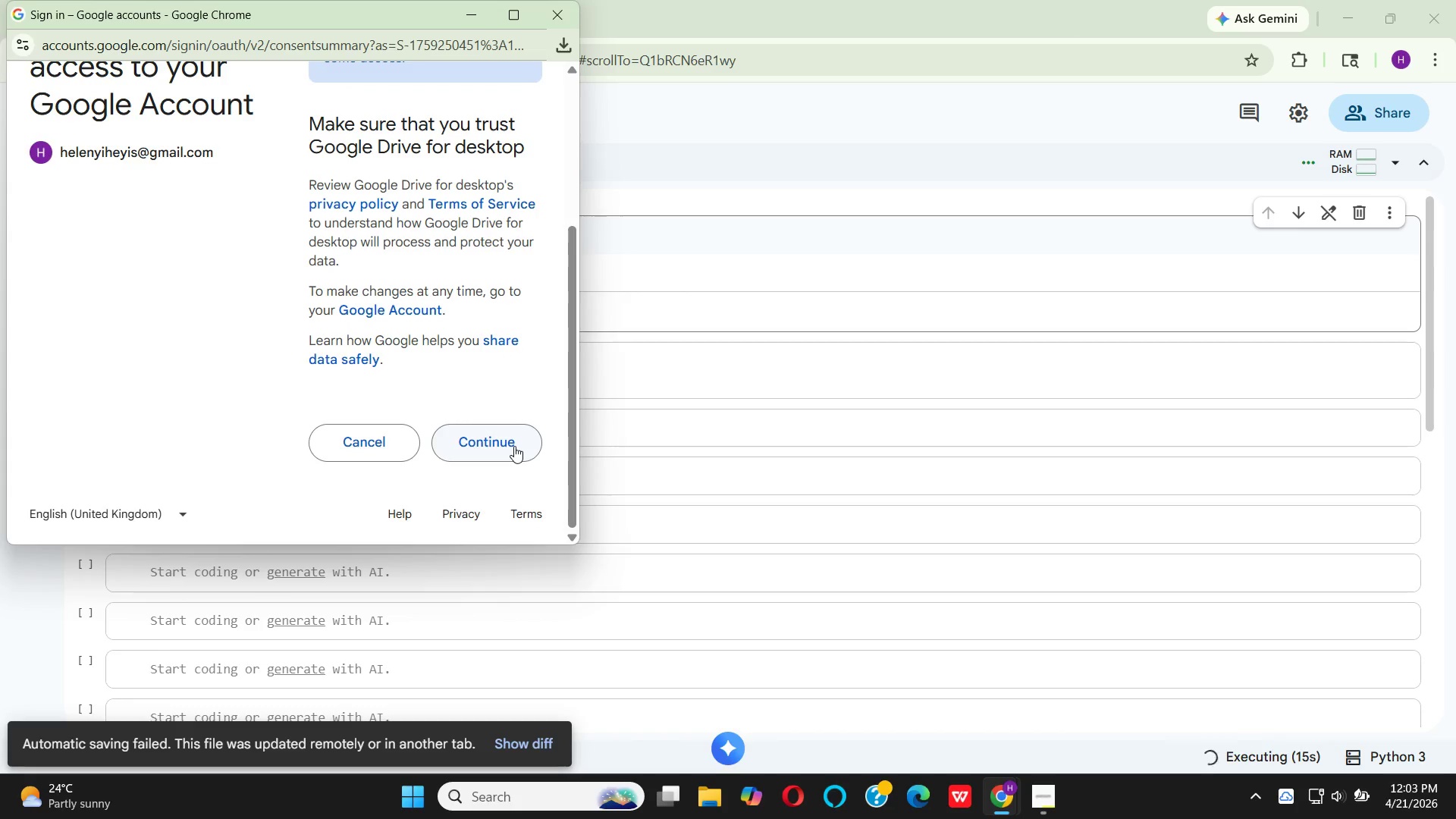 
left_click([514, 446])
 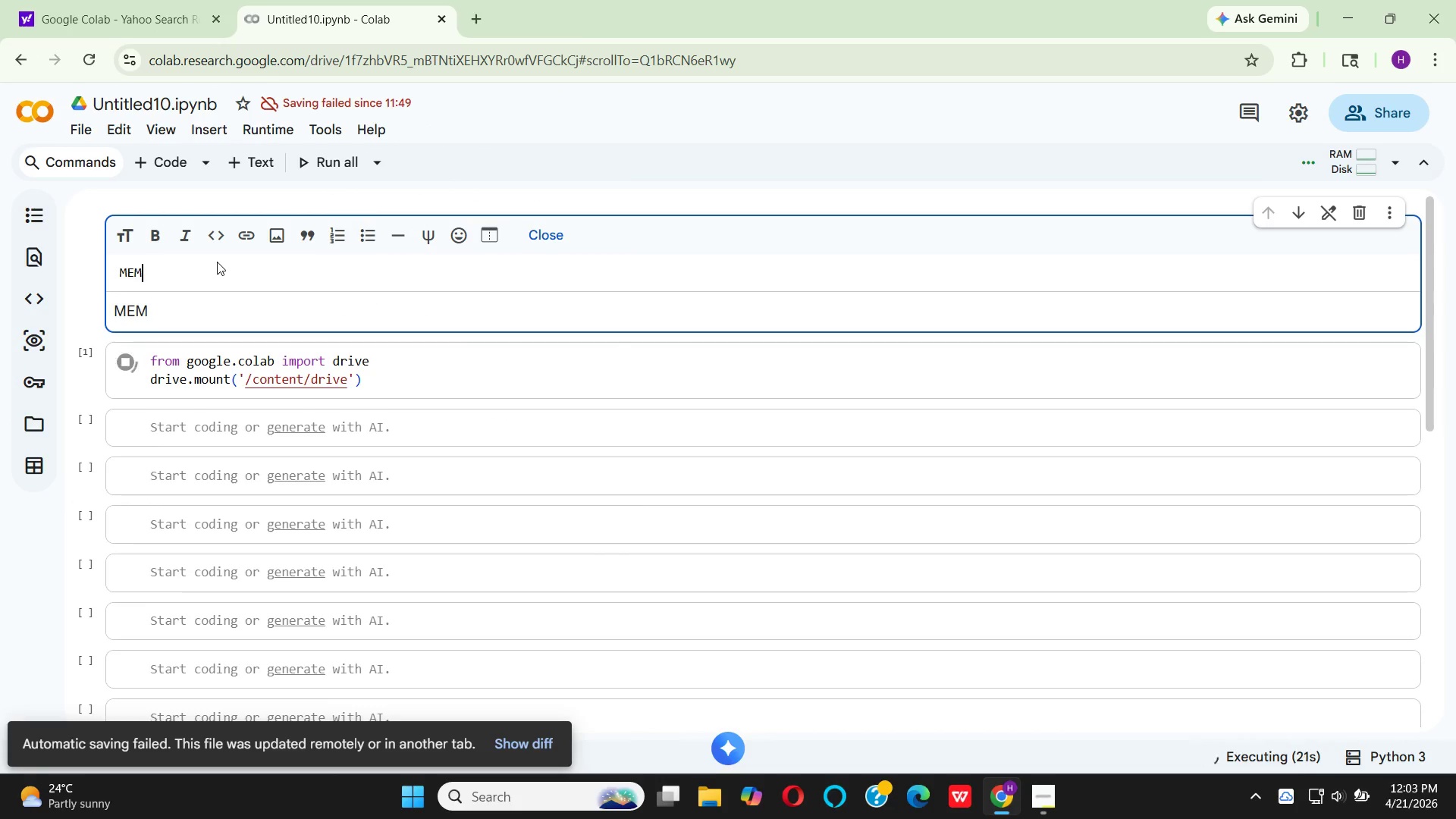 
wait(7.56)
 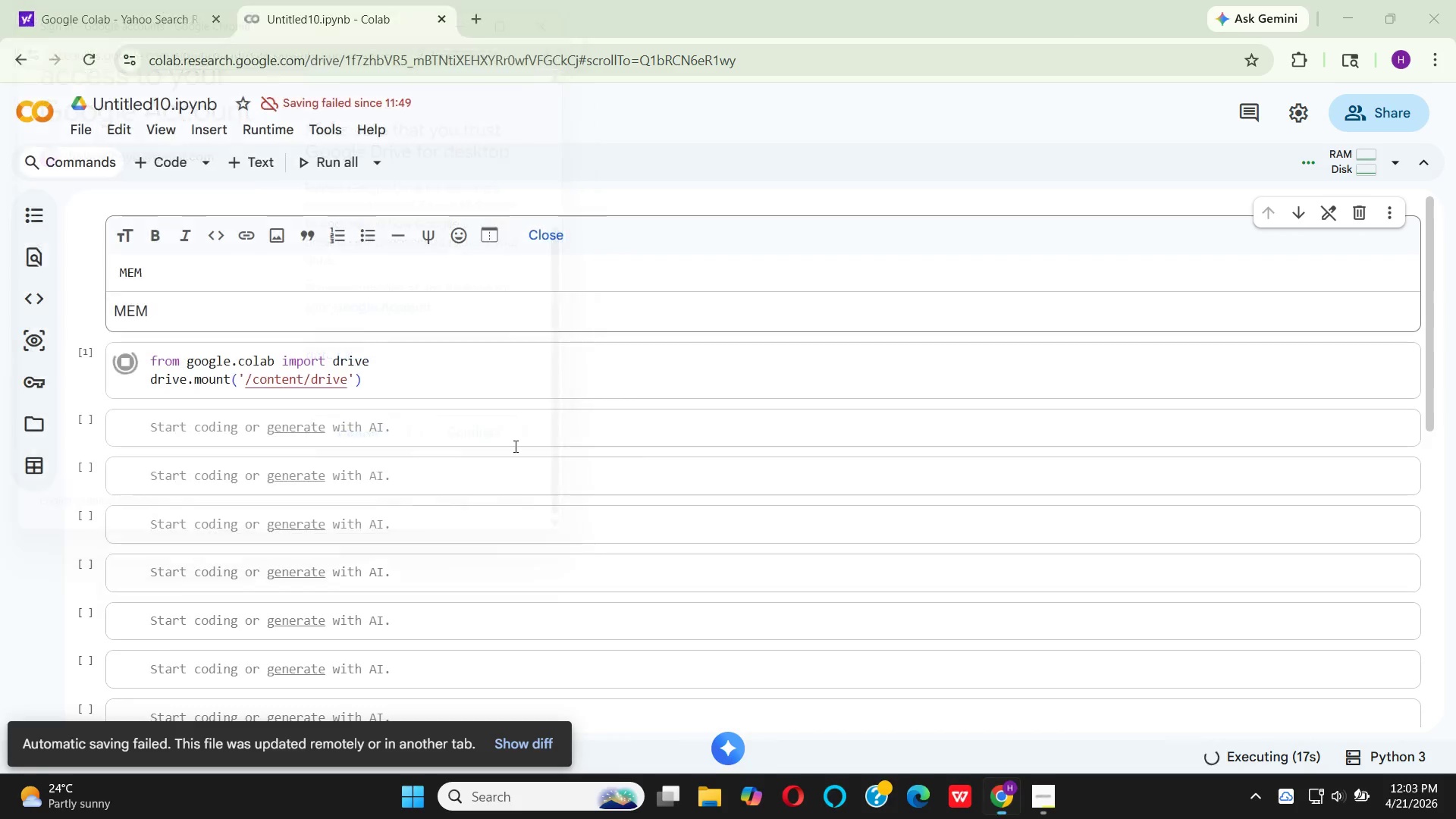 
type(BERSHIP )
 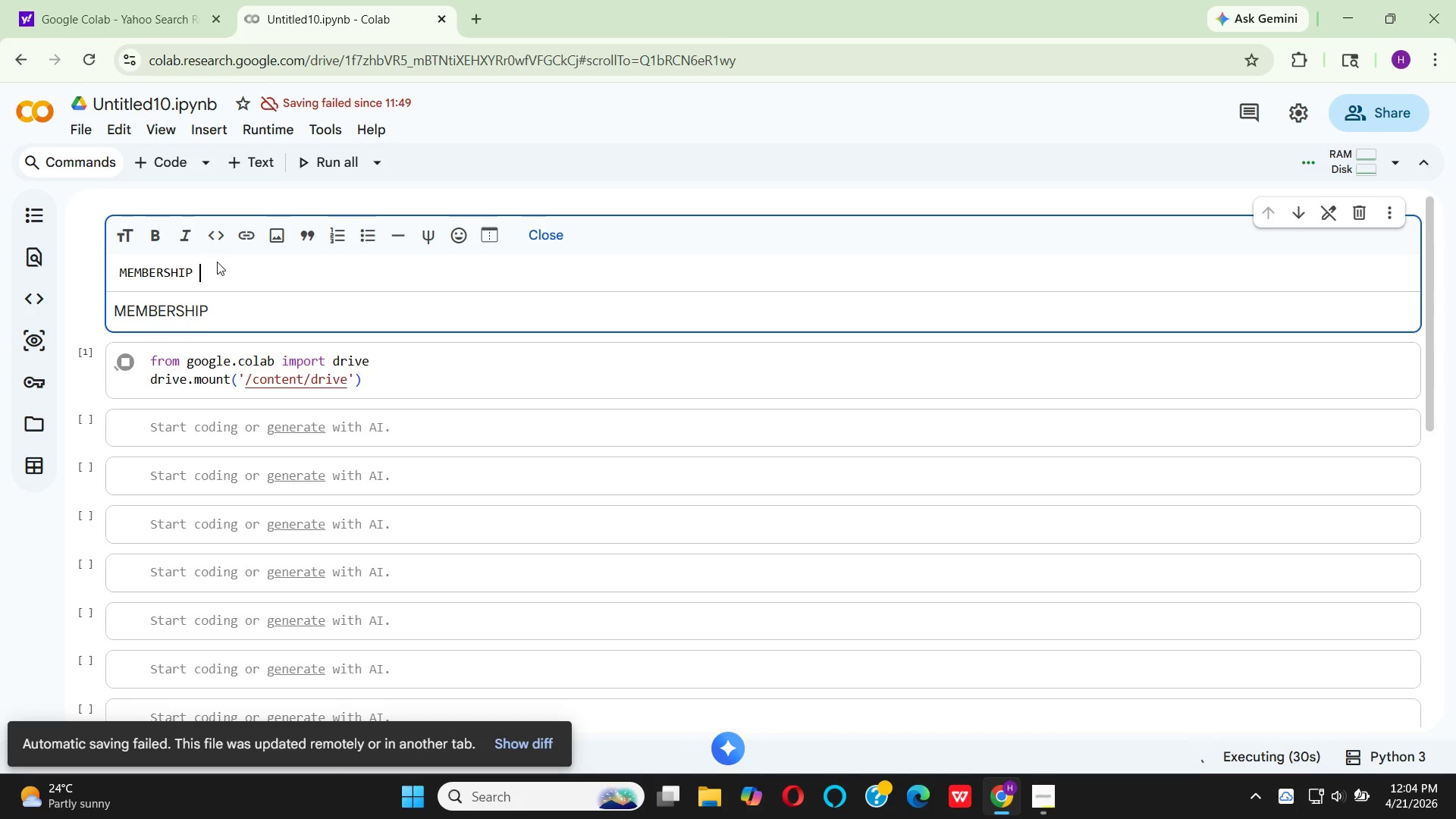 
type(RETENTION )
 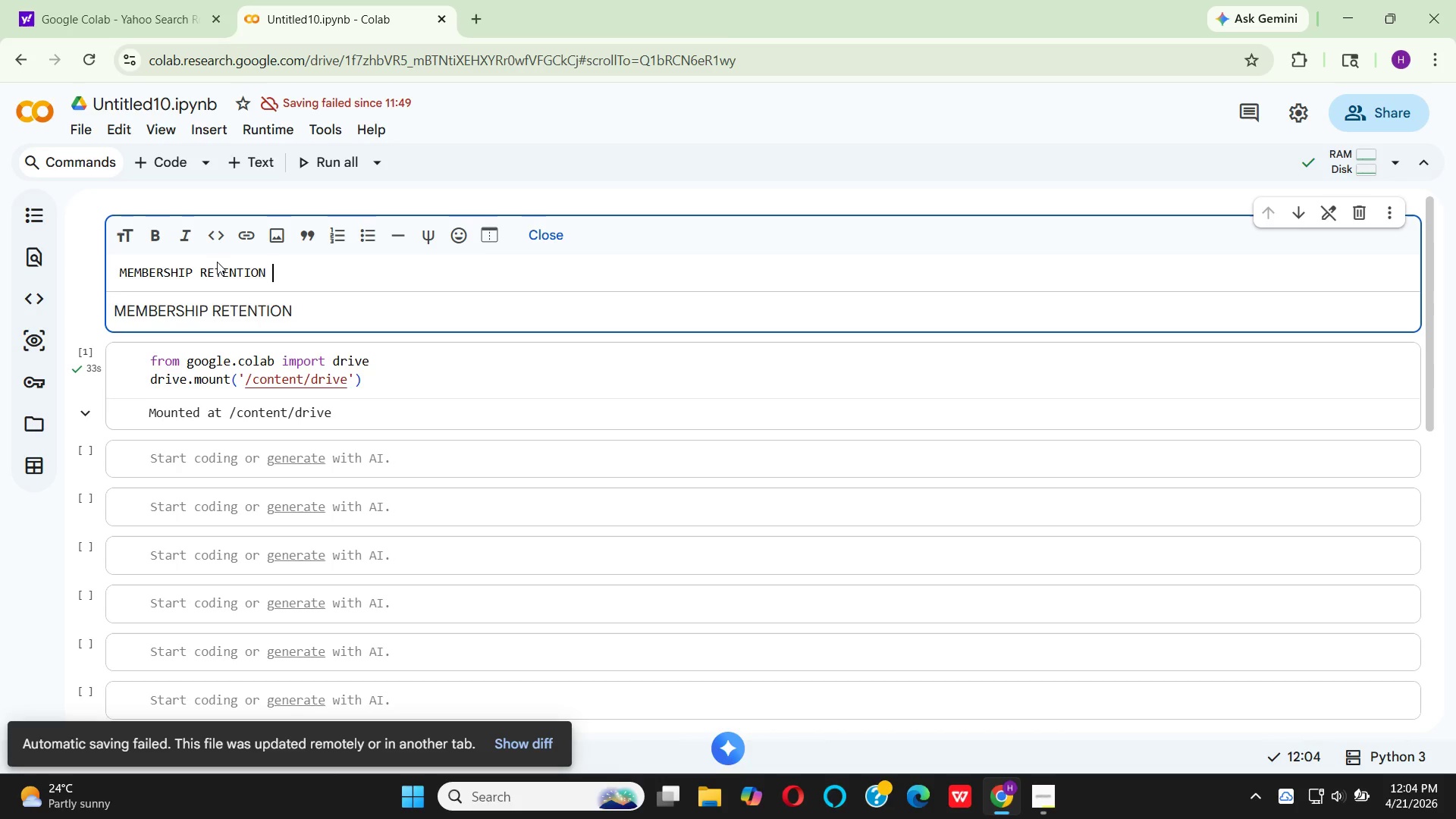 
type(COHORT ANALYSIS FOR)
 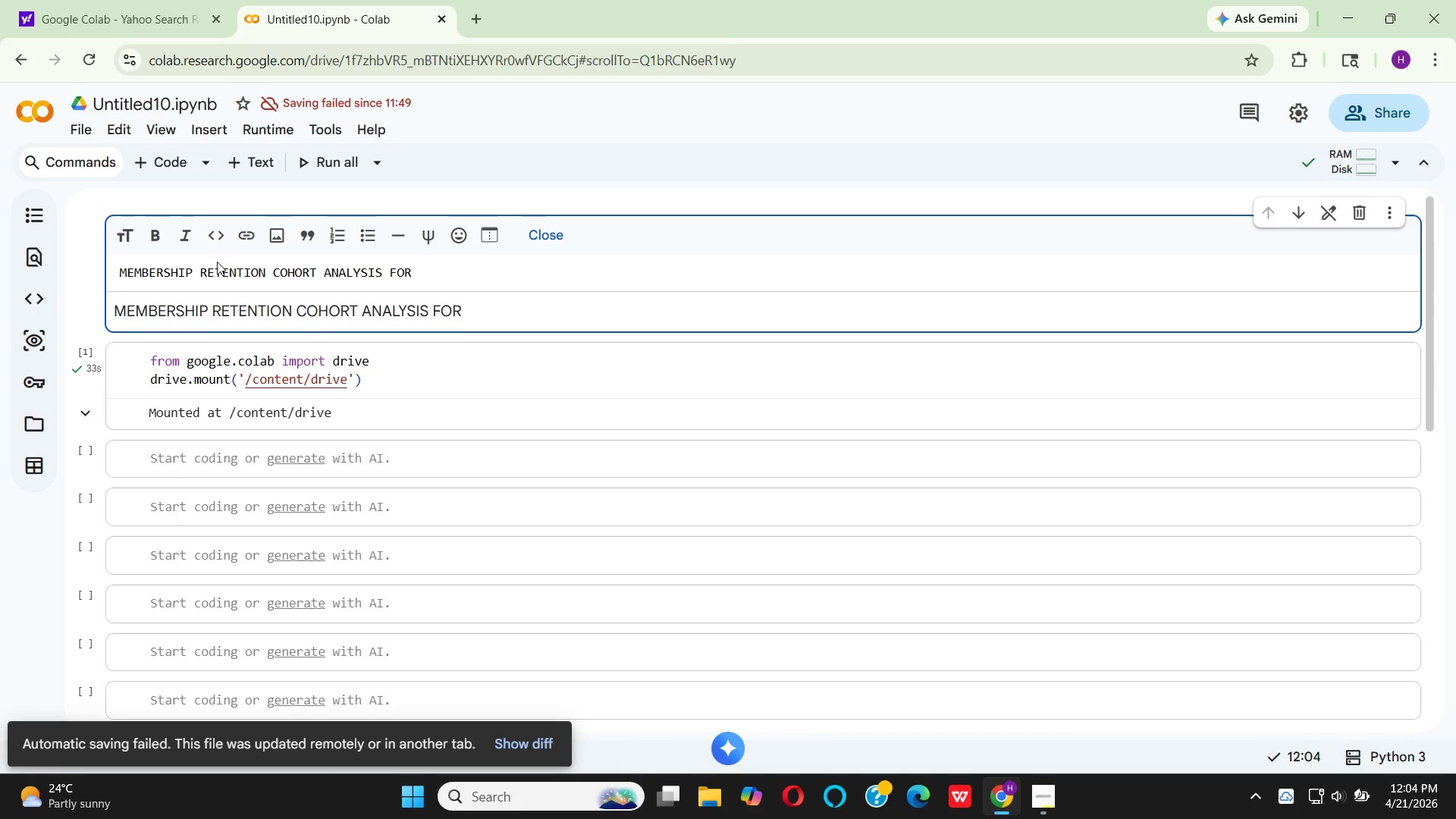 
type( FLO)
 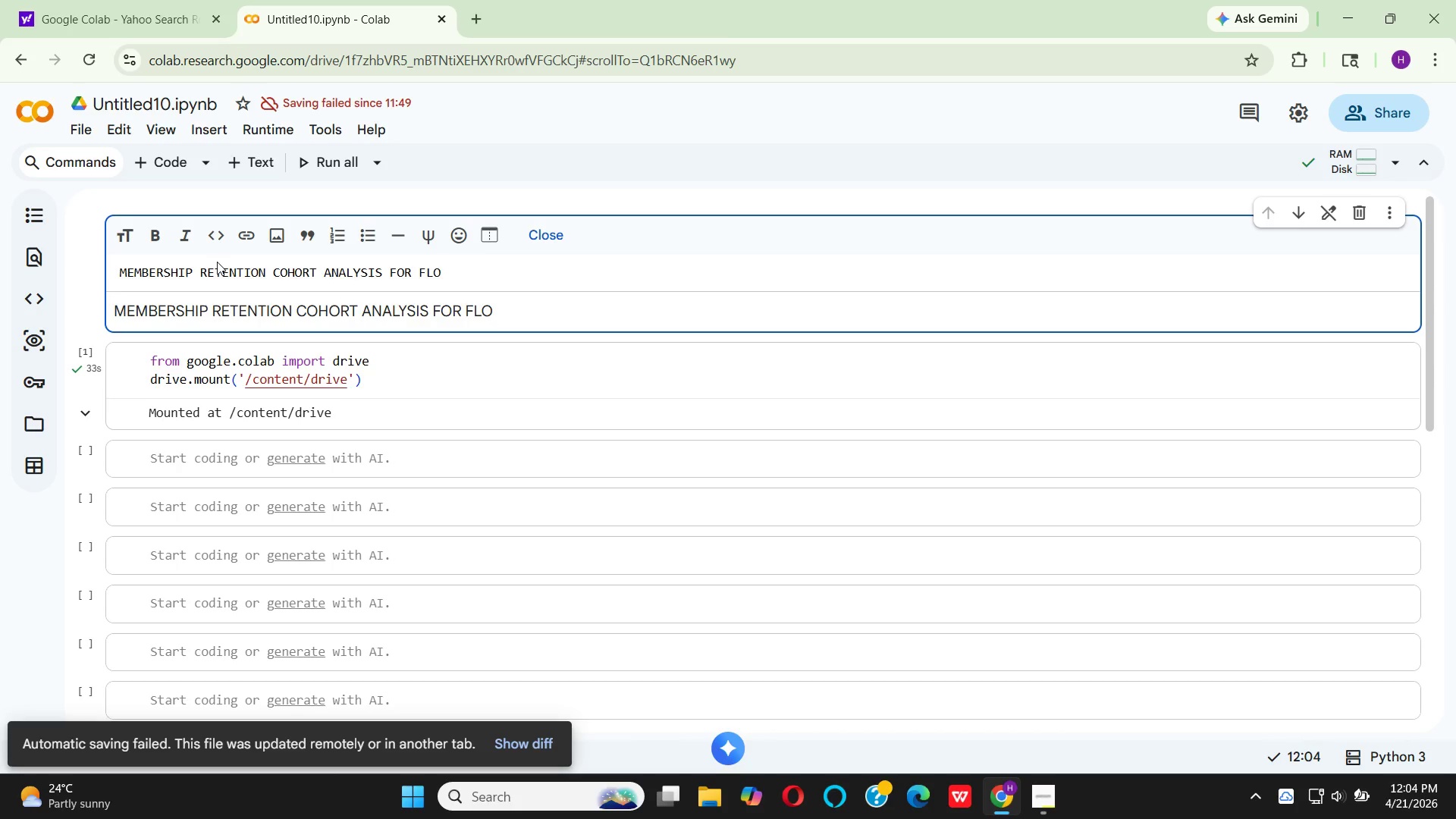 
type(WSTATE WELLNESS STUDIOS)
 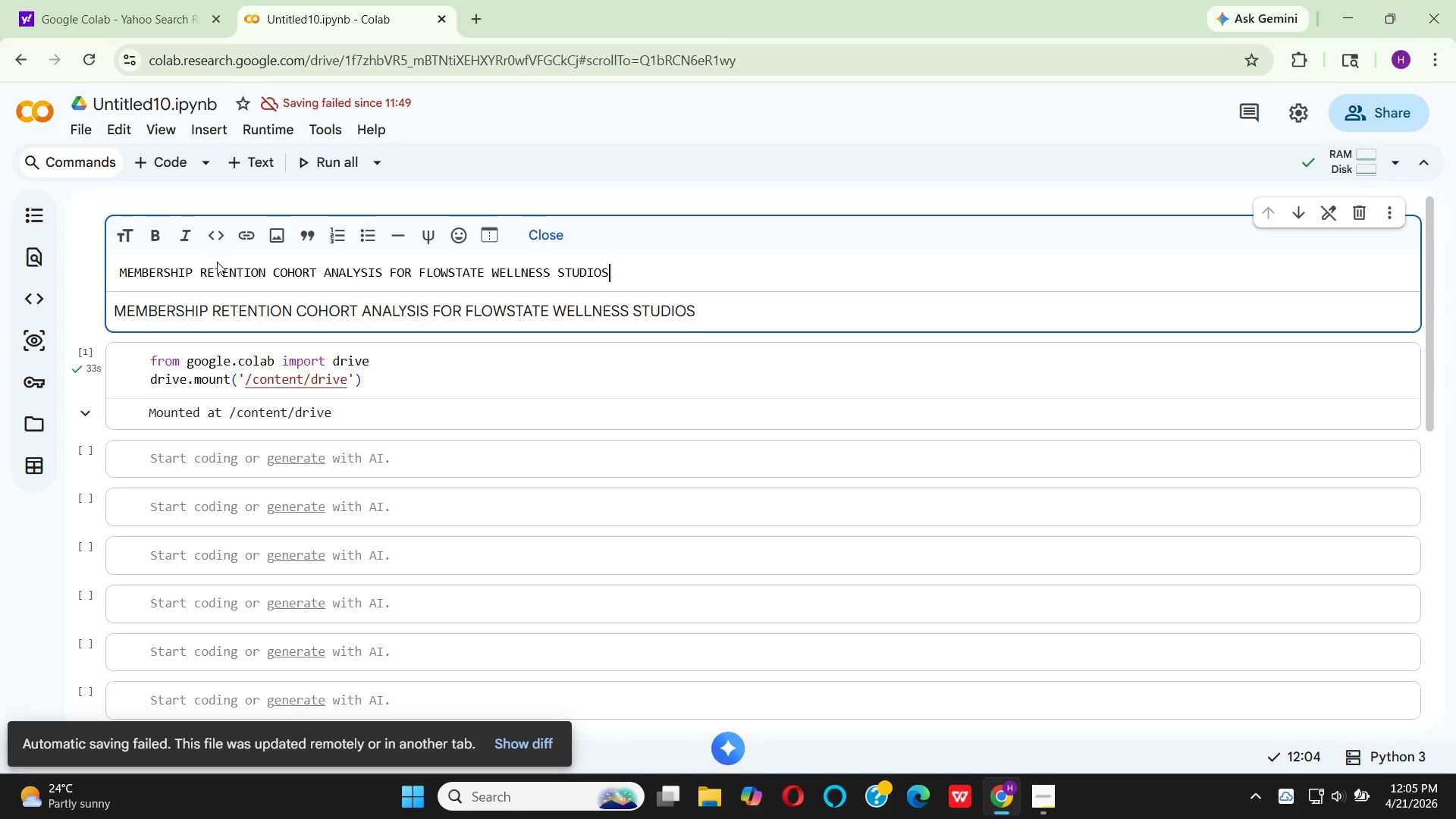 
hold_key(key=Enter, duration=0.31)
 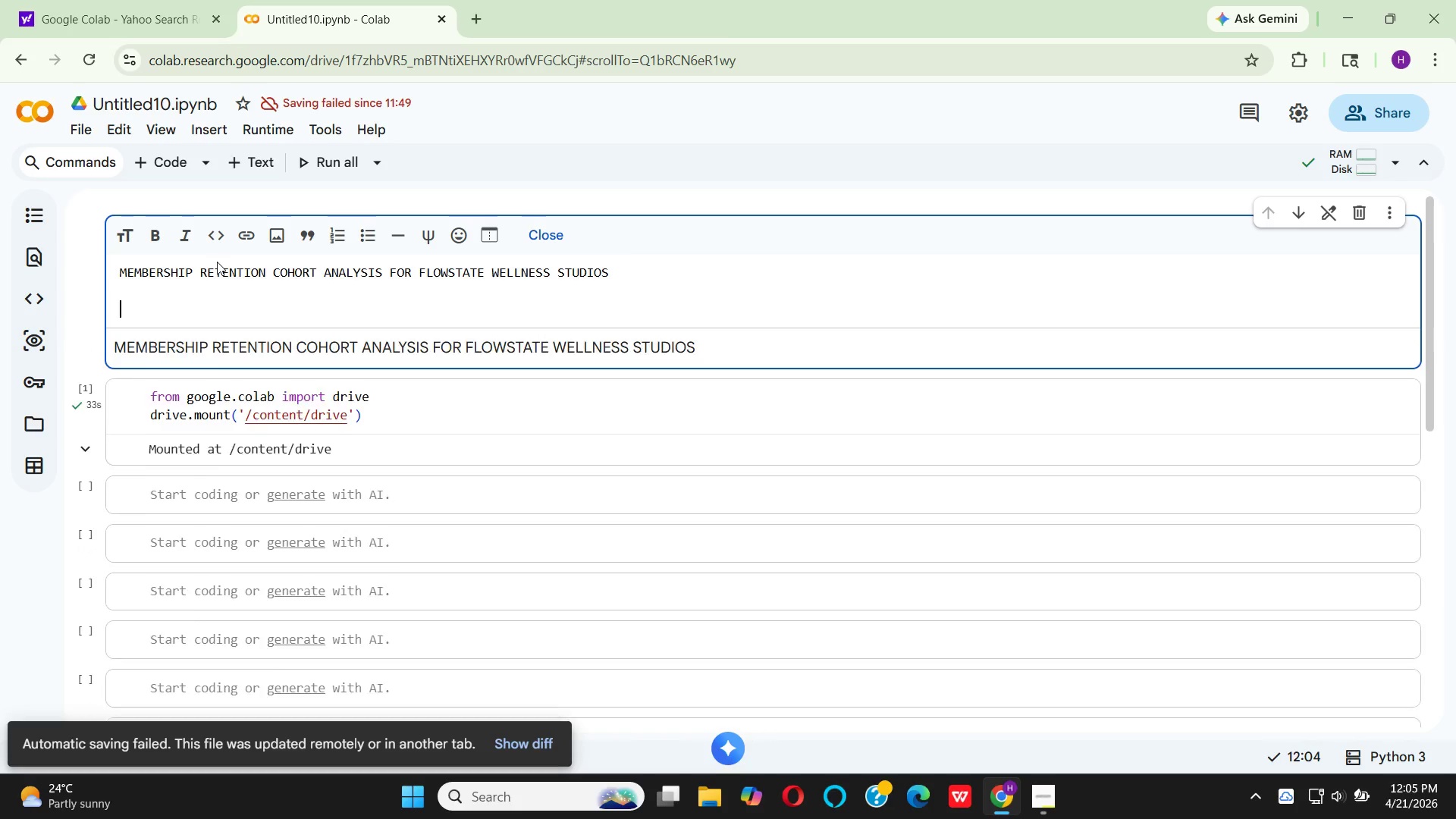 
key(Enter)
 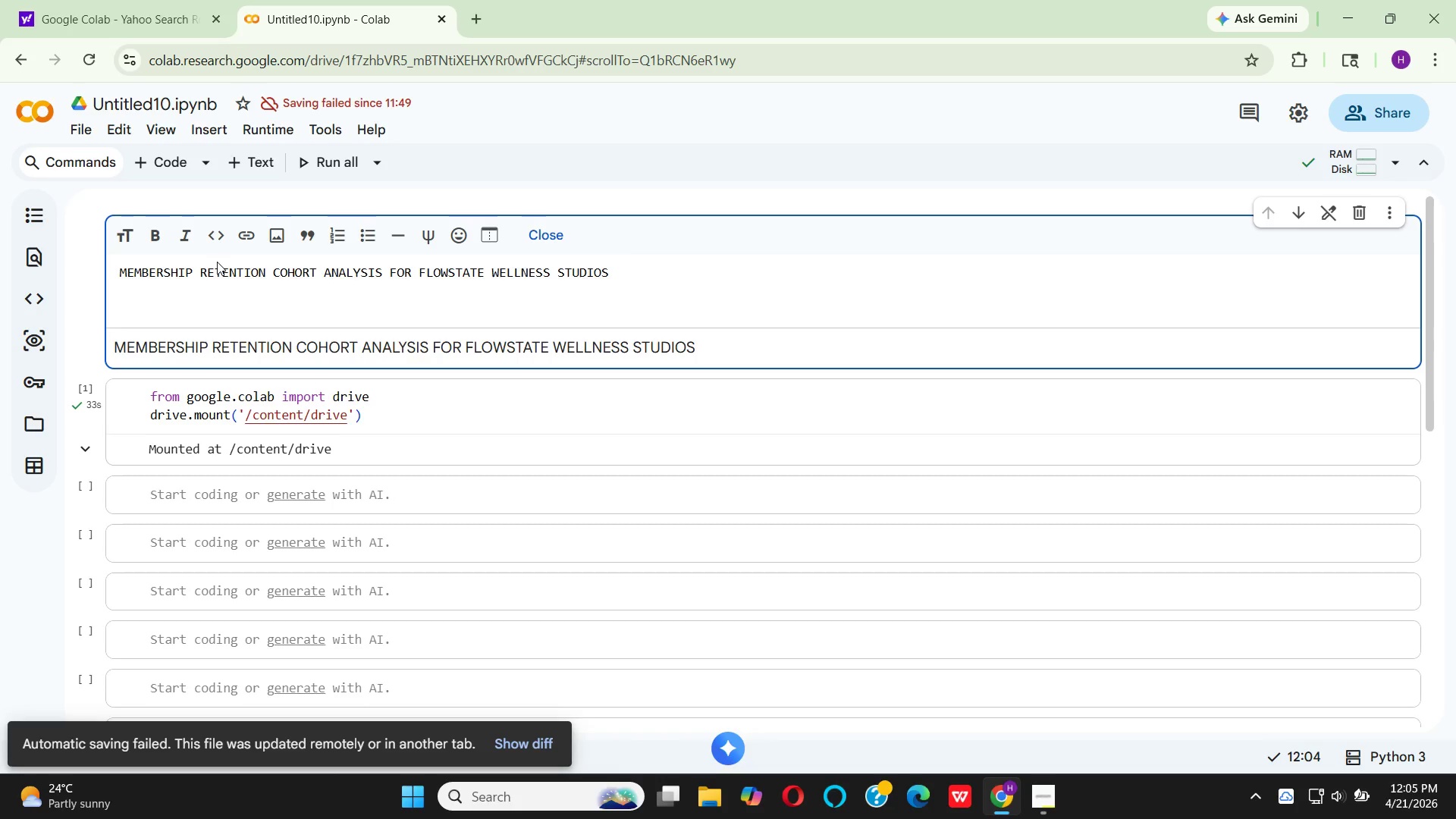 
hold_key(key=Equal, duration=0.55)
 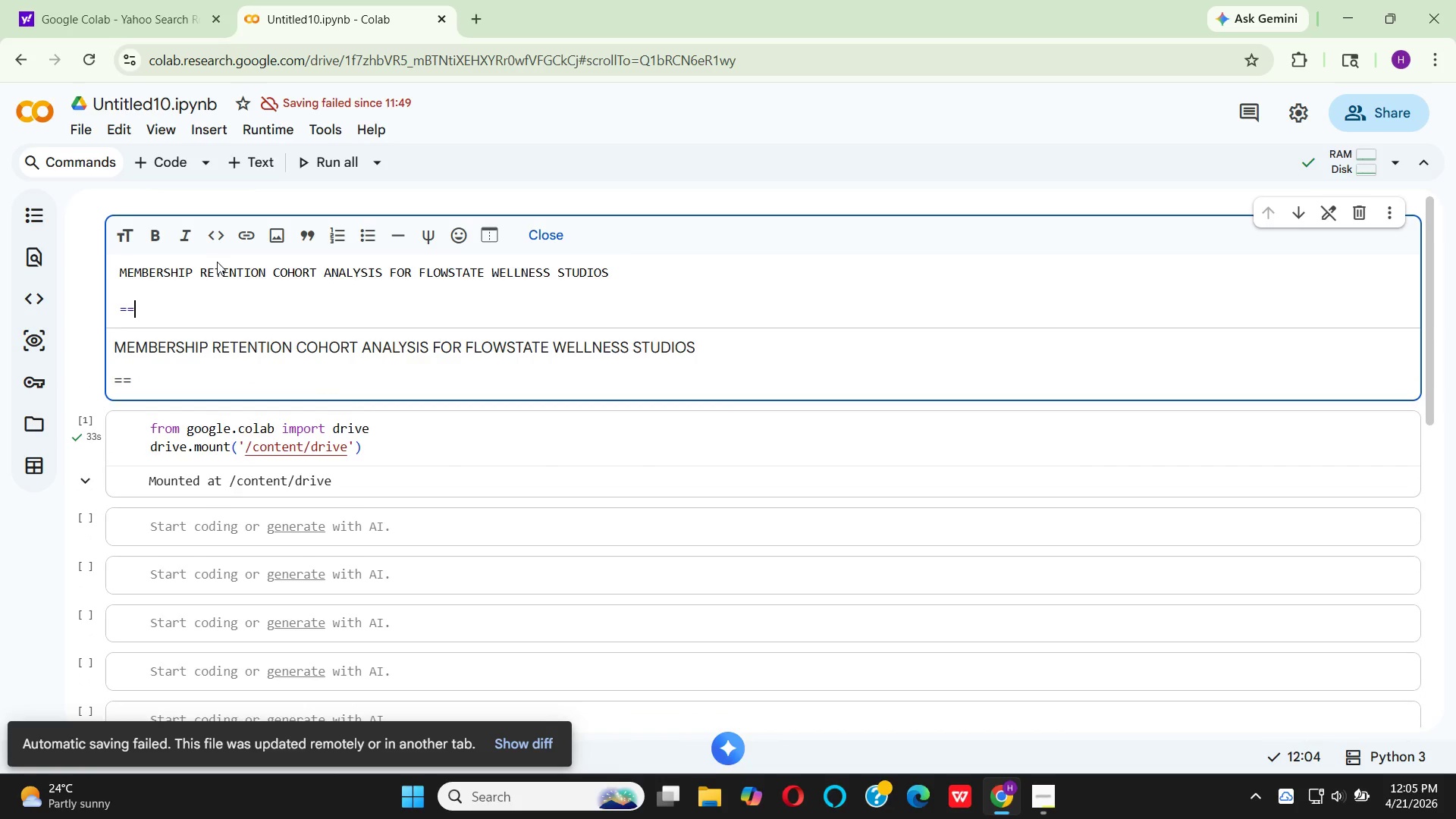 
key(Backspace)
 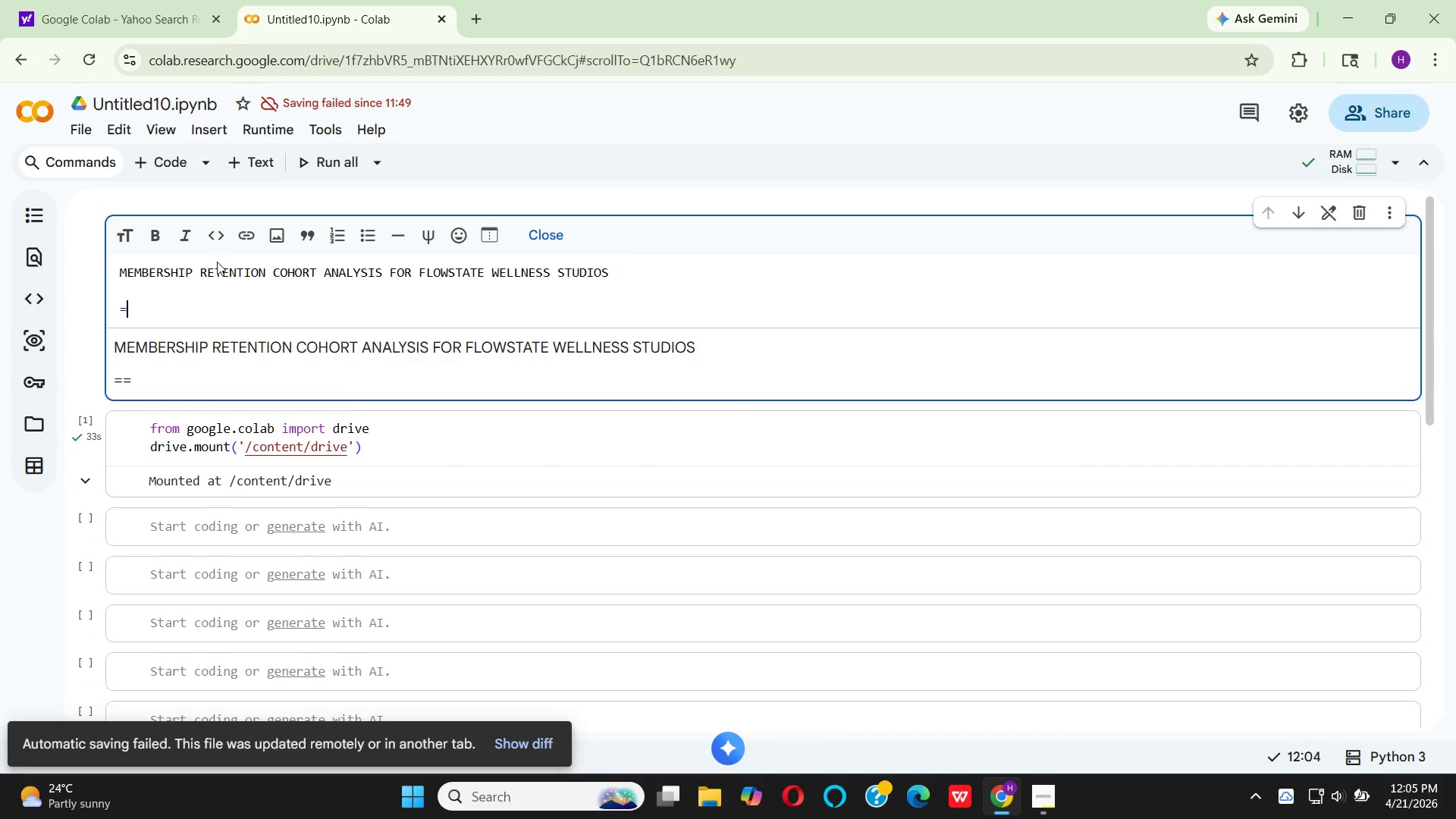 
key(Backspace)
 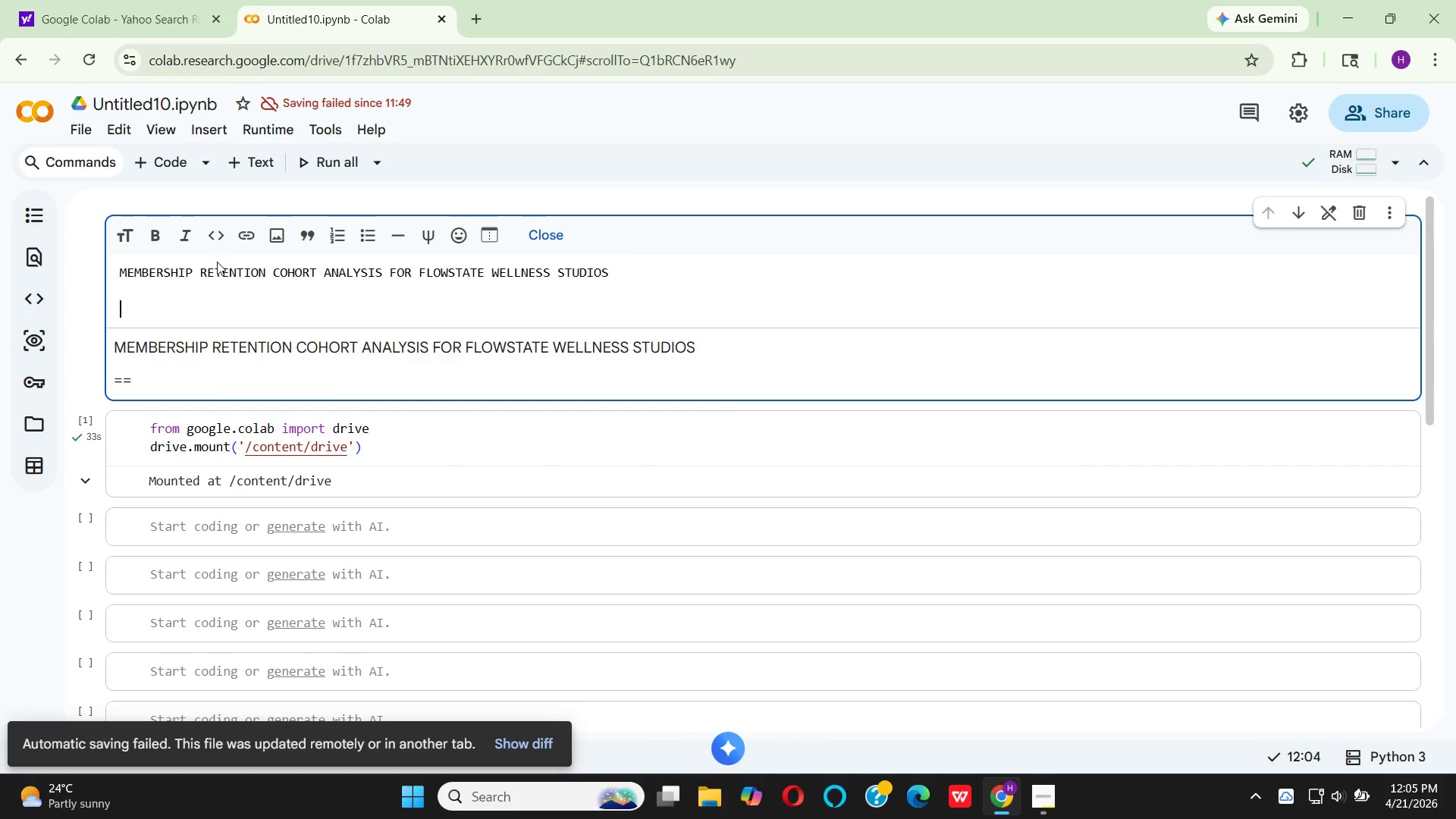 
key(Backspace)
 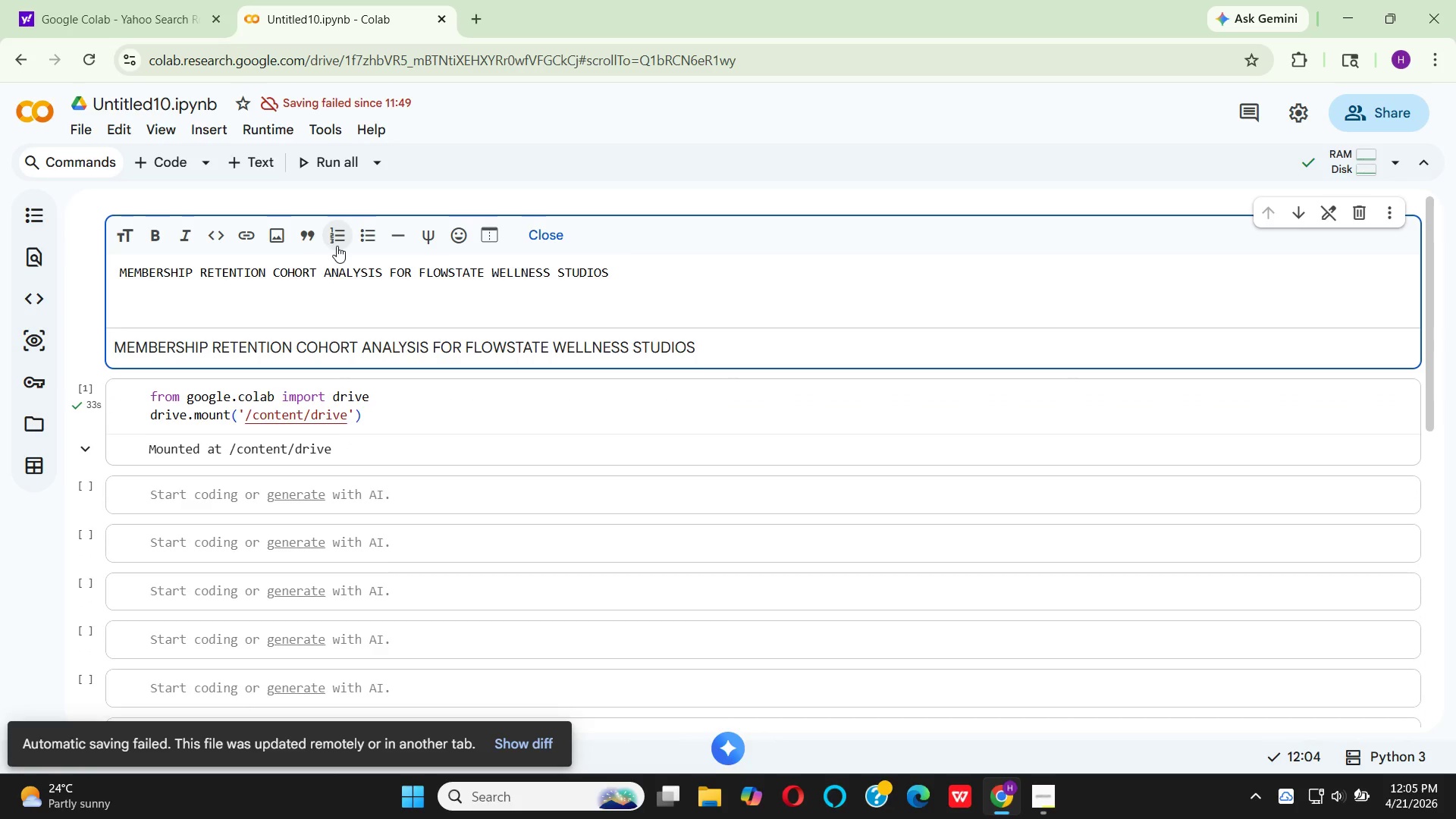 
left_click([121, 271])
 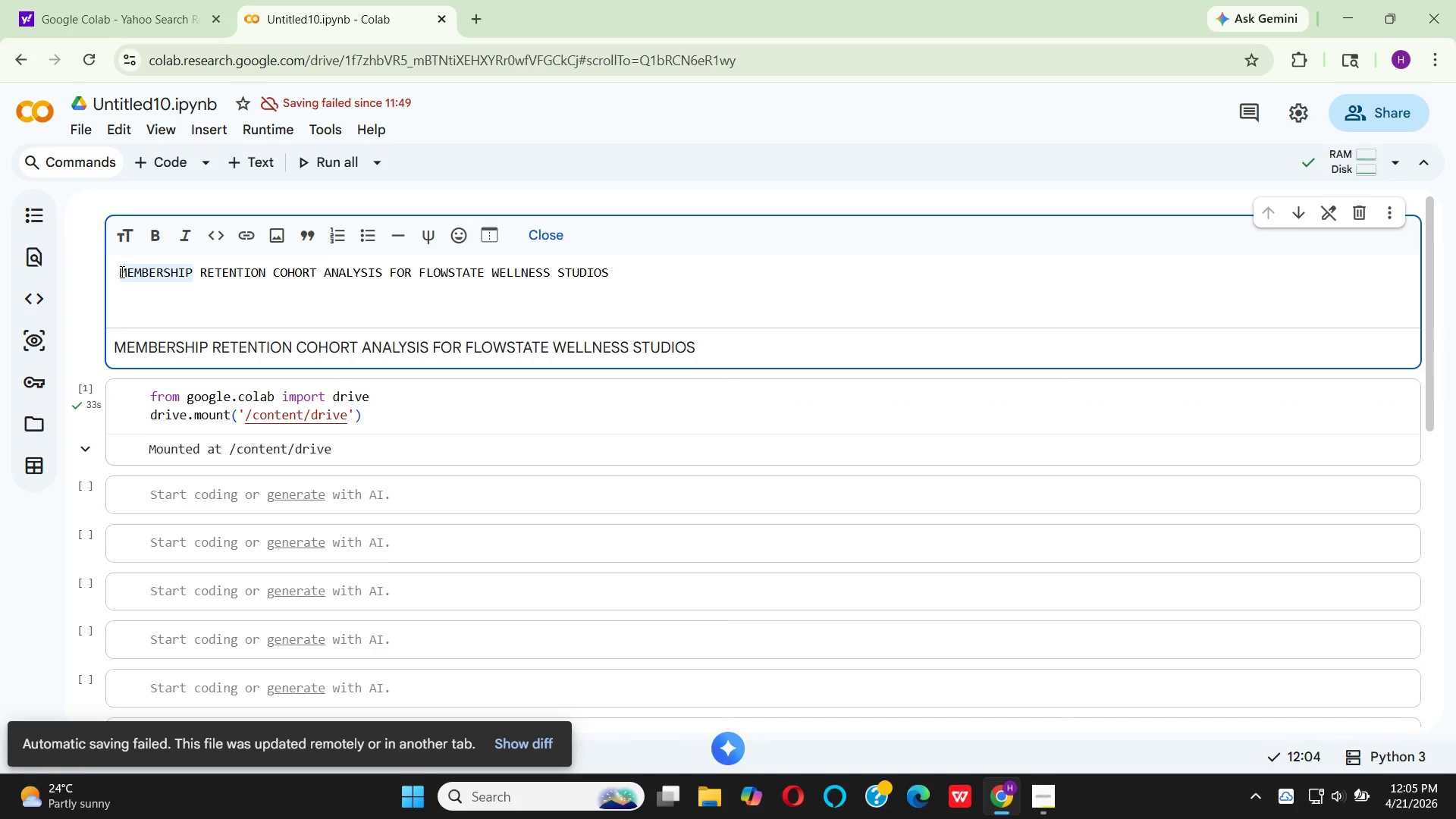 
key(Space)
 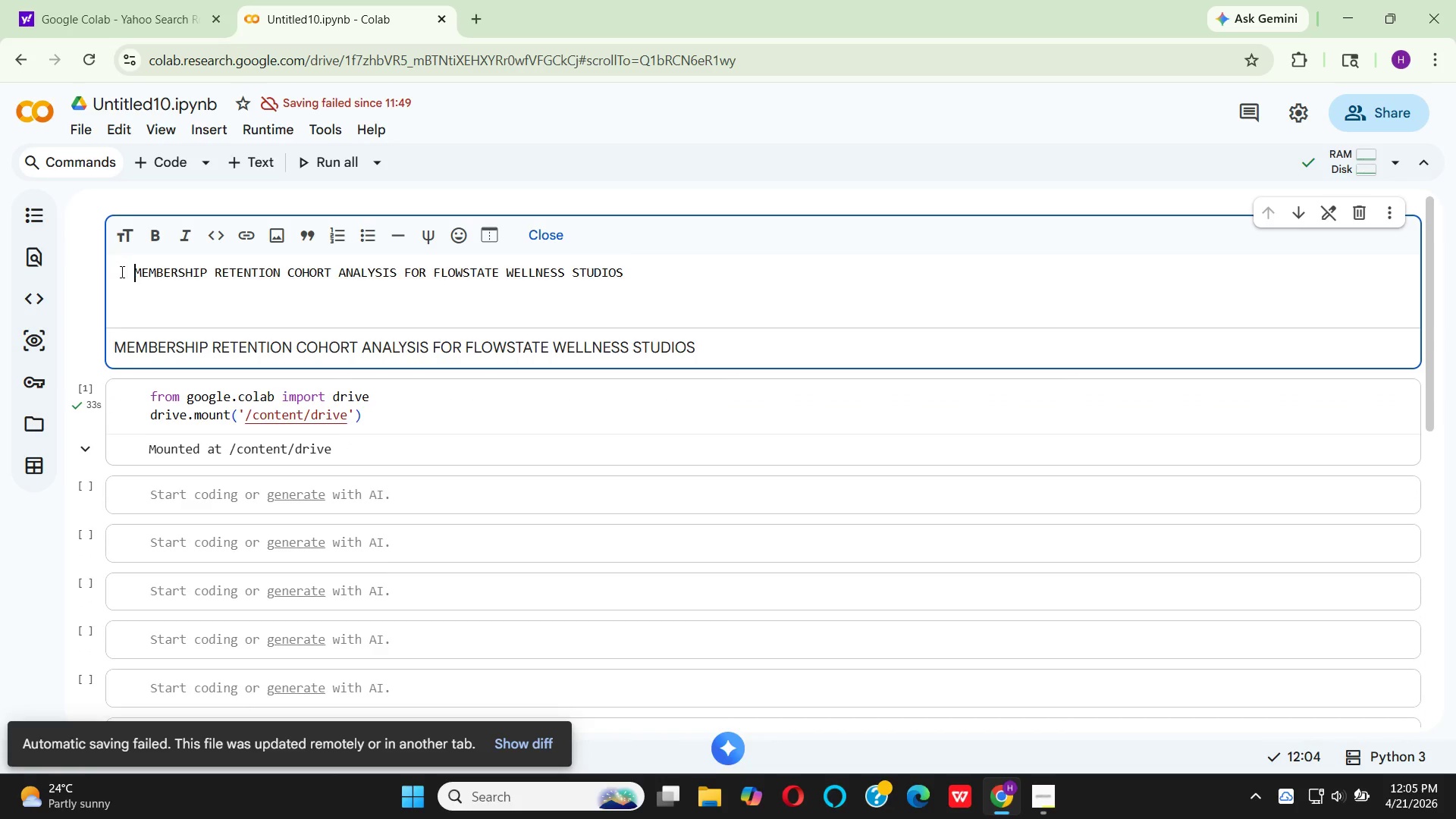 
key(Space)
 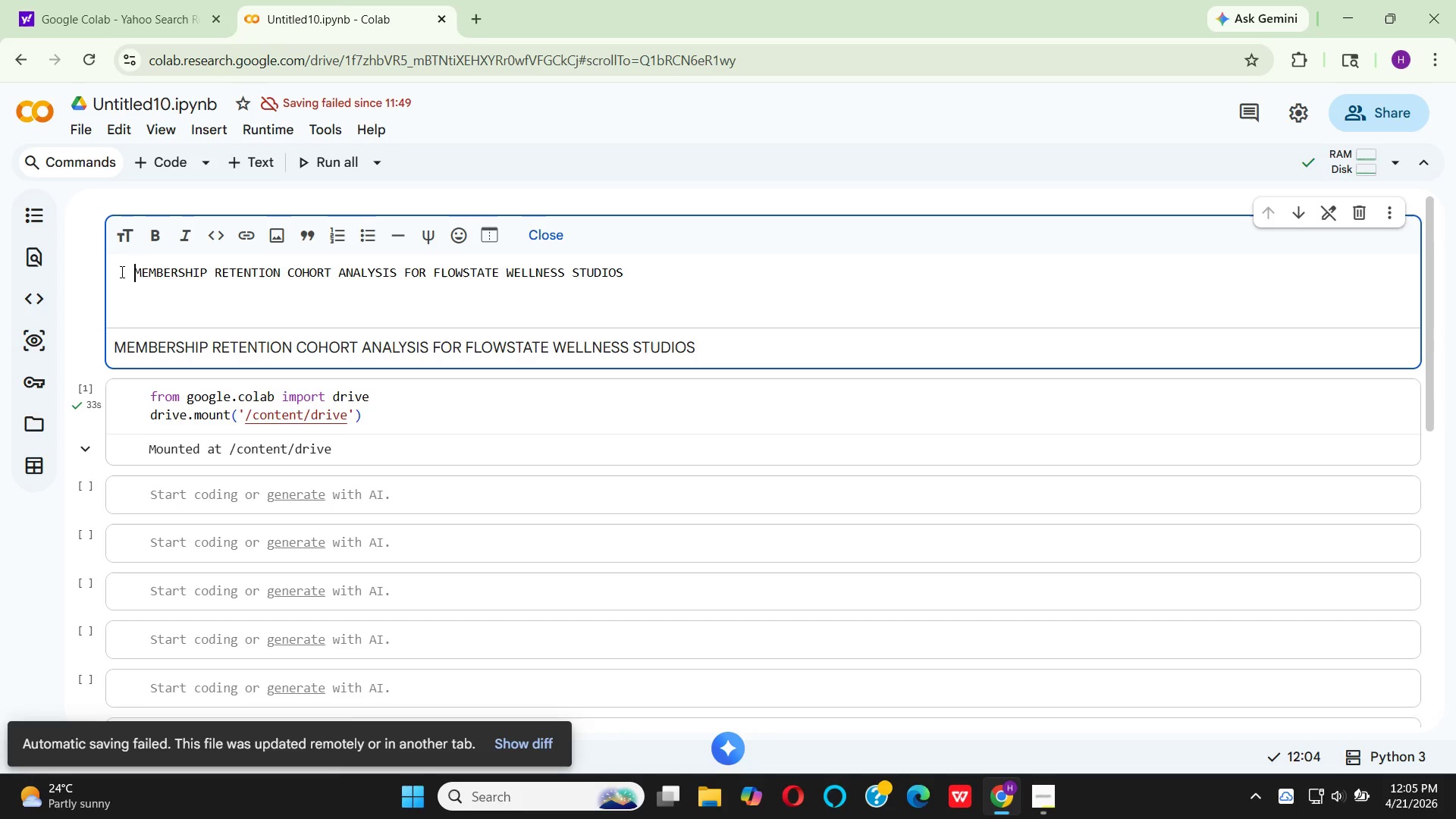 
key(Space)
 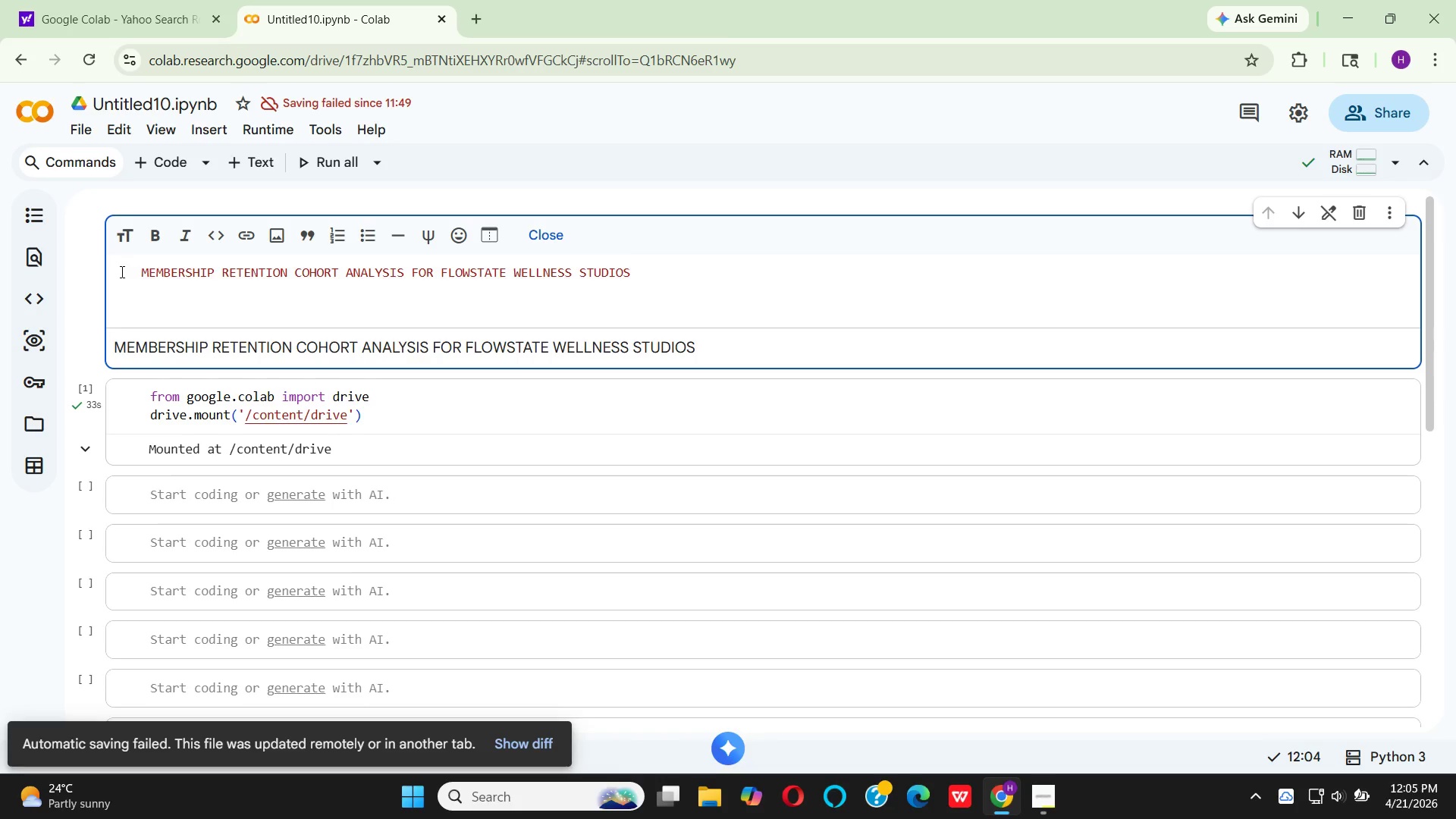 
key(Backspace)
 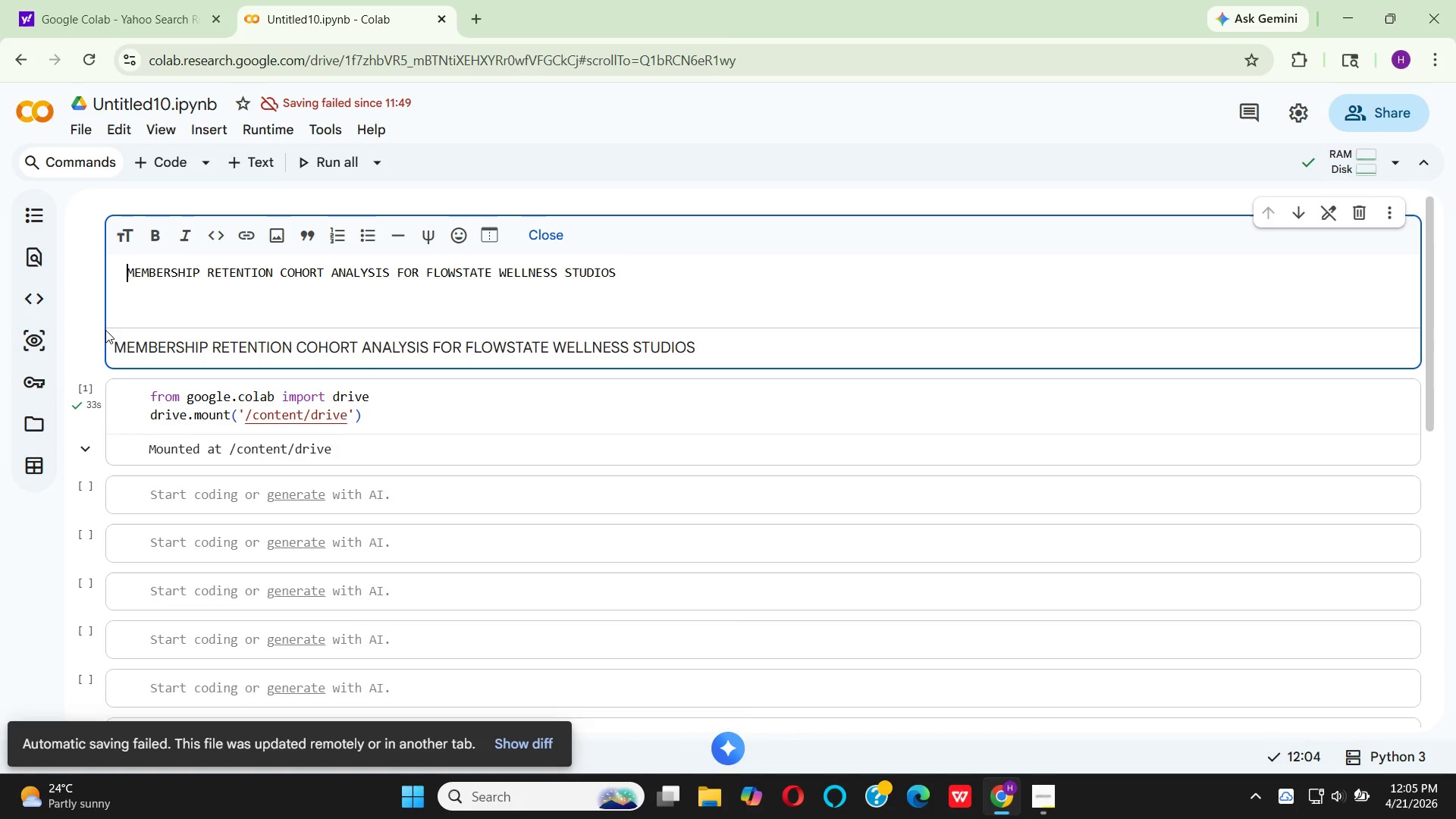 
left_click([128, 317])
 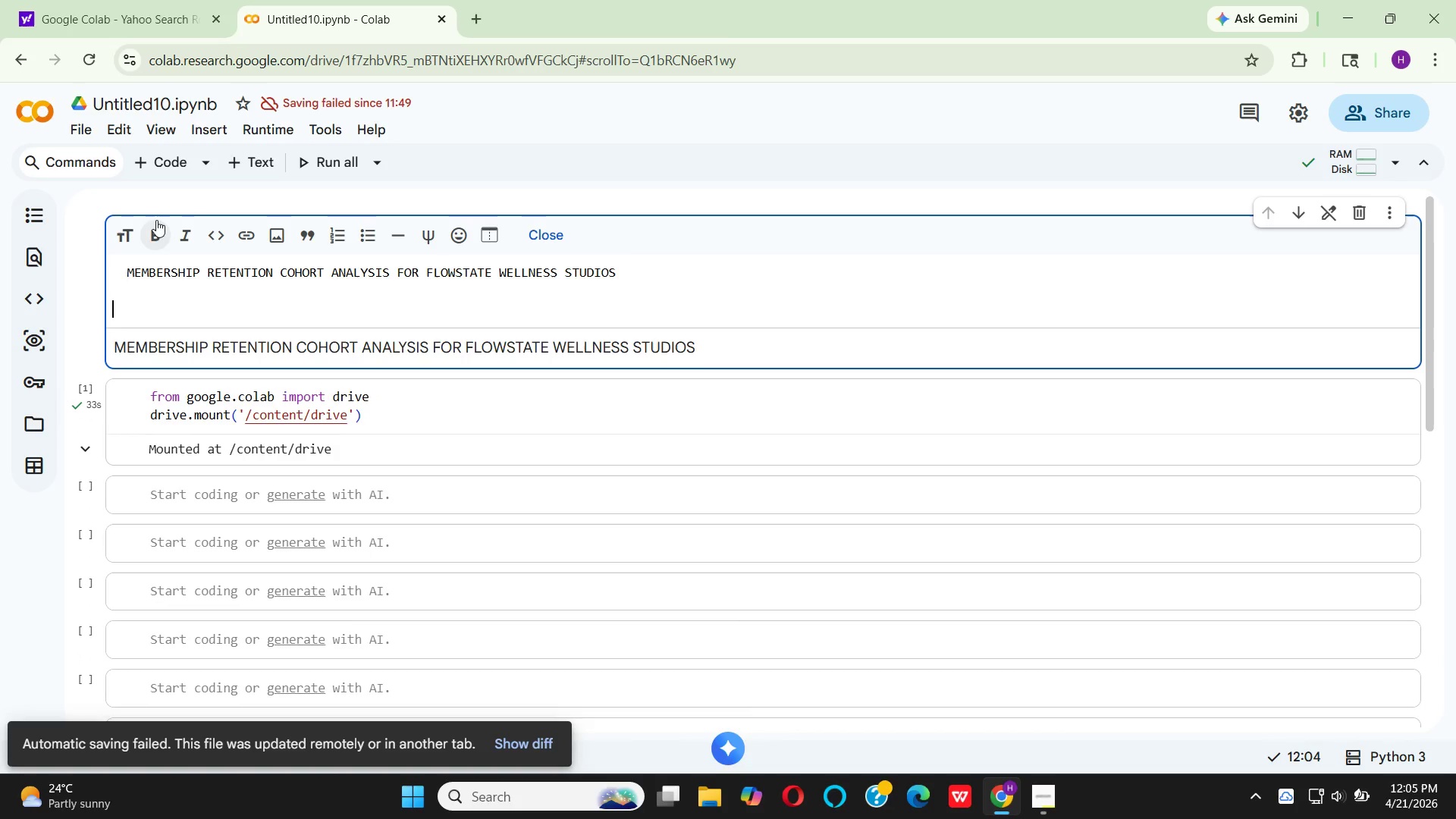 
left_click([154, 228])
 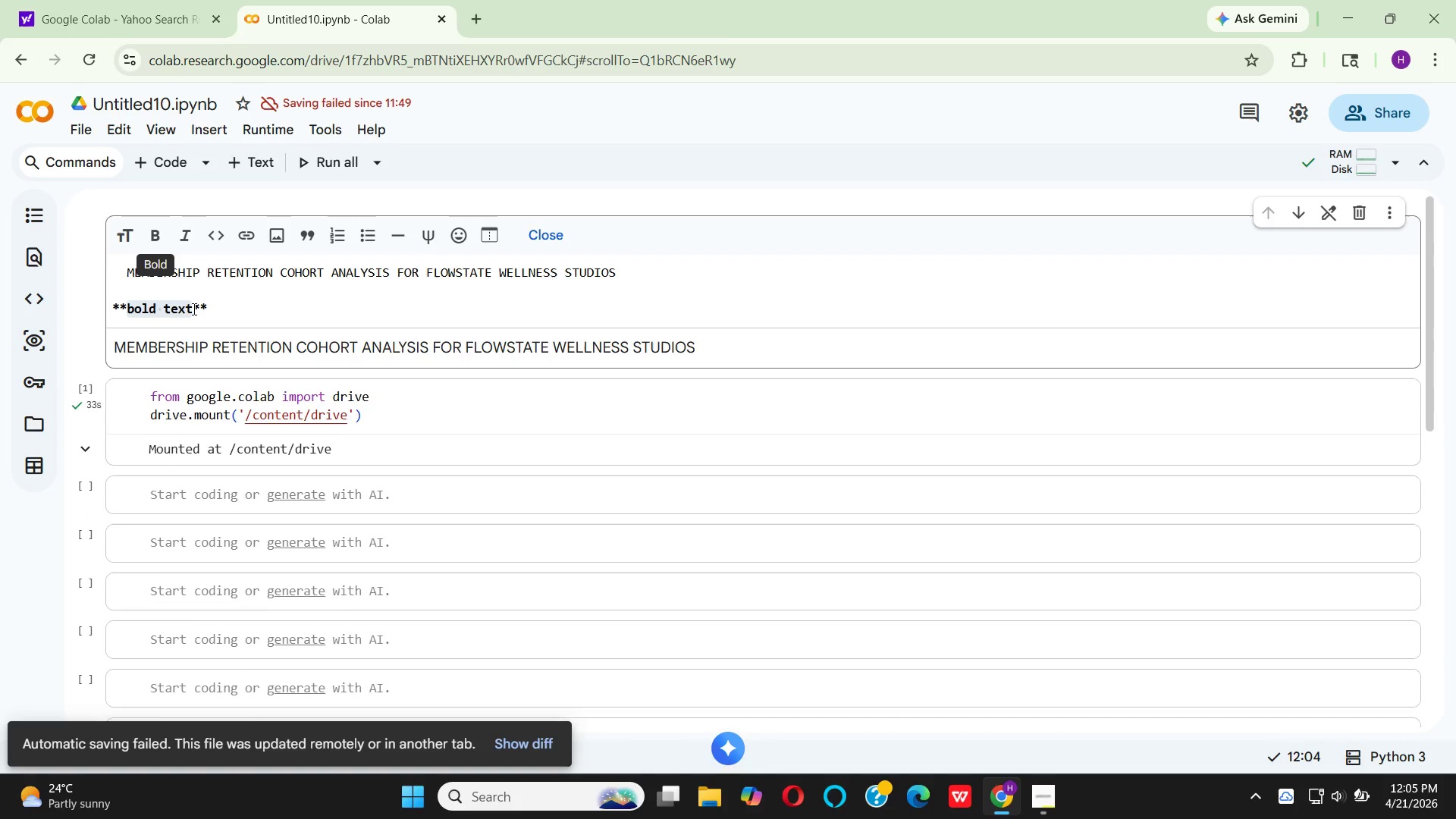 
left_click([193, 309])
 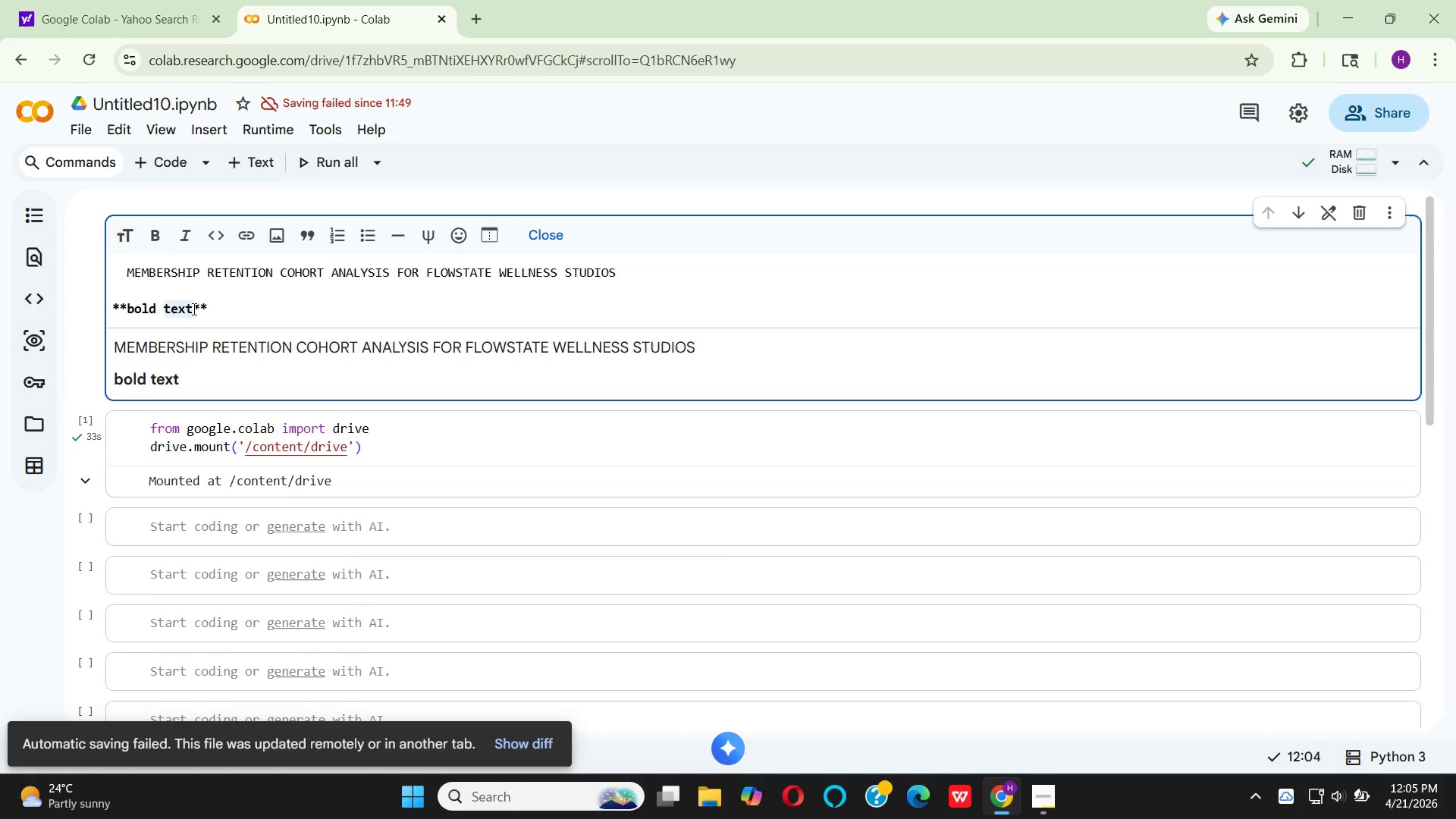 
type(\)
key(Backspace)
key(Backspace)
key(Backspace)
key(Backspace)
key(Backspace)
key(Backspace)
key(Backspace)
key(Backspace)
key(Backspace)
key(Backspace)
type(PU)
 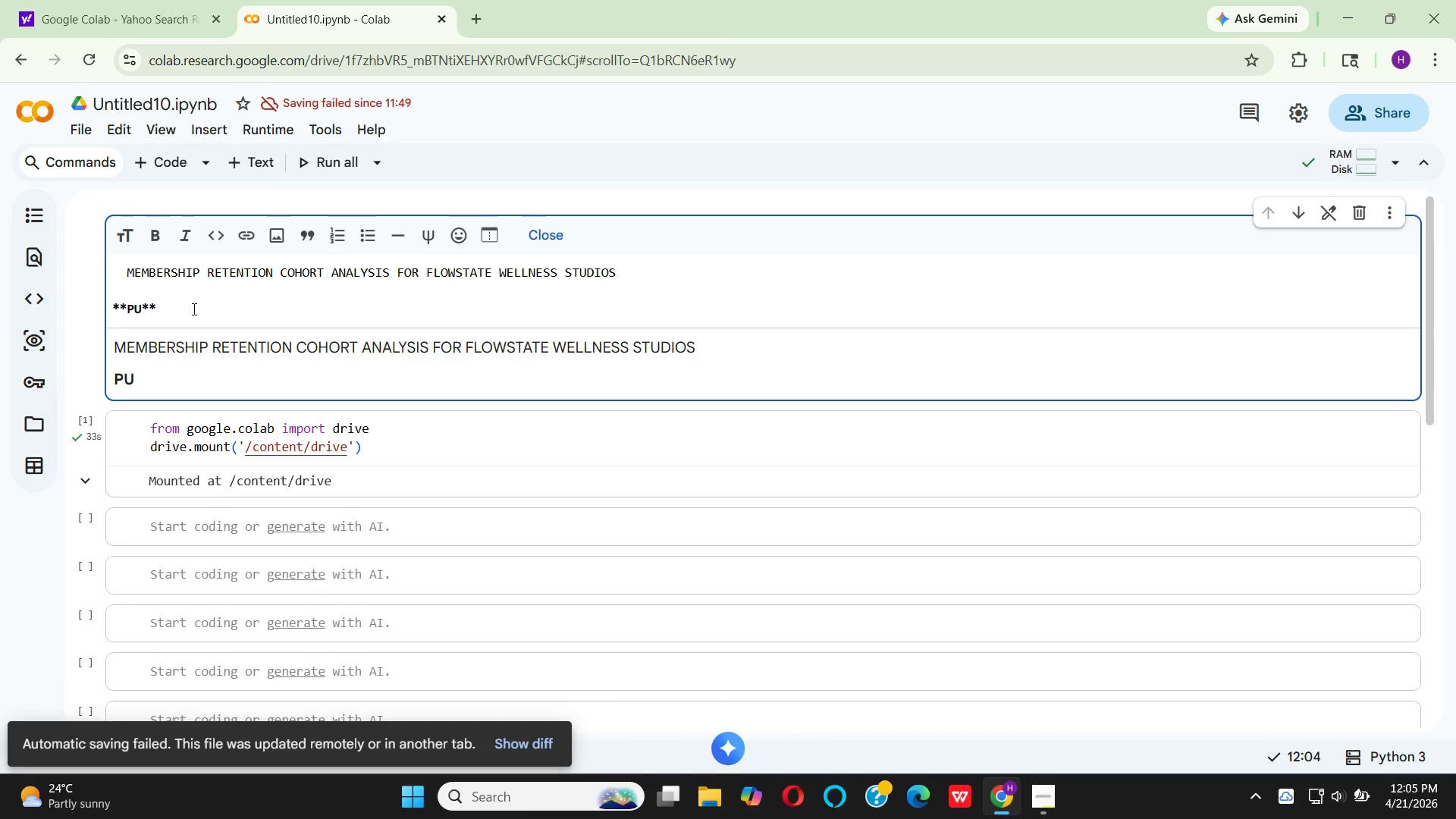 
wait(5.12)
 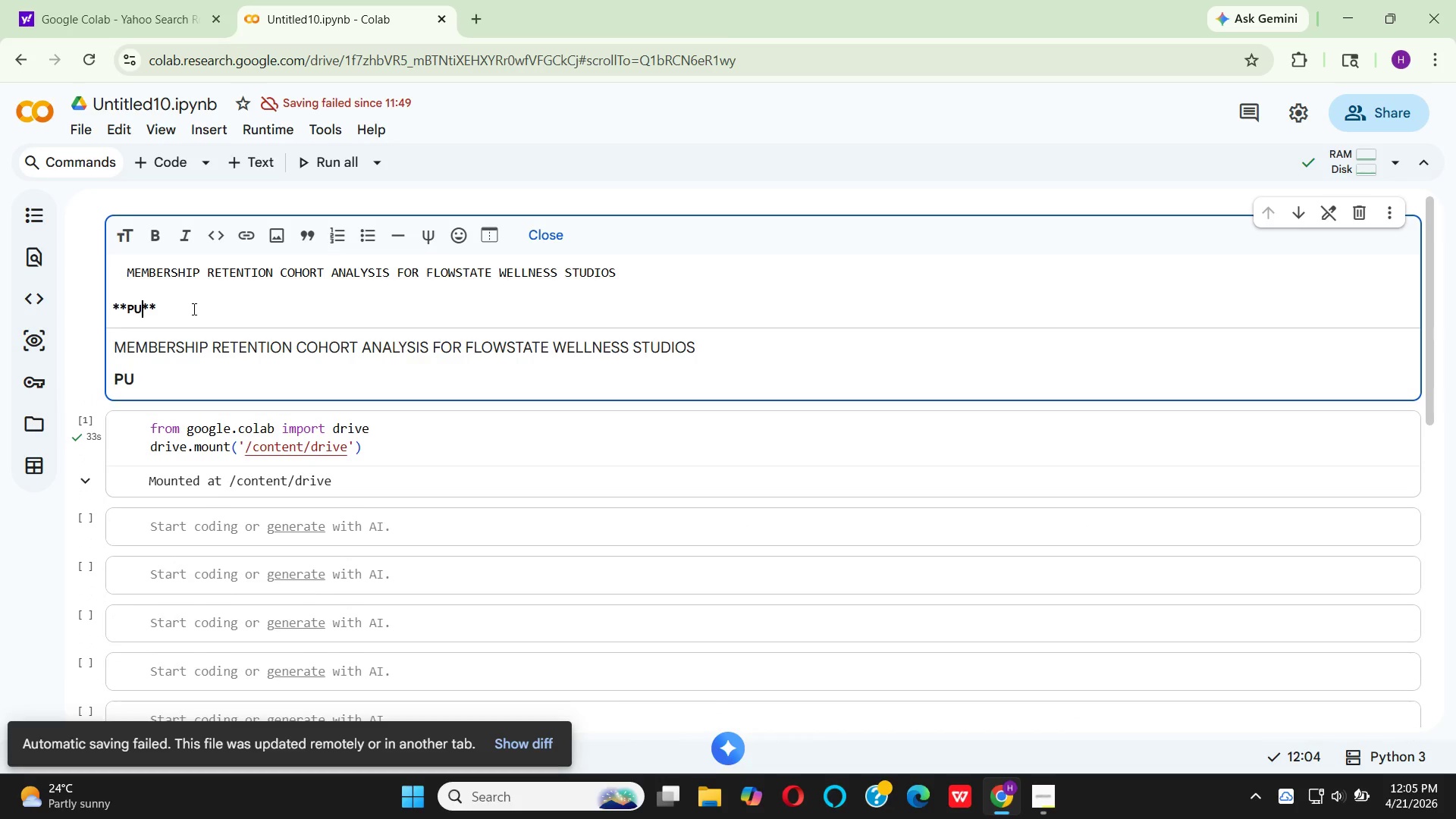 
key(Backspace)
type(URPOSE:)
 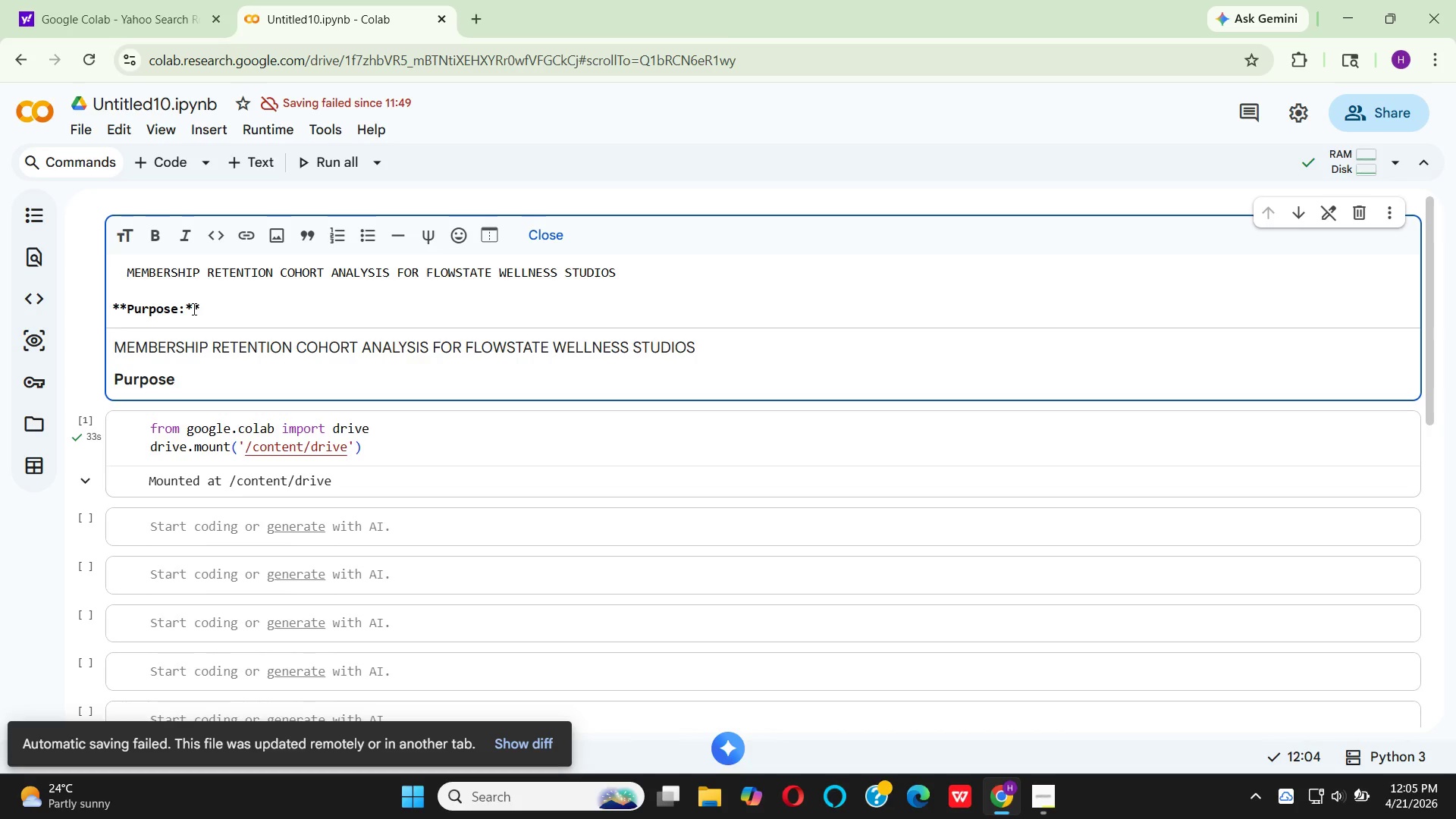 
left_click([214, 308])
 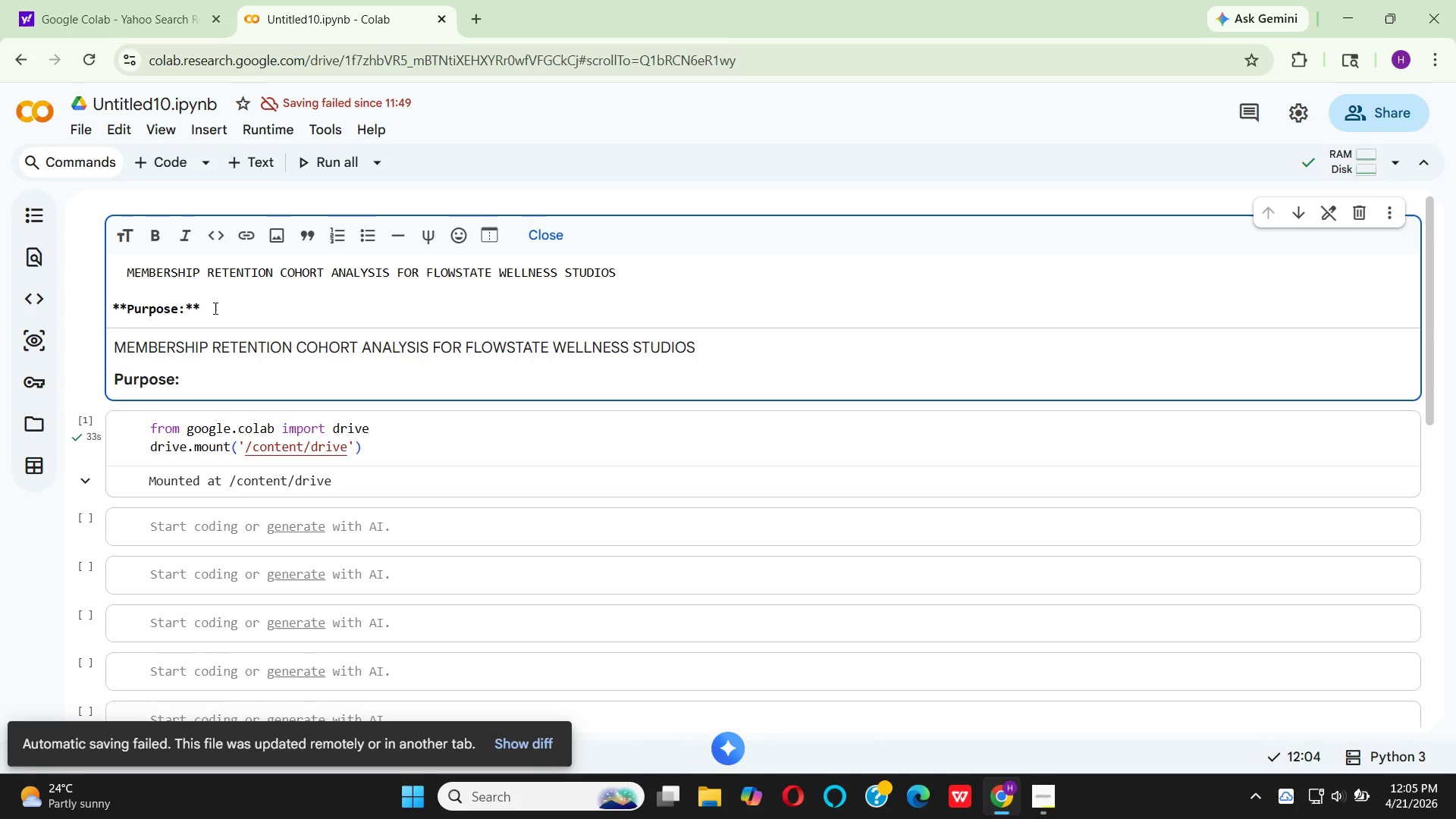 
type( a)
key(Backspace)
type(Analye)
key(Backspace)
type(ze how different jion)
key(Backspace)
key(Backspace)
key(Backspace)
type(oin coho)
 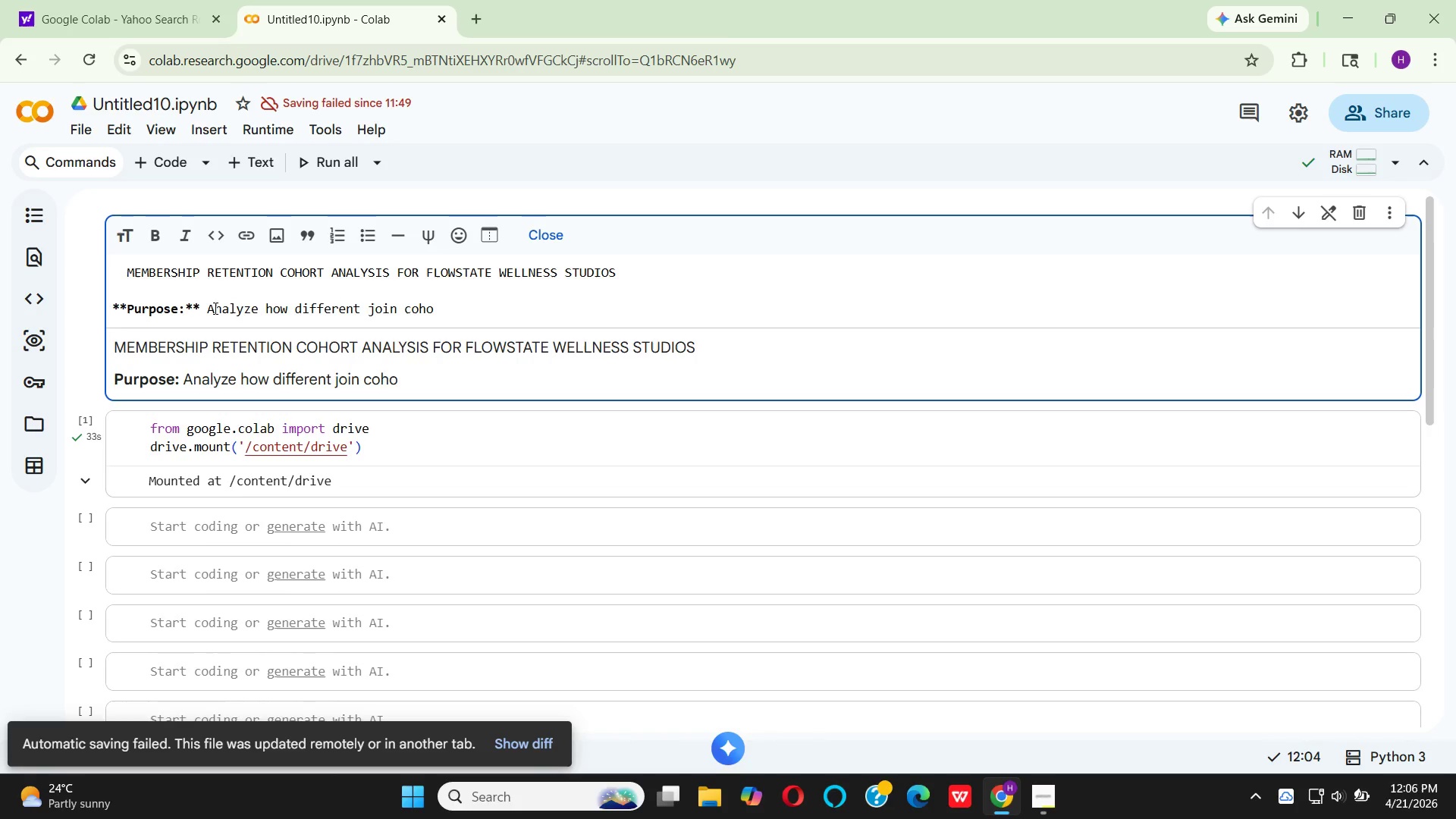 
type(rts main)
 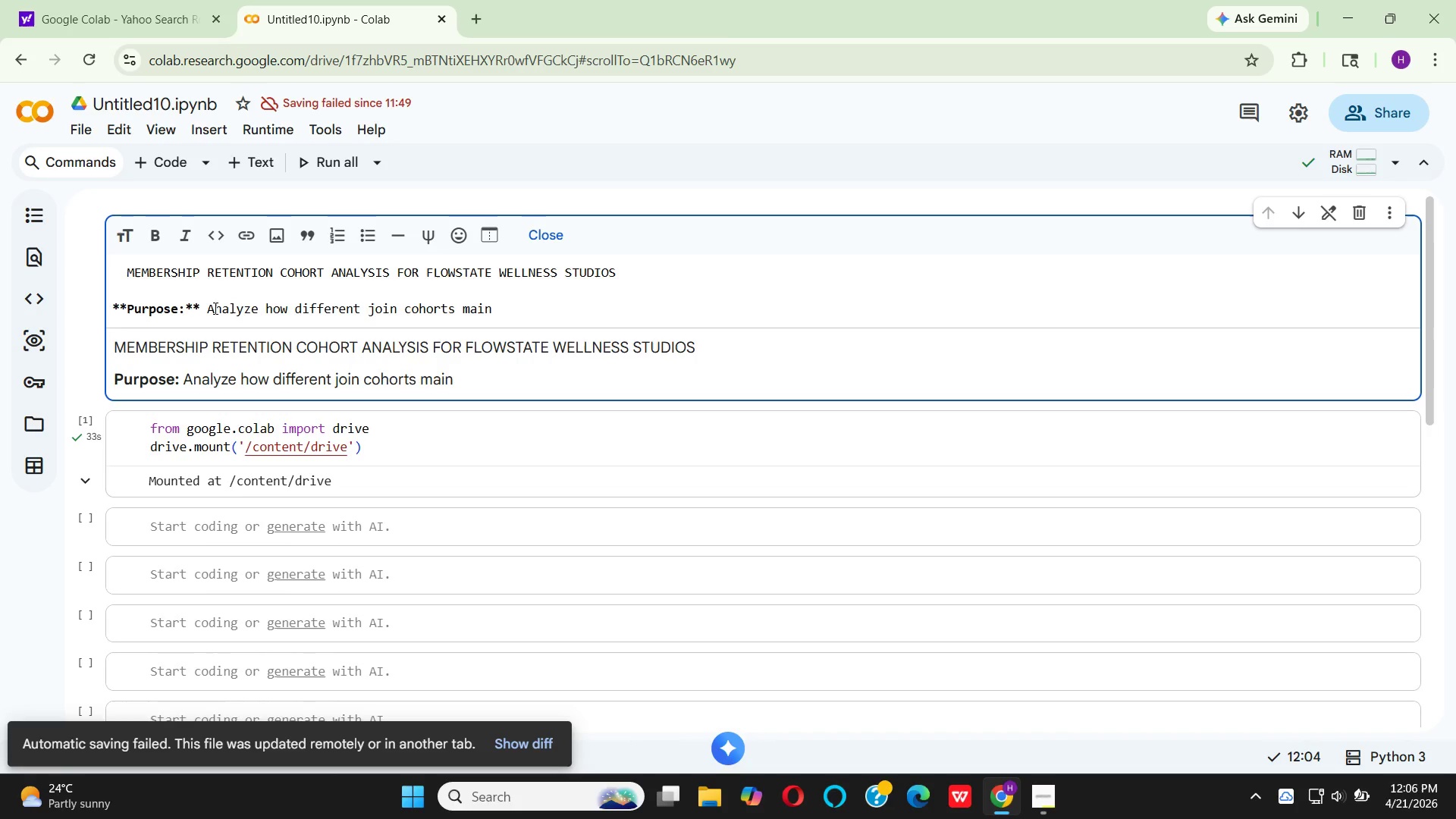 
wait(5.91)
 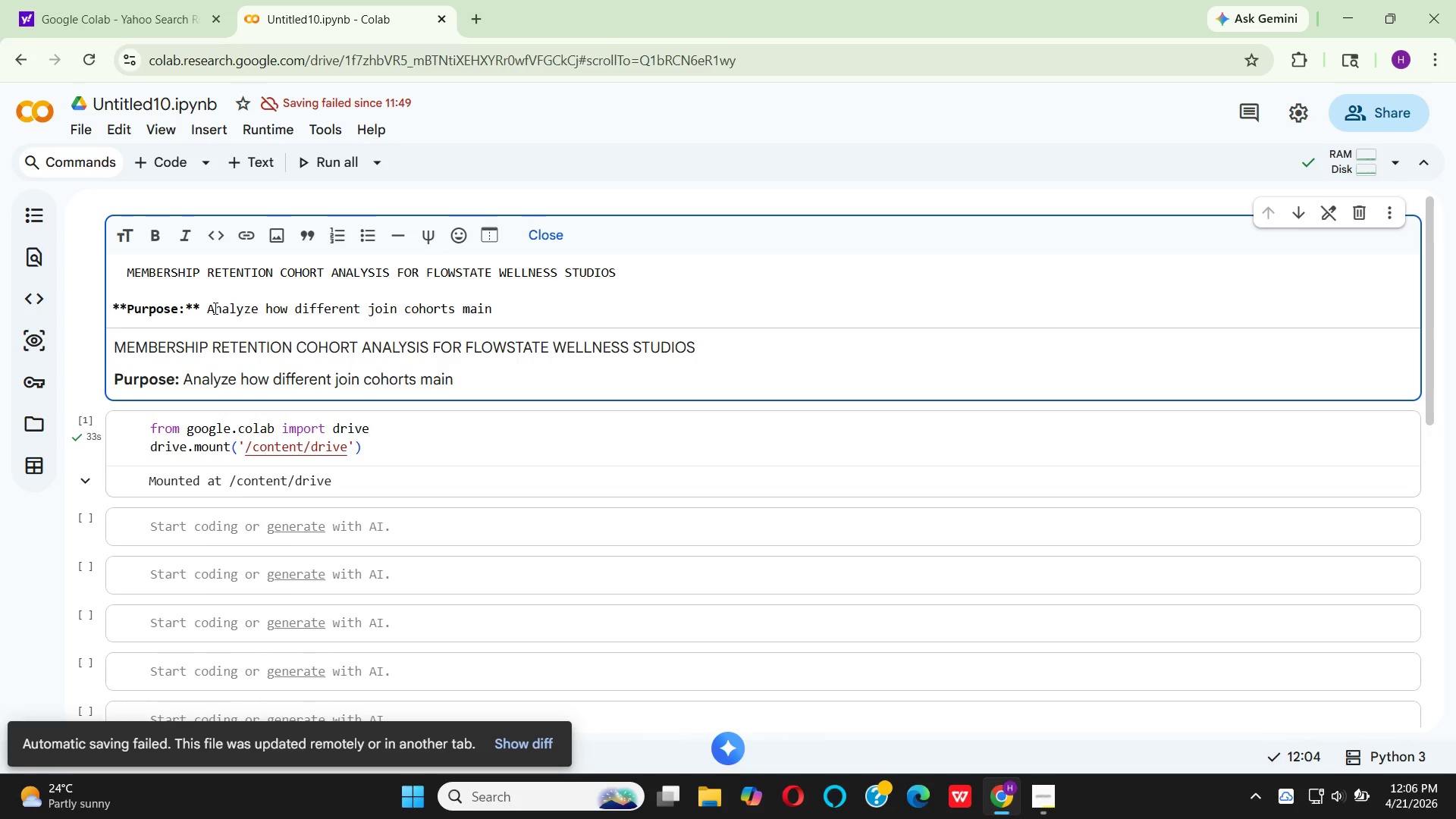 
type(tain)
 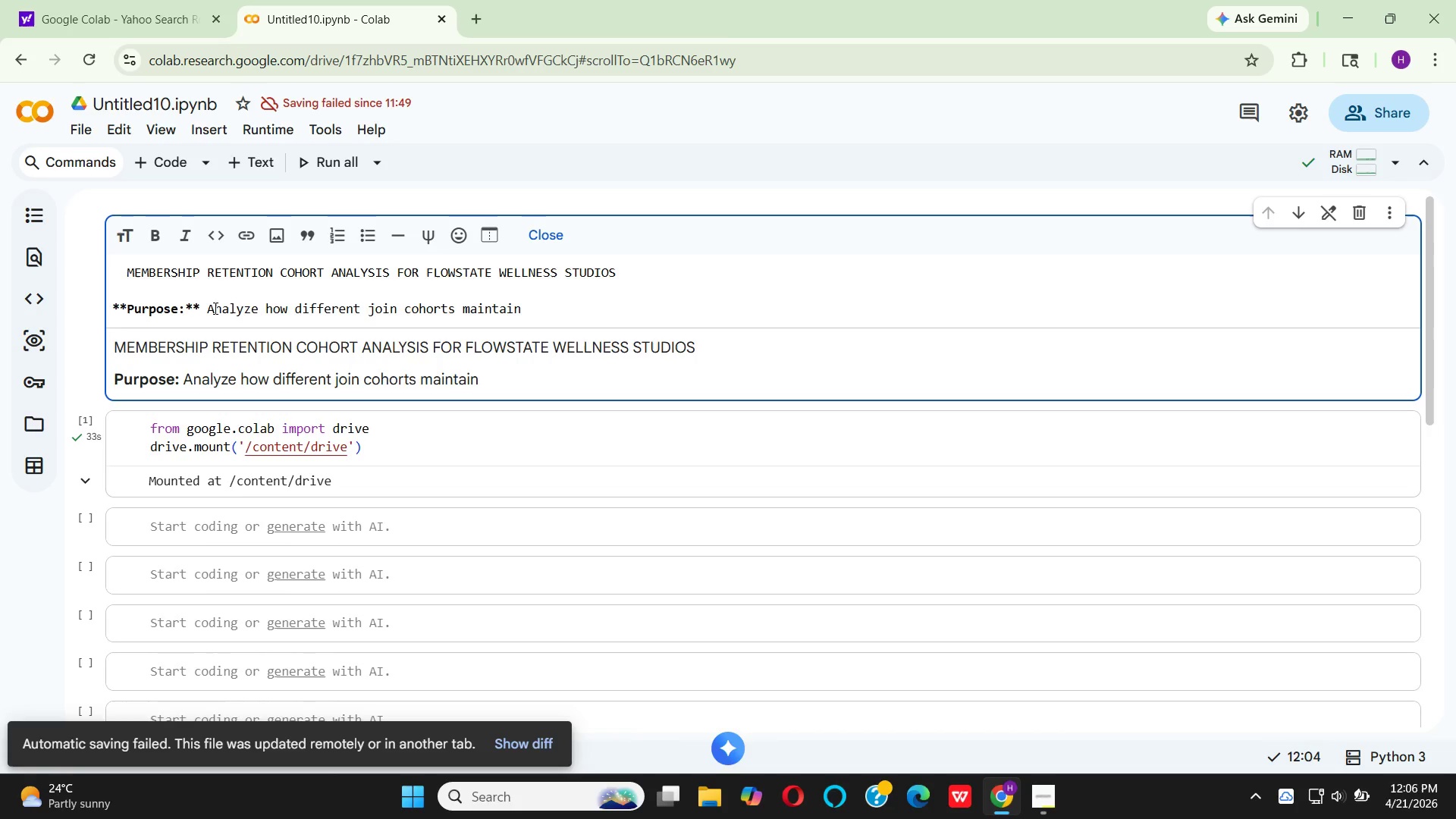 
type( membership over 12)
 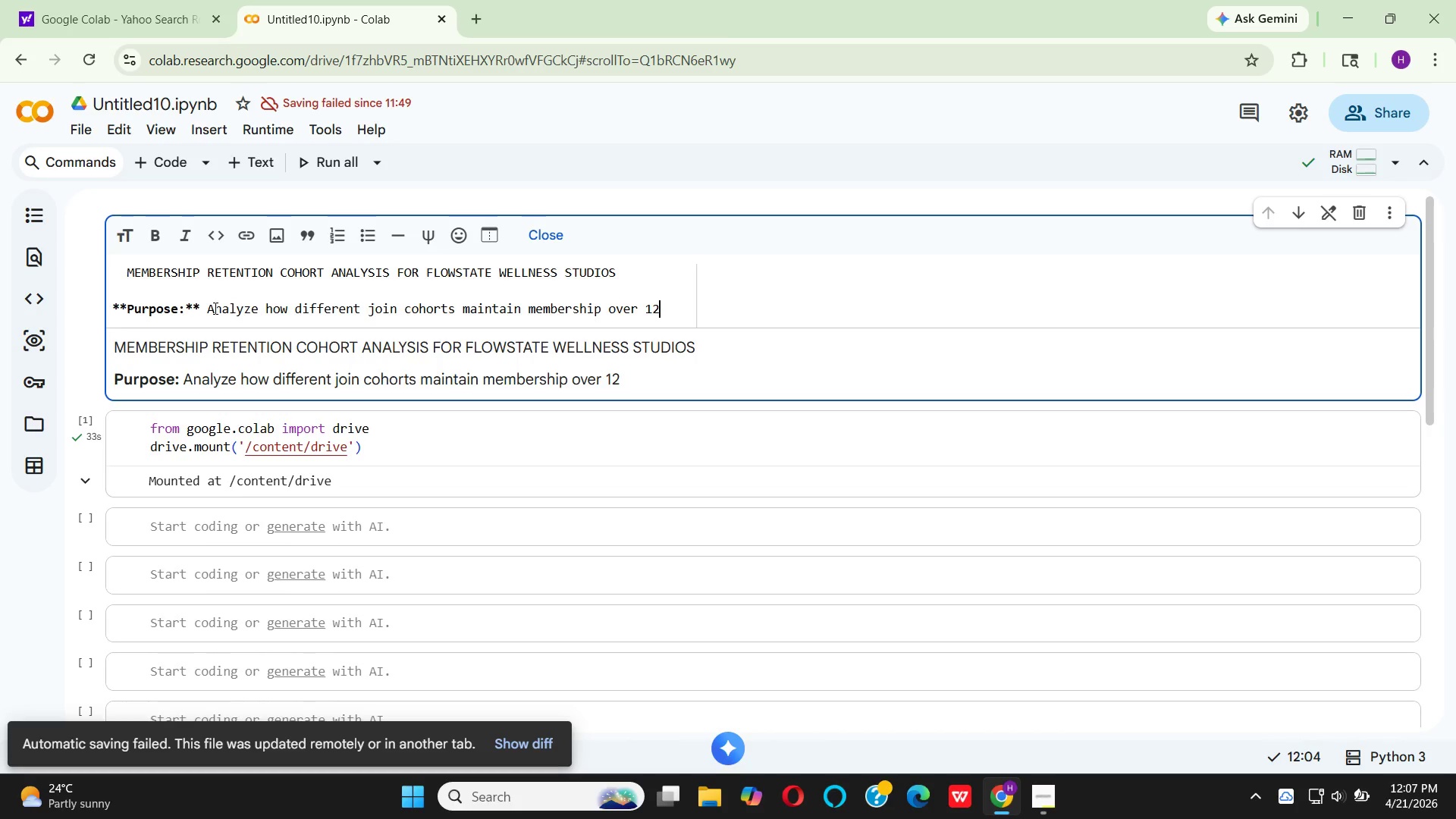 
wait(5.42)
 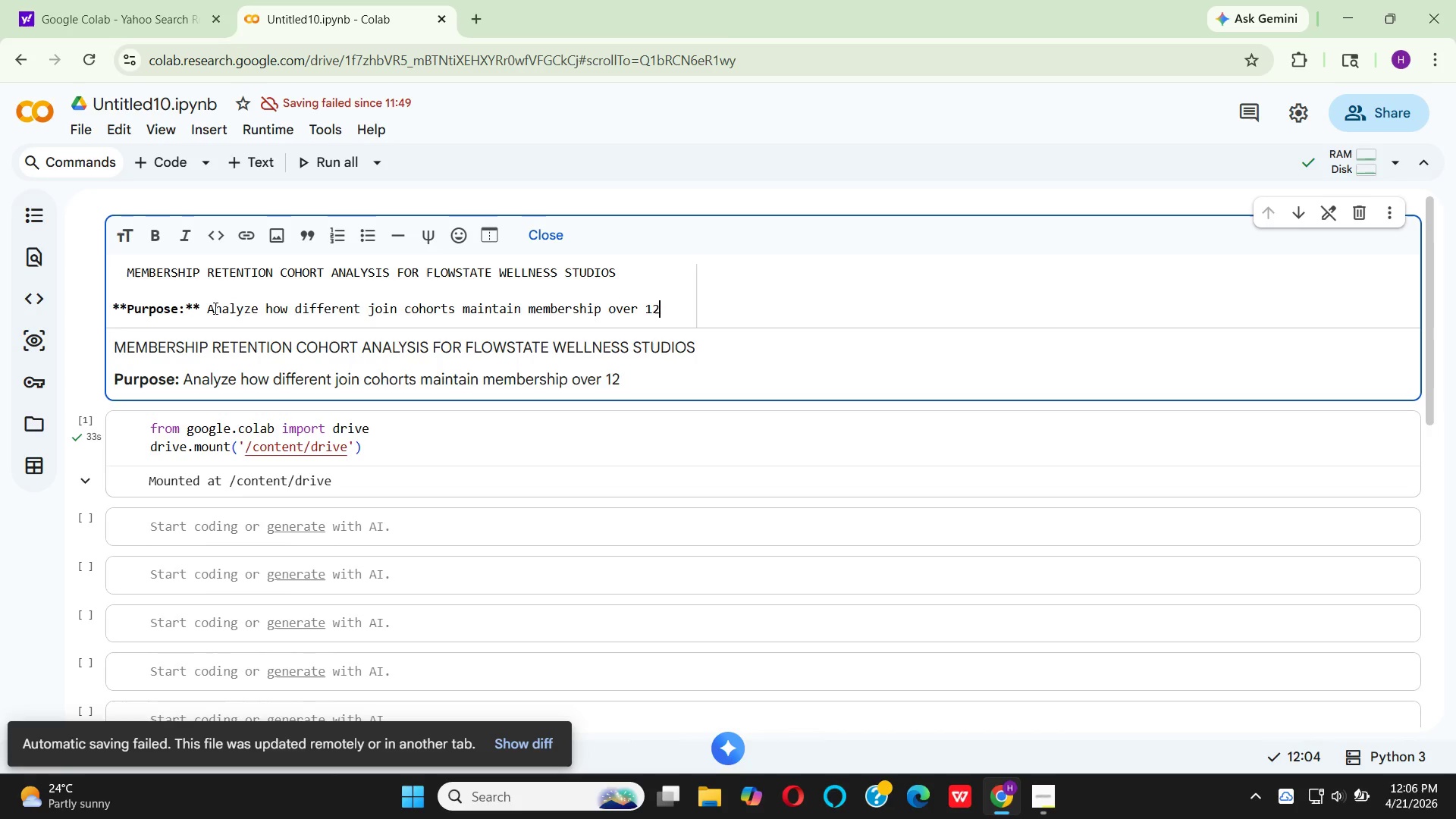 
key(Enter)
 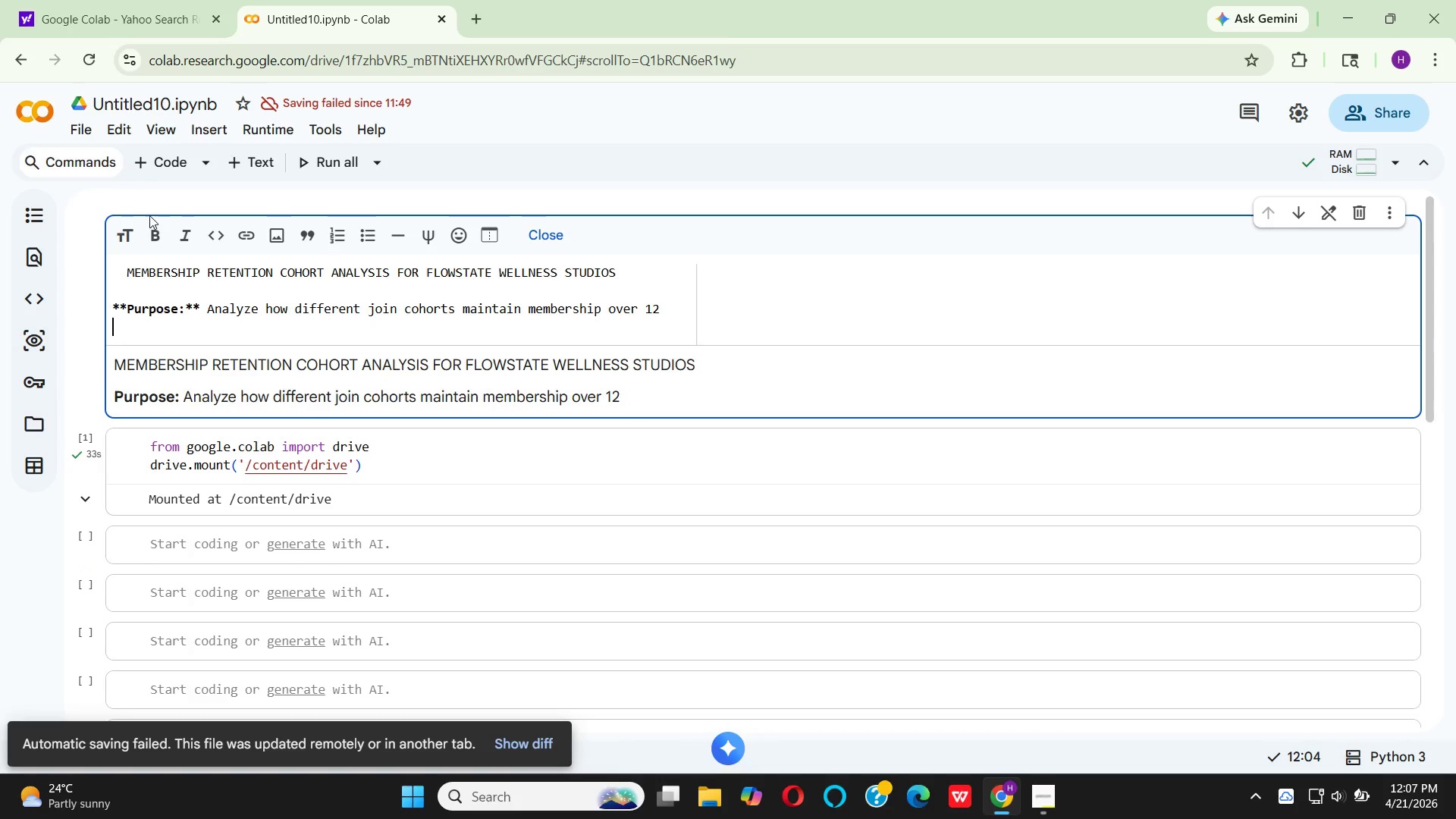 
left_click([150, 235])
 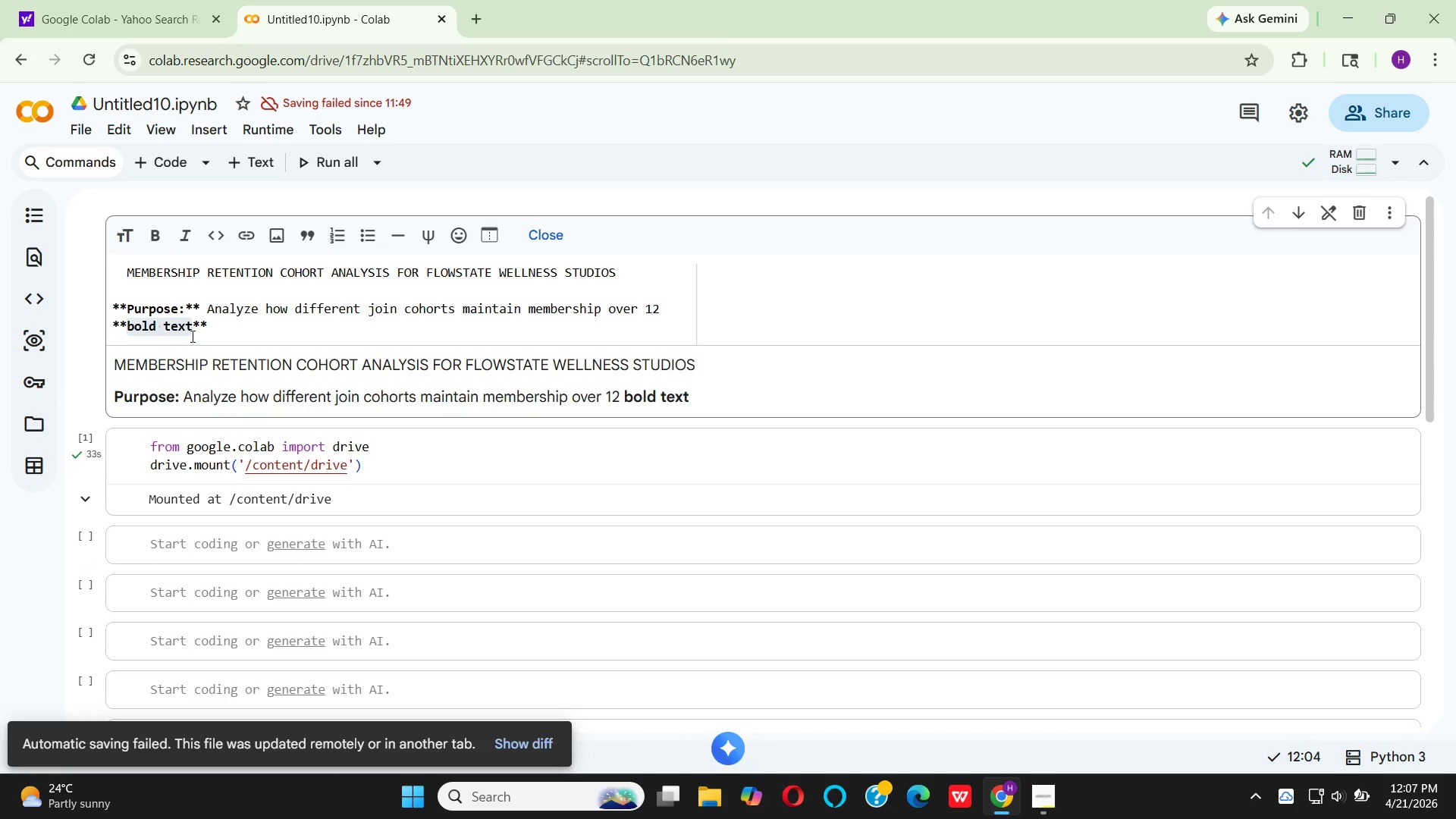 
key(Backspace)
 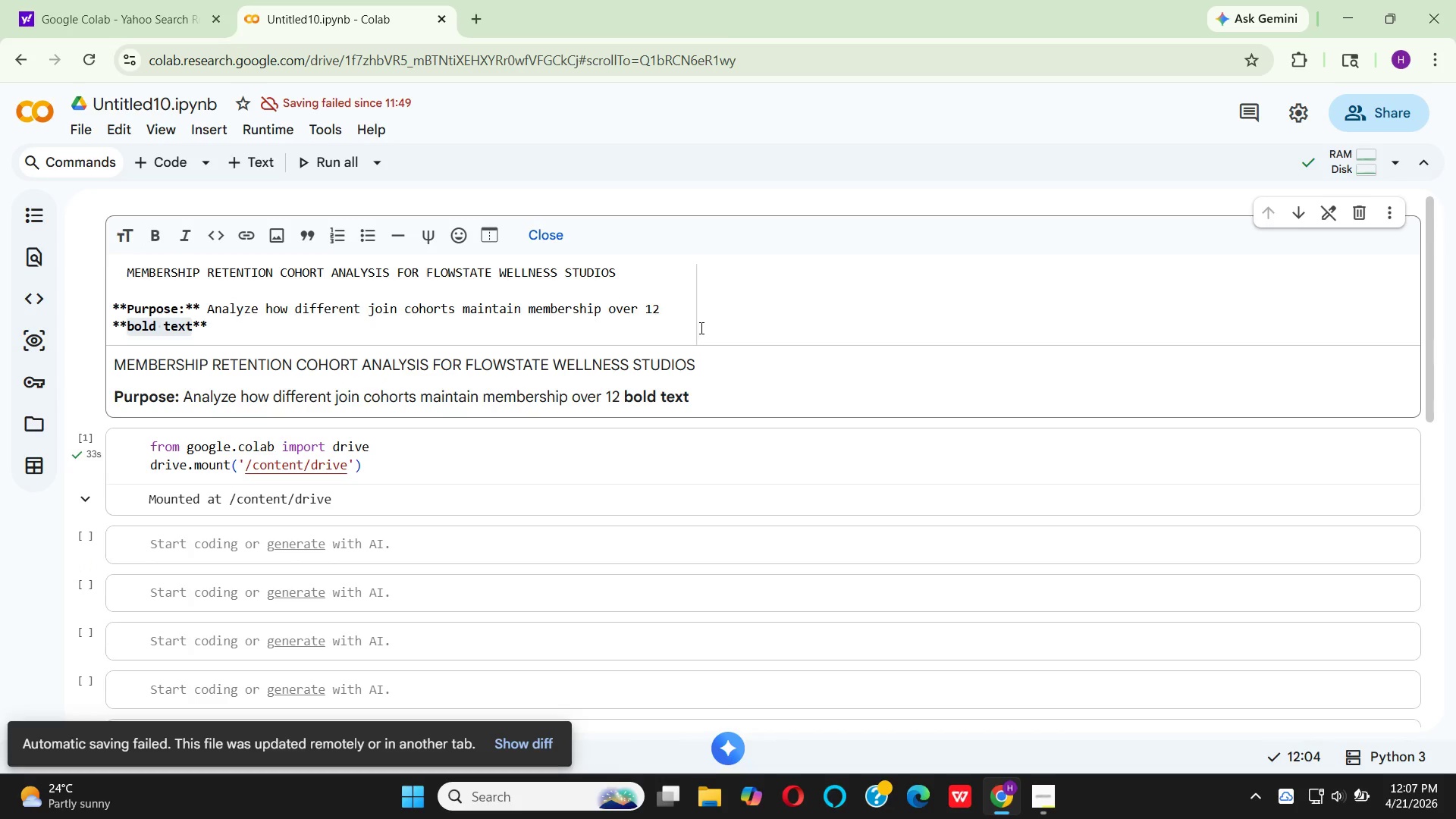 
left_click([683, 315])
 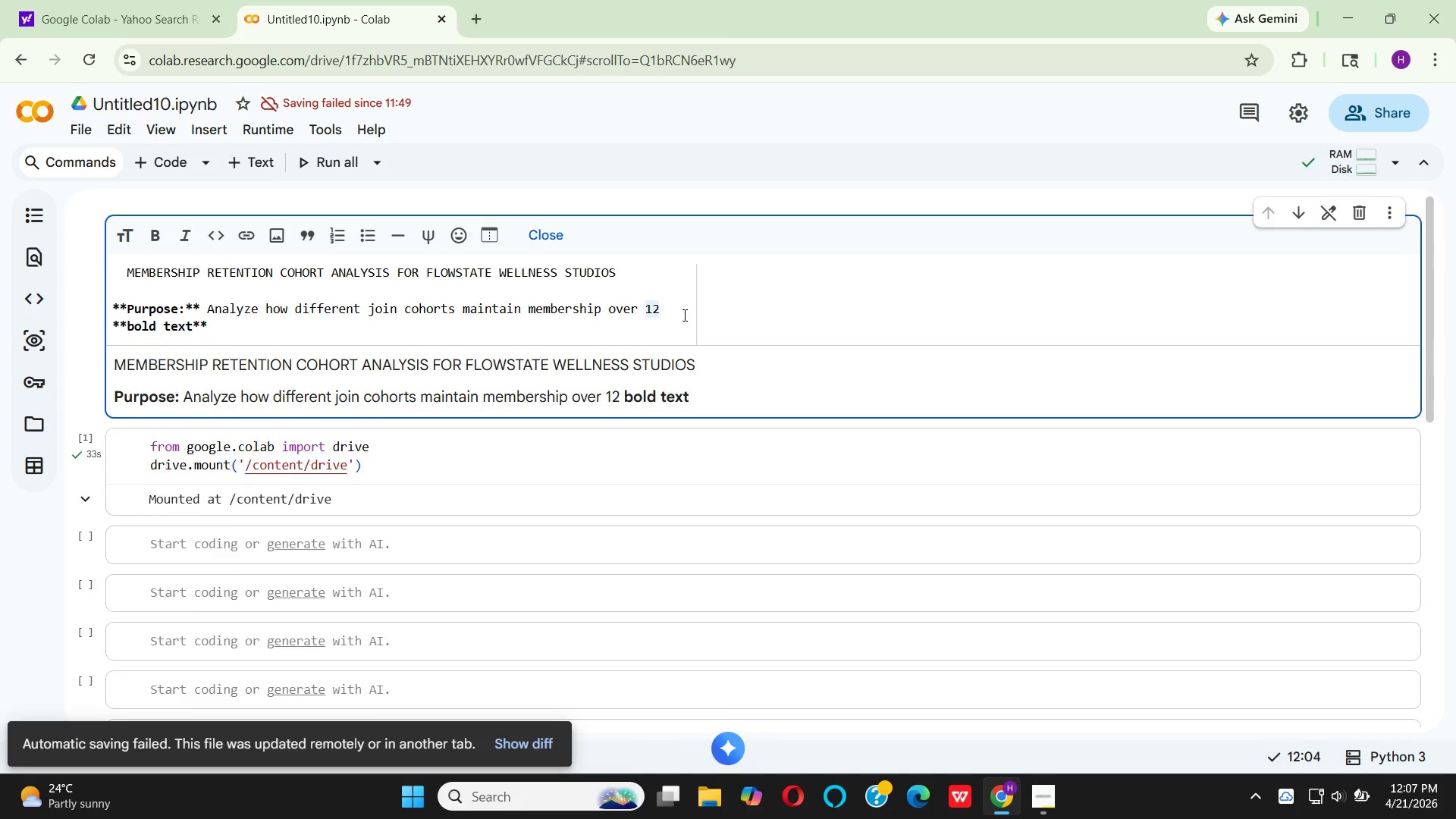 
key(Enter)
 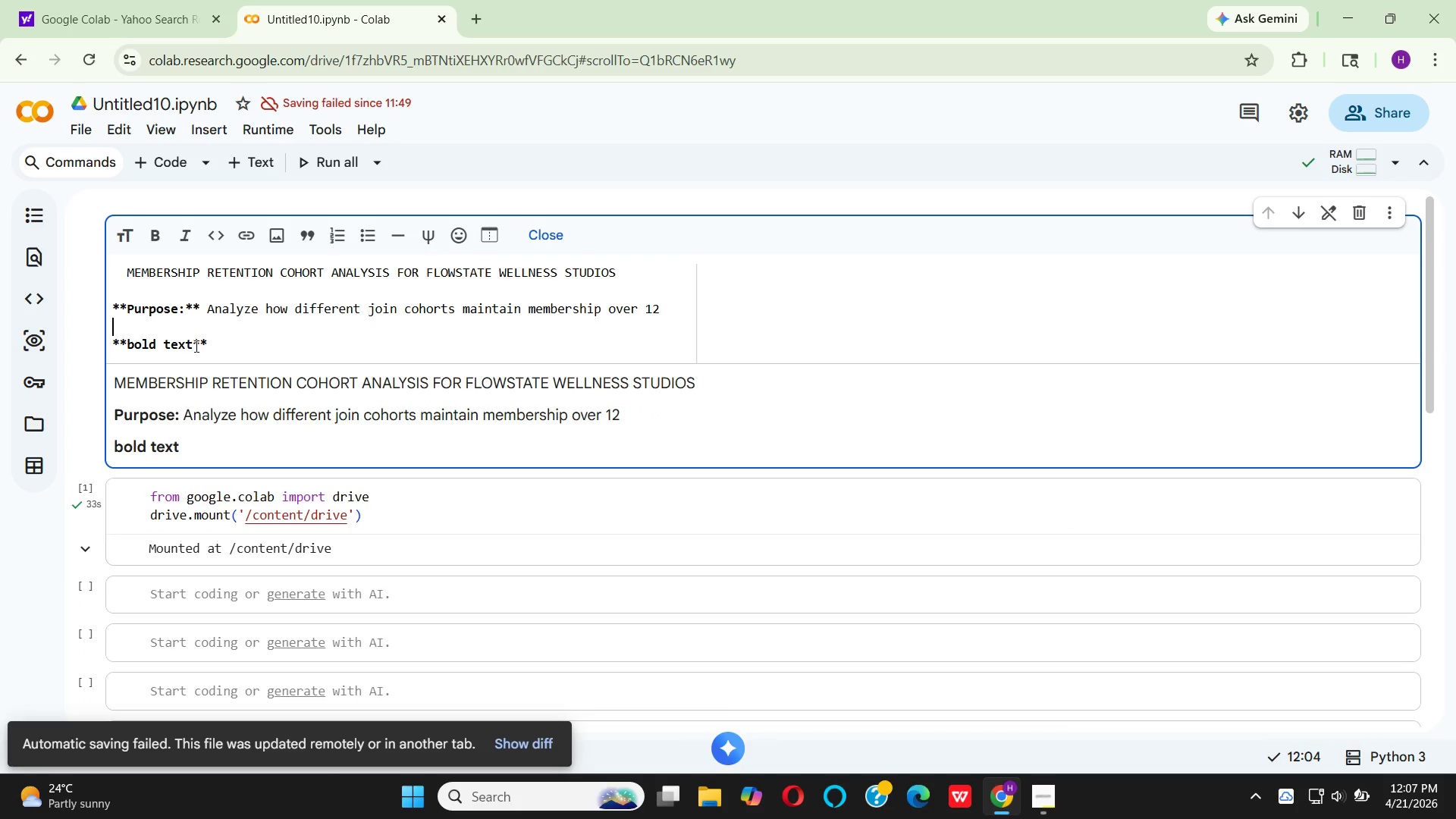 
left_click([196, 344])
 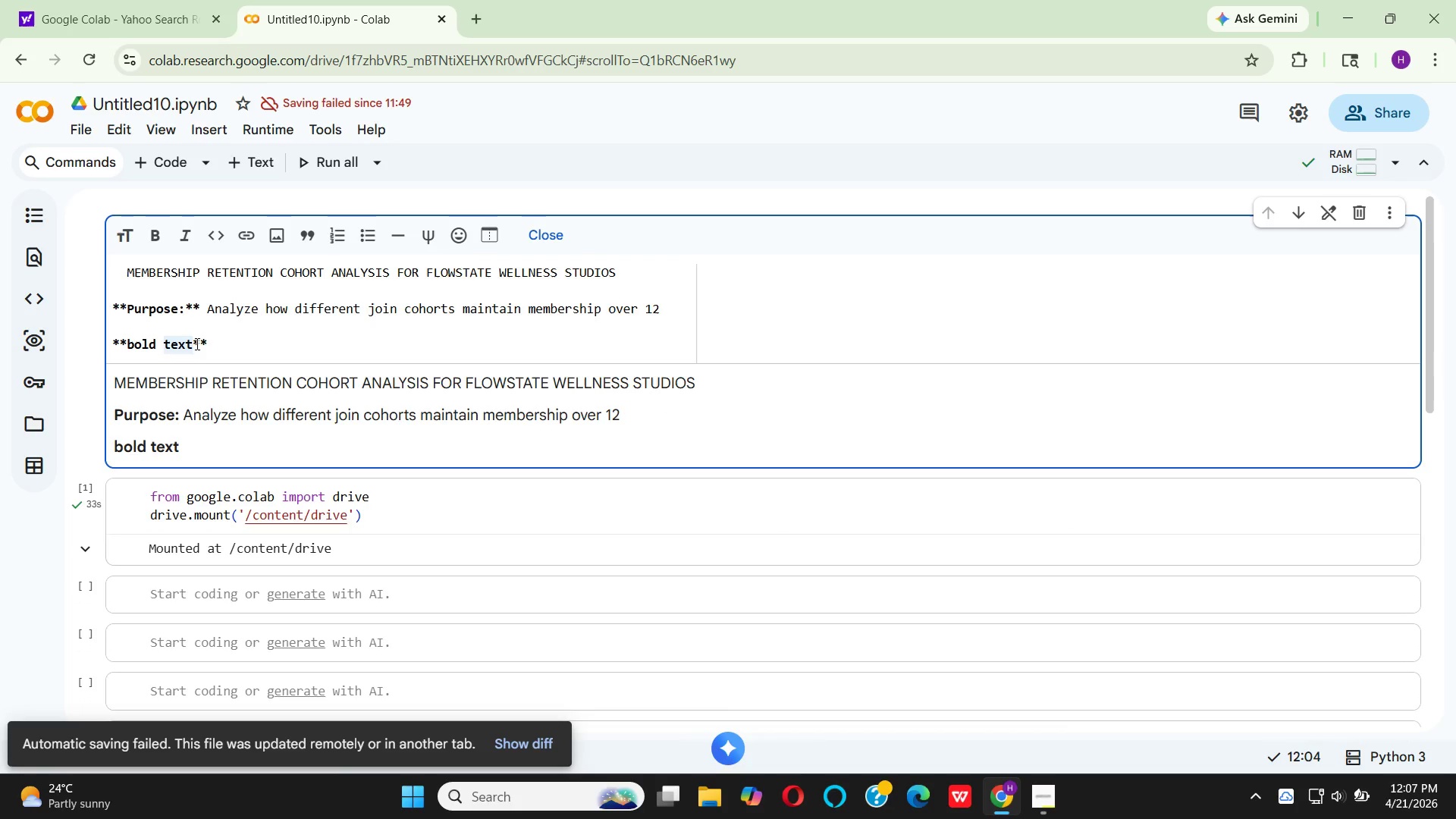 
key(Backspace)
 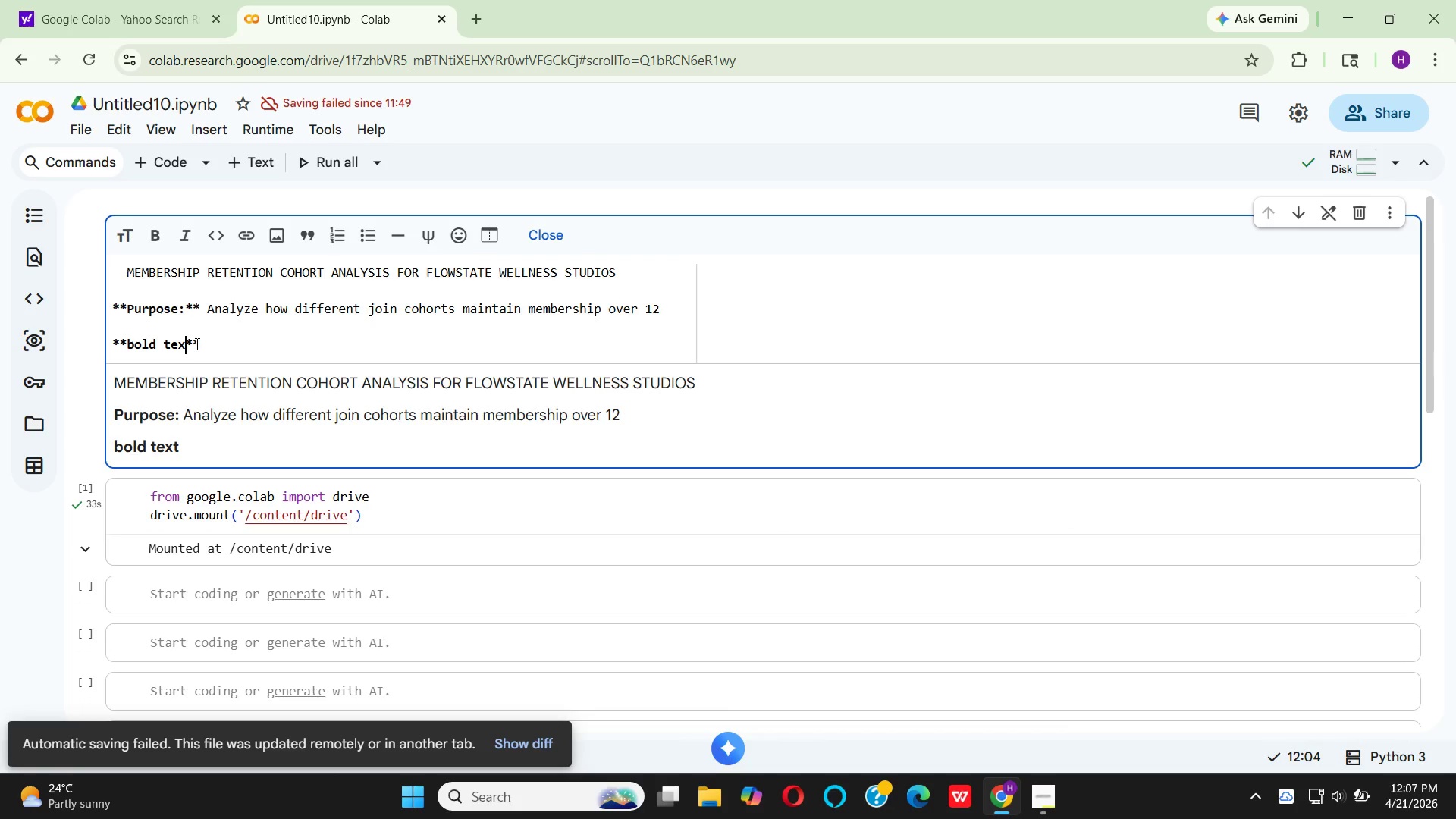 
key(Backspace)
 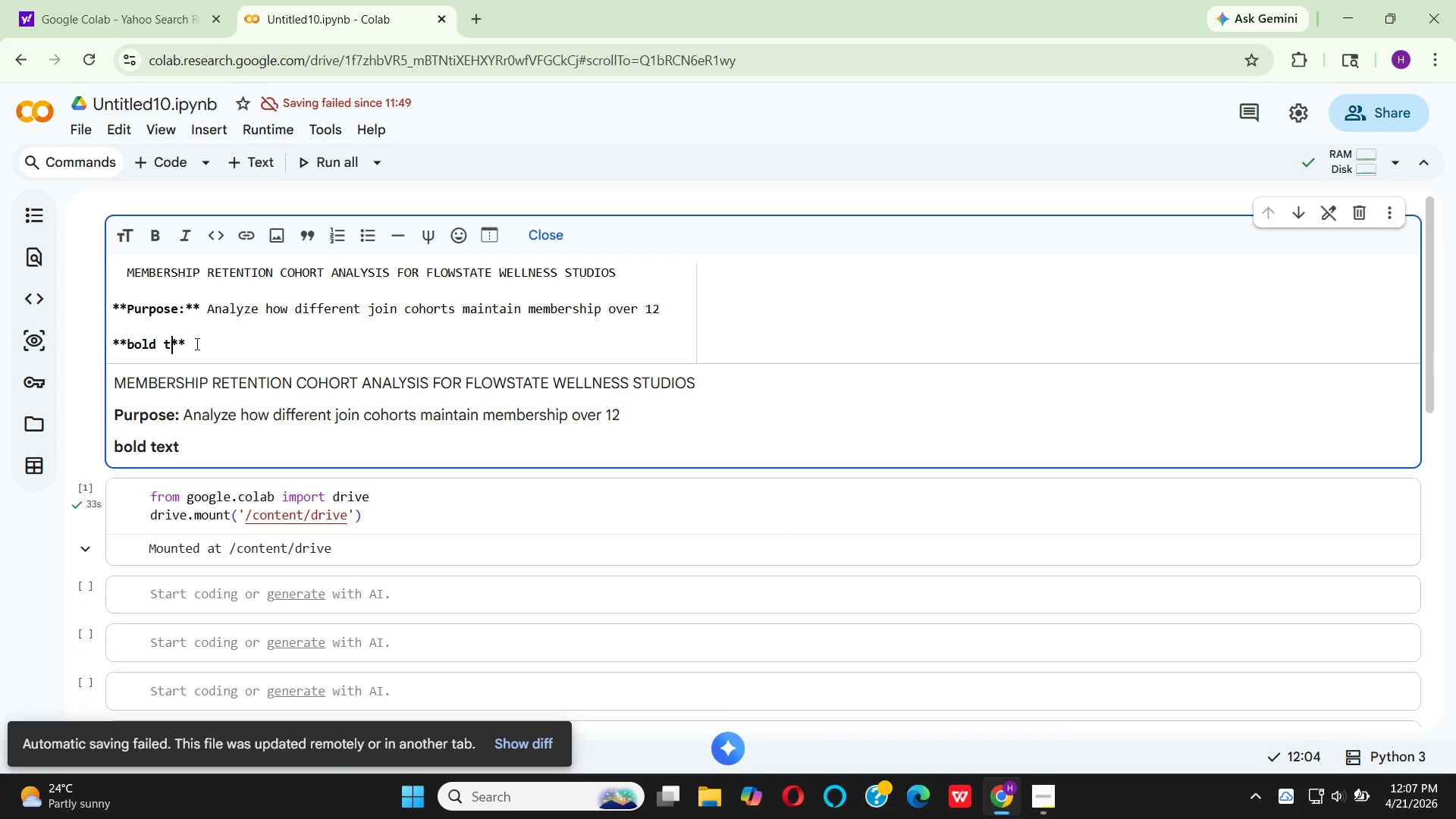 
key(Backspace)
 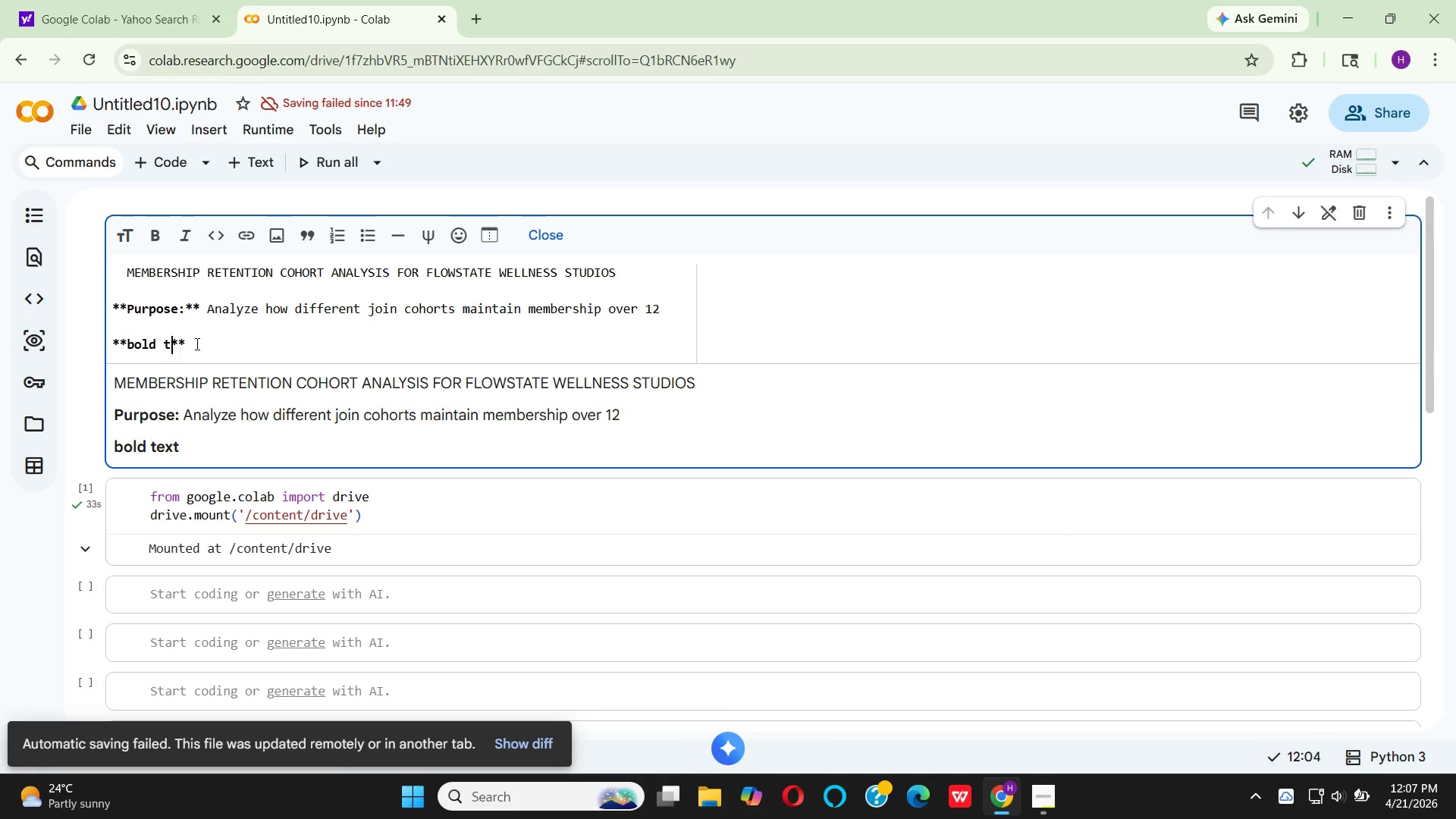 
key(Backspace)
 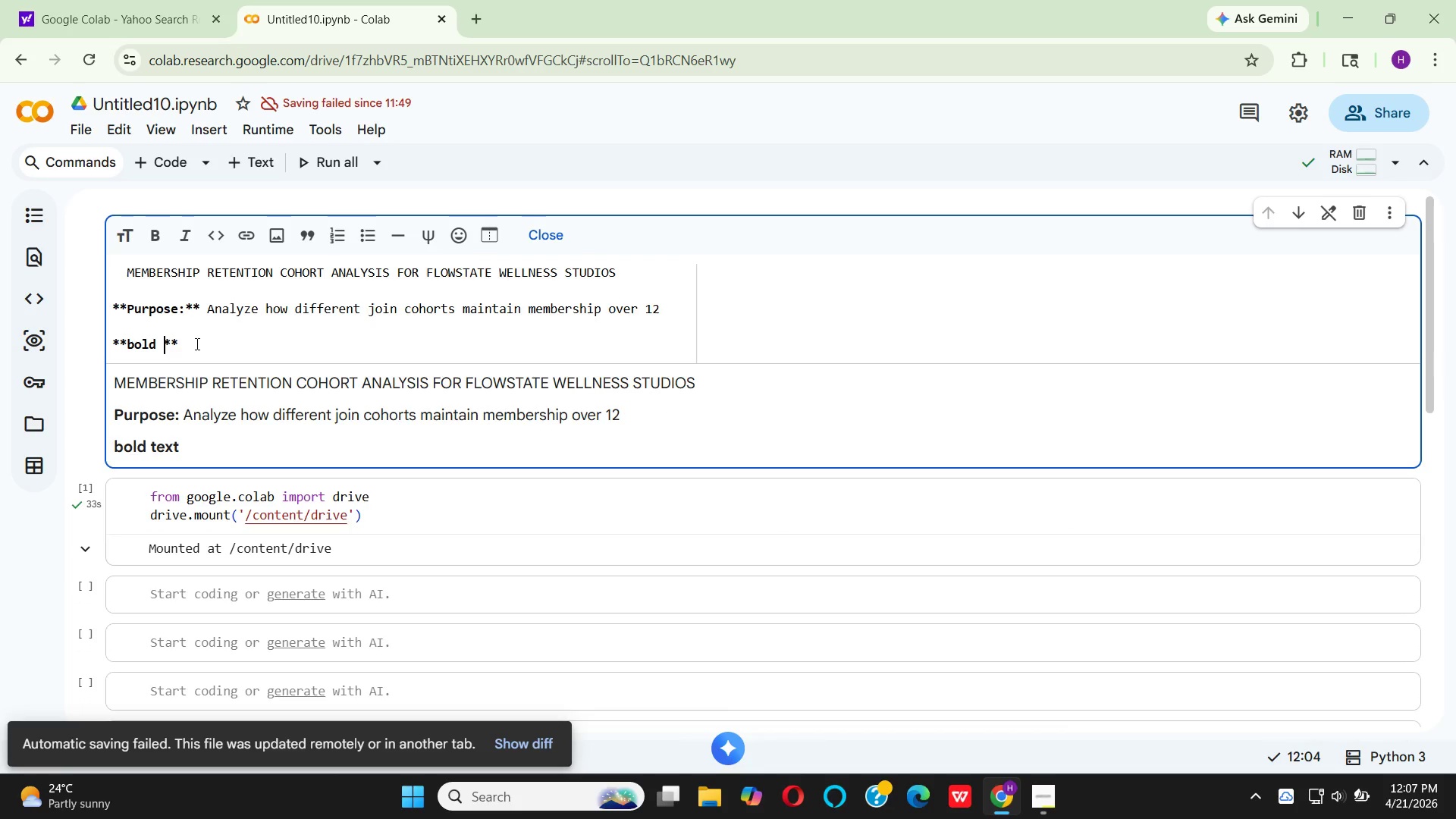 
key(Backspace)
 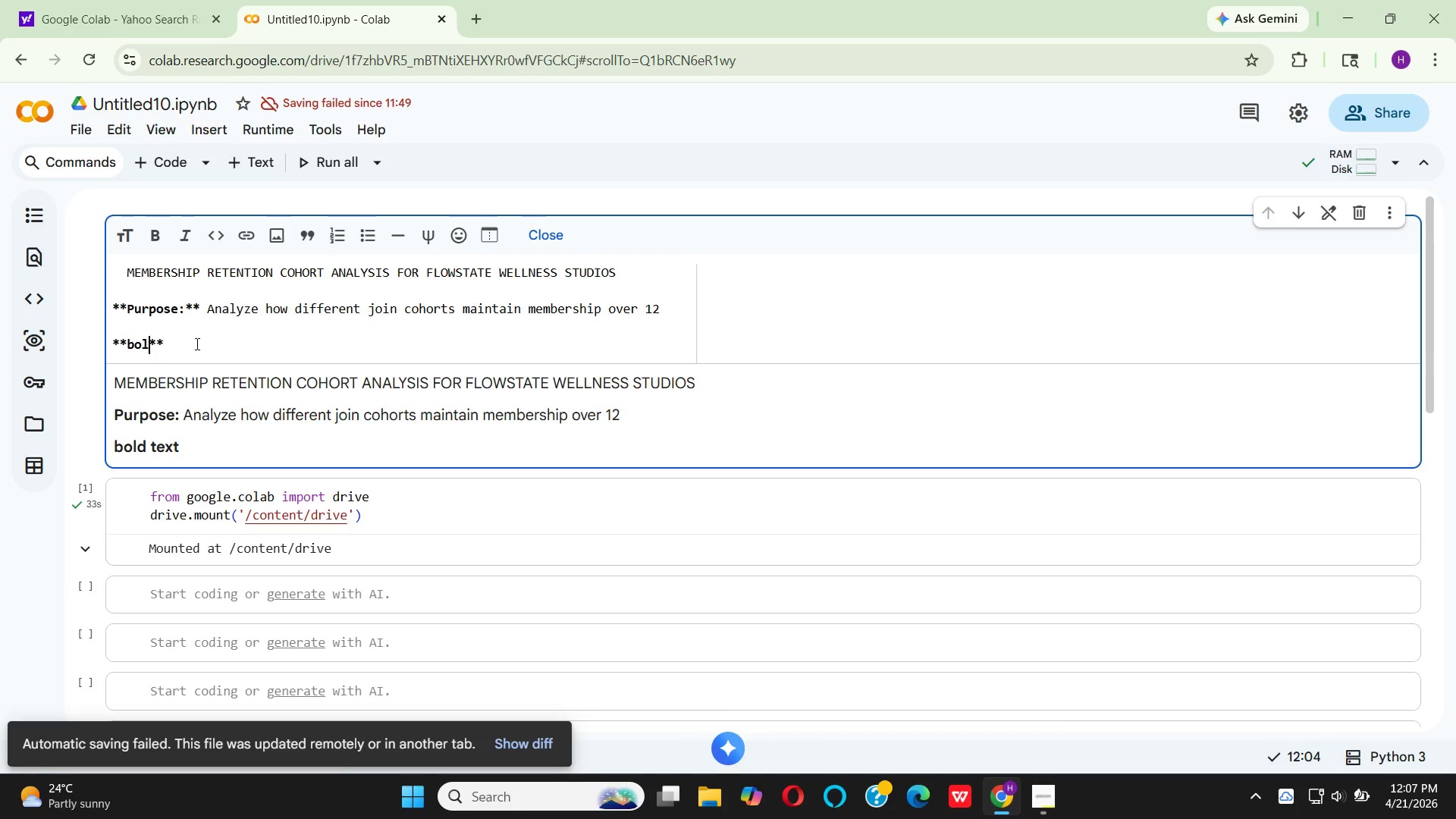 
key(Backspace)
 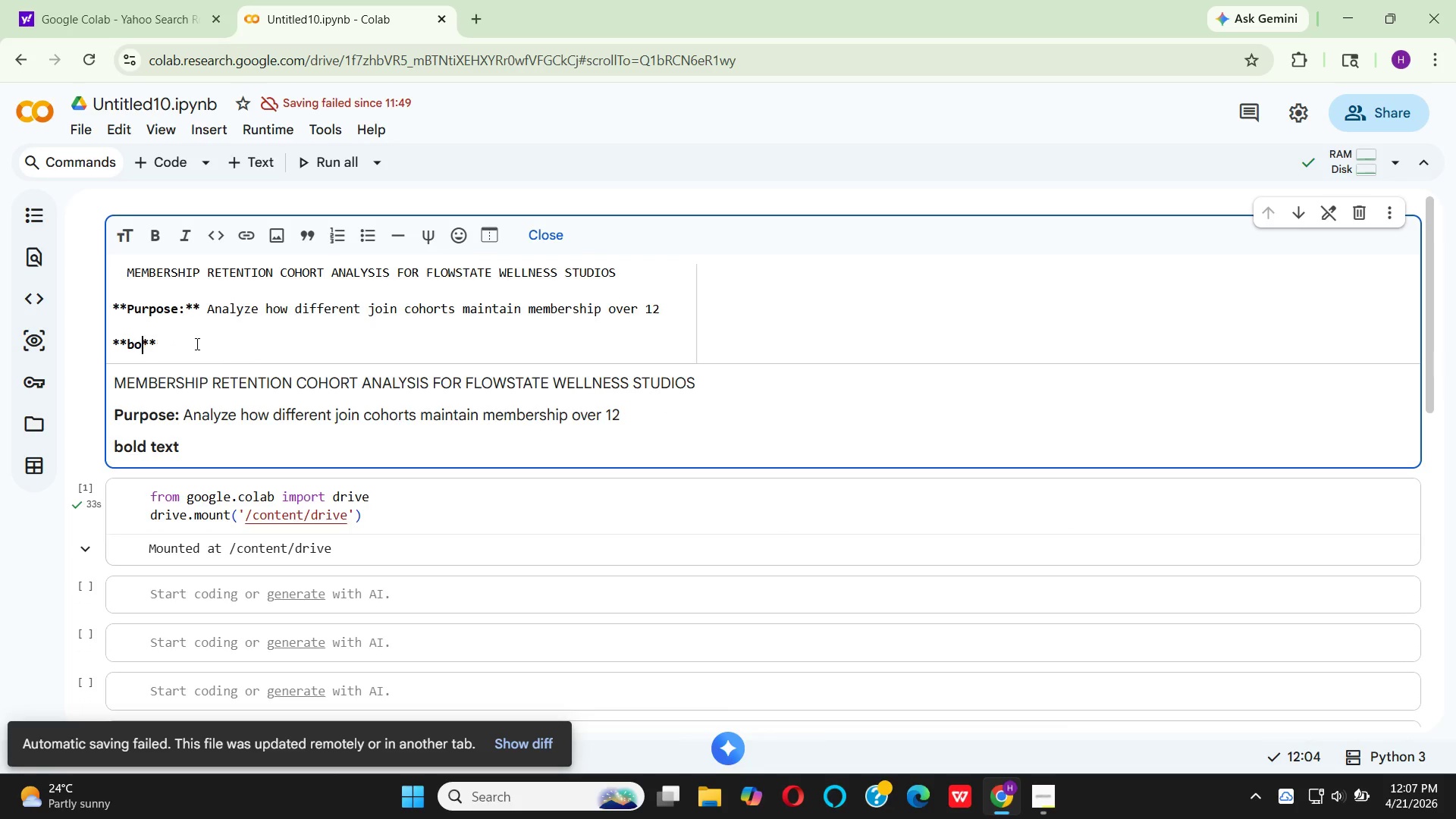 
key(Backspace)
 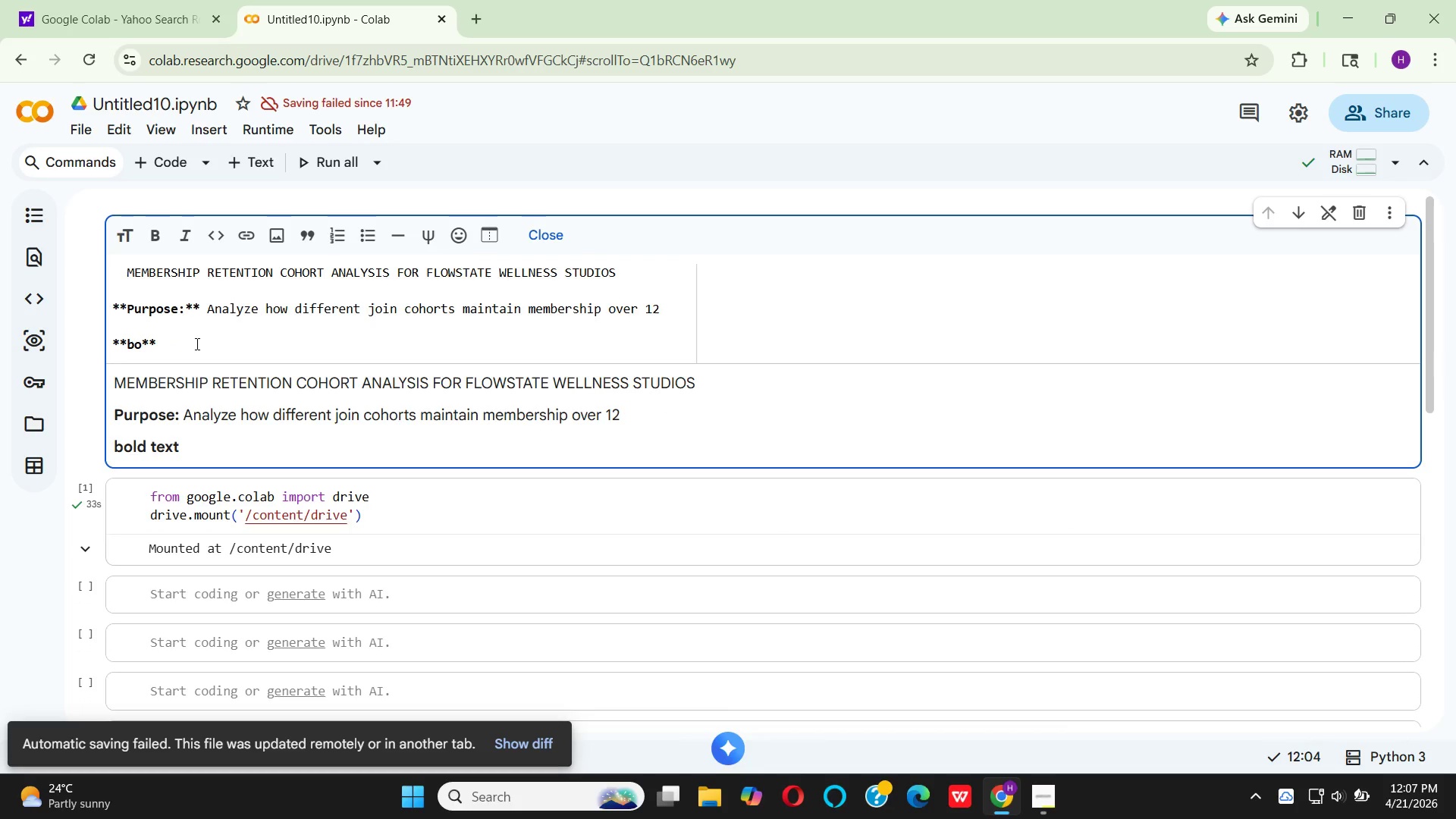 
key(Backspace)
 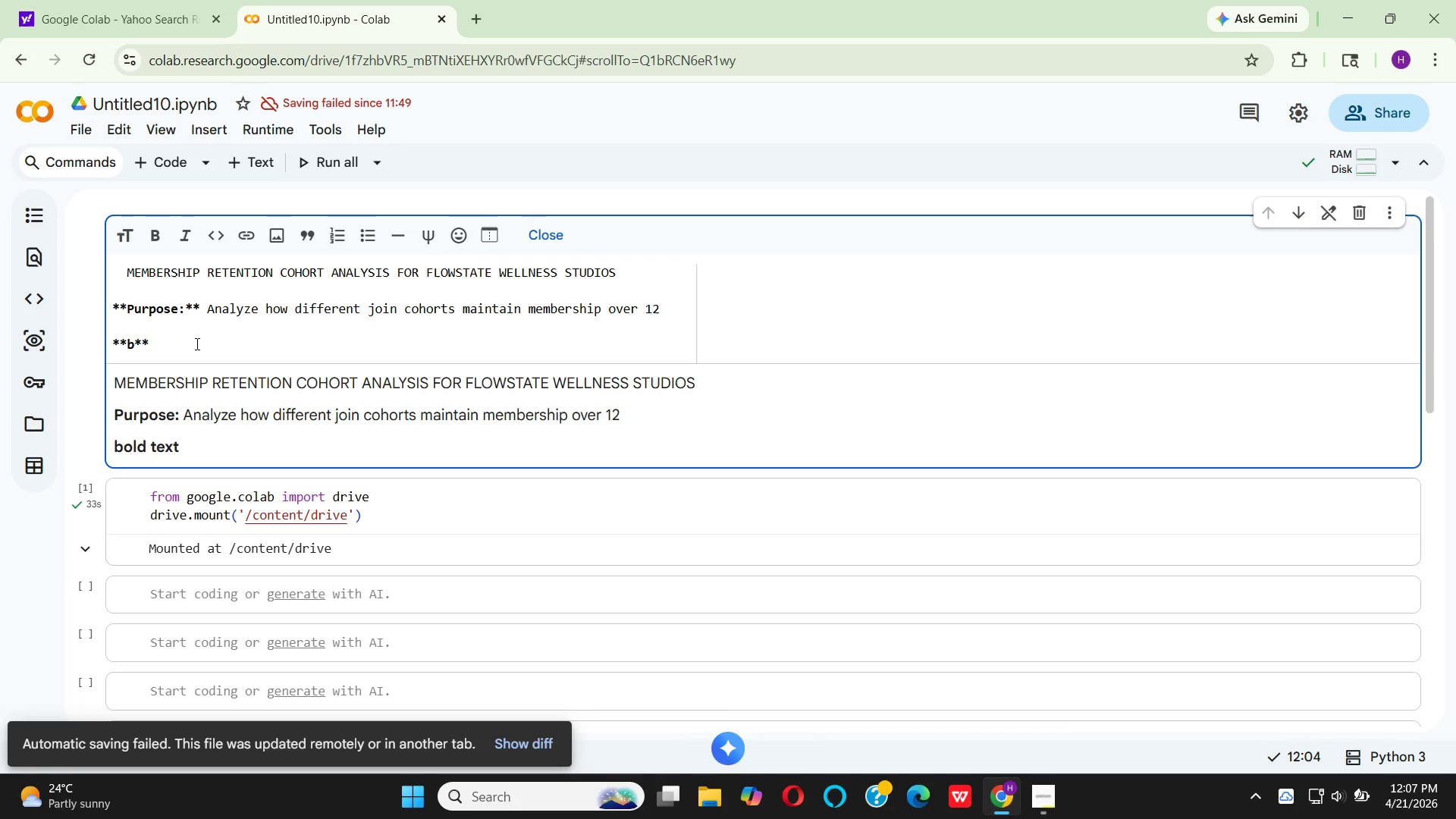 
key(Backspace)
 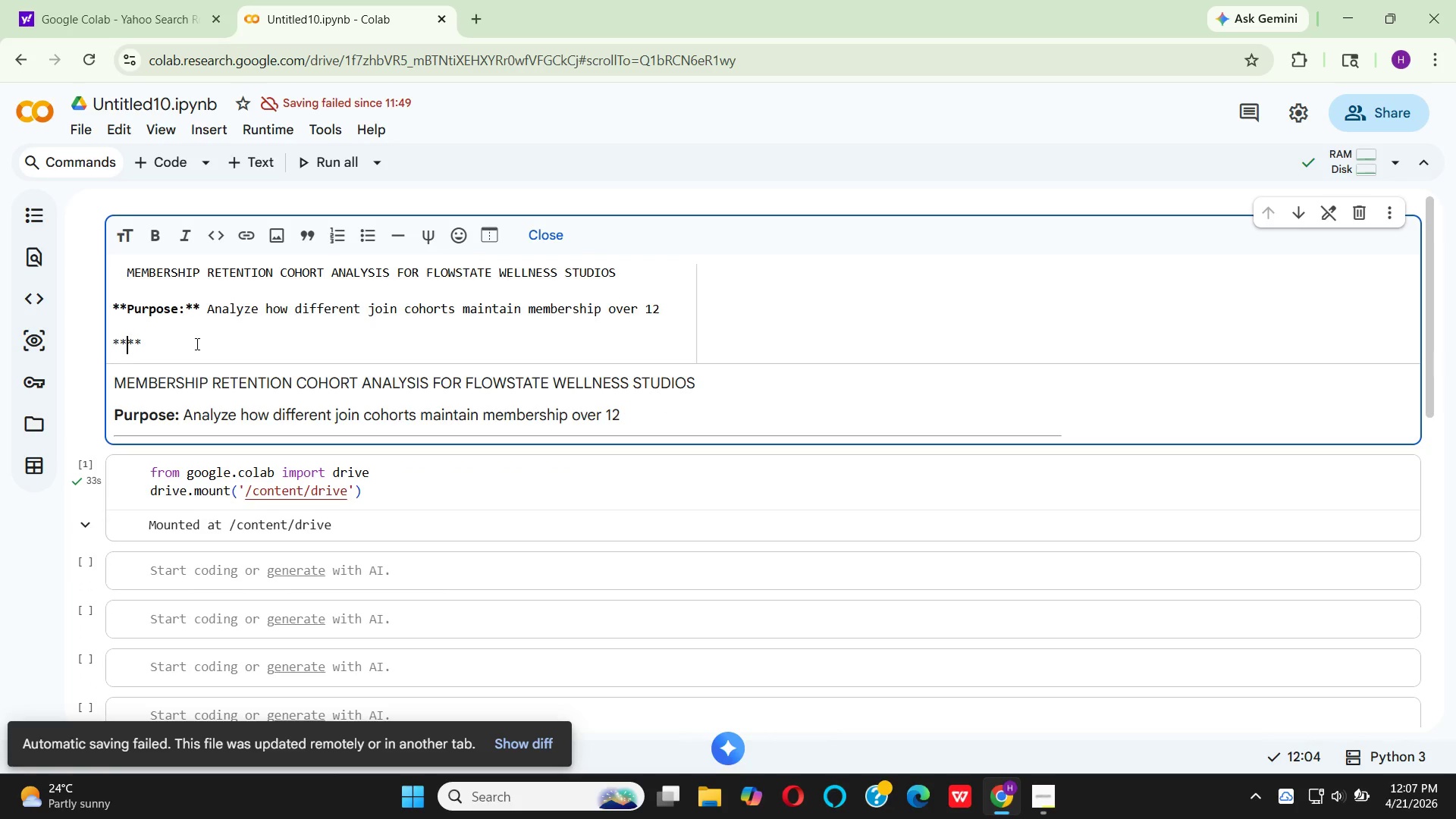 
type(Author:)
 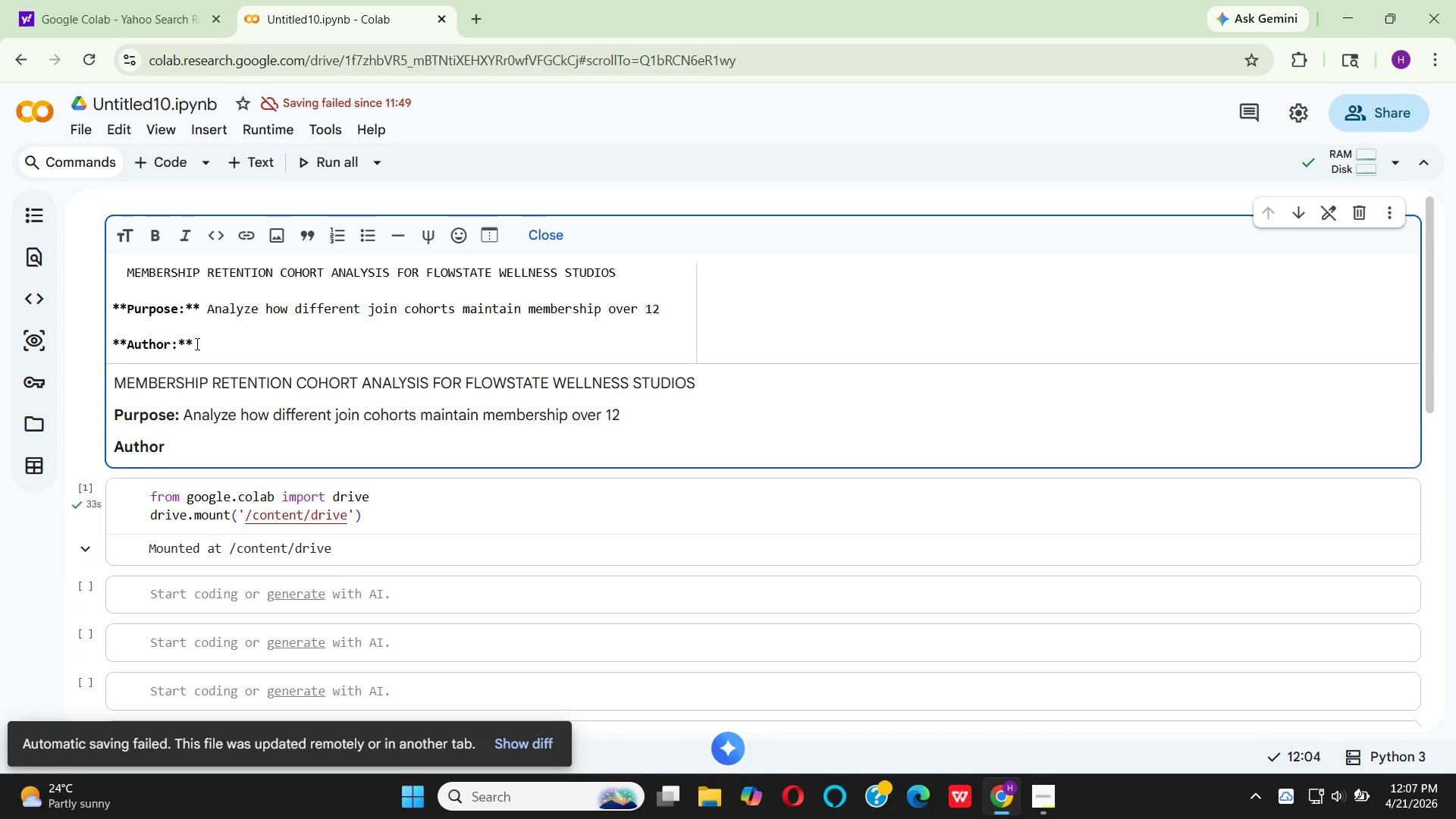 
key(ArrowRight)
 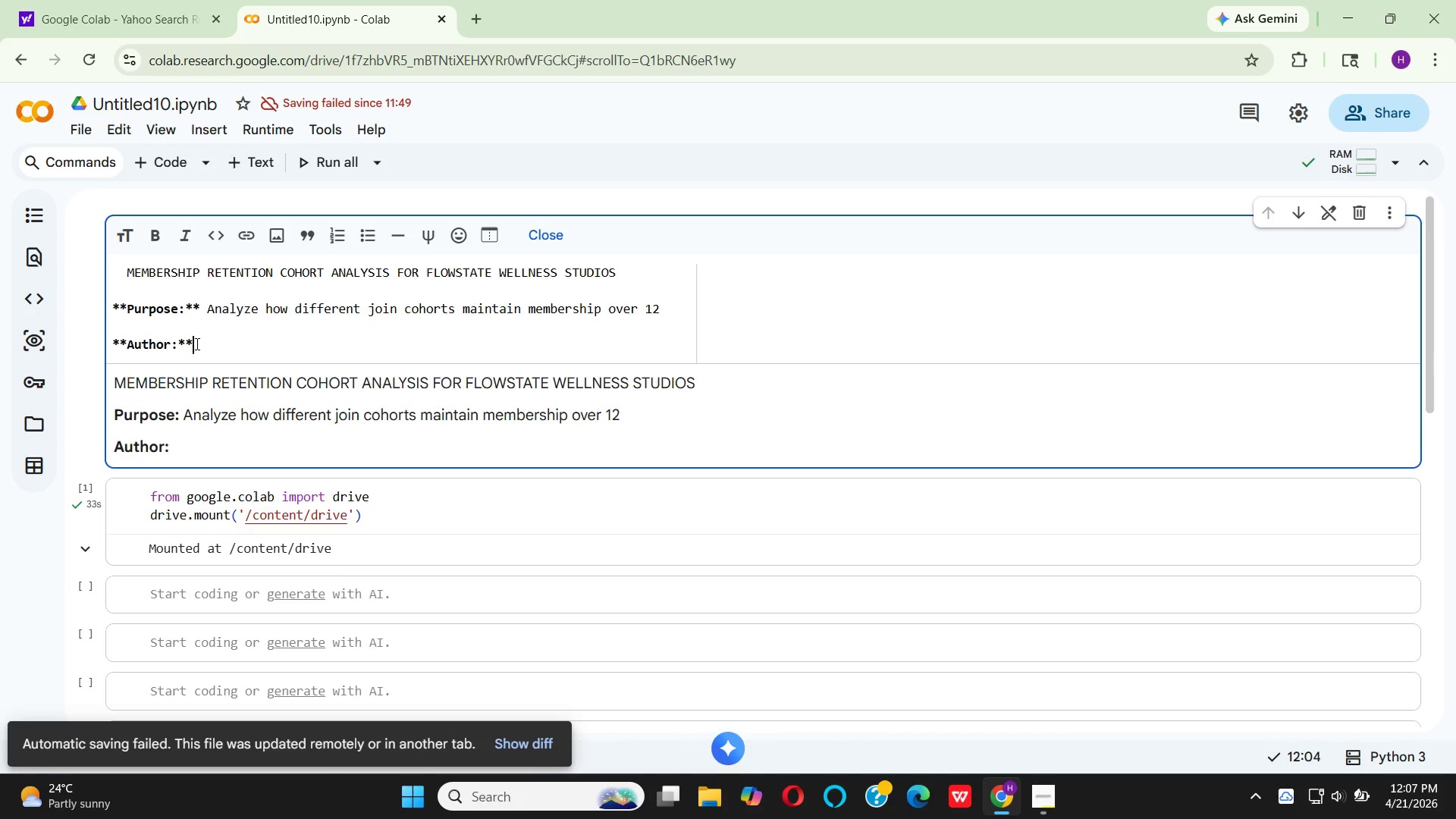 
key(ArrowRight)
 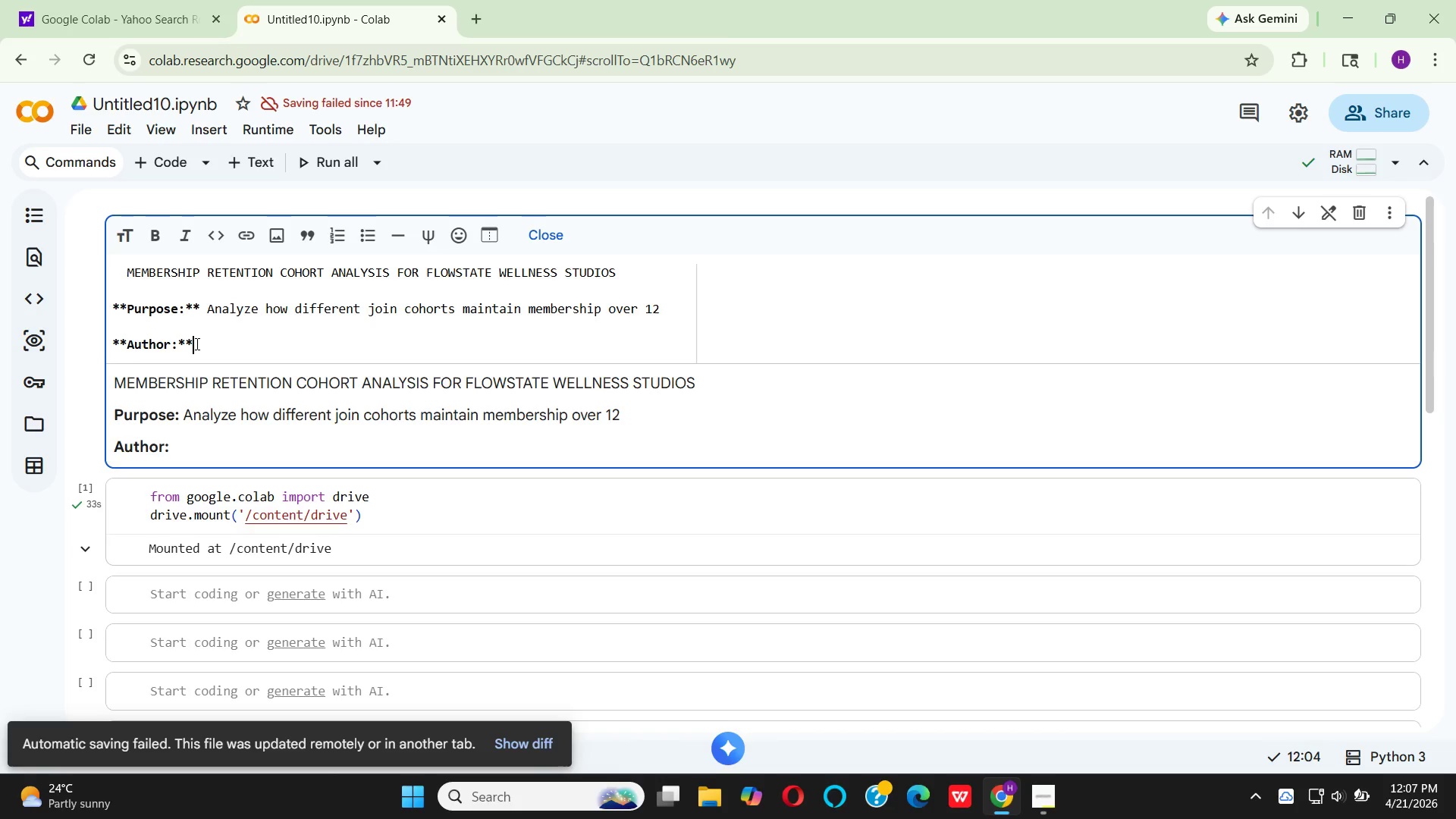 
type(heleny)
key(Backspace)
type( yiheyis)
 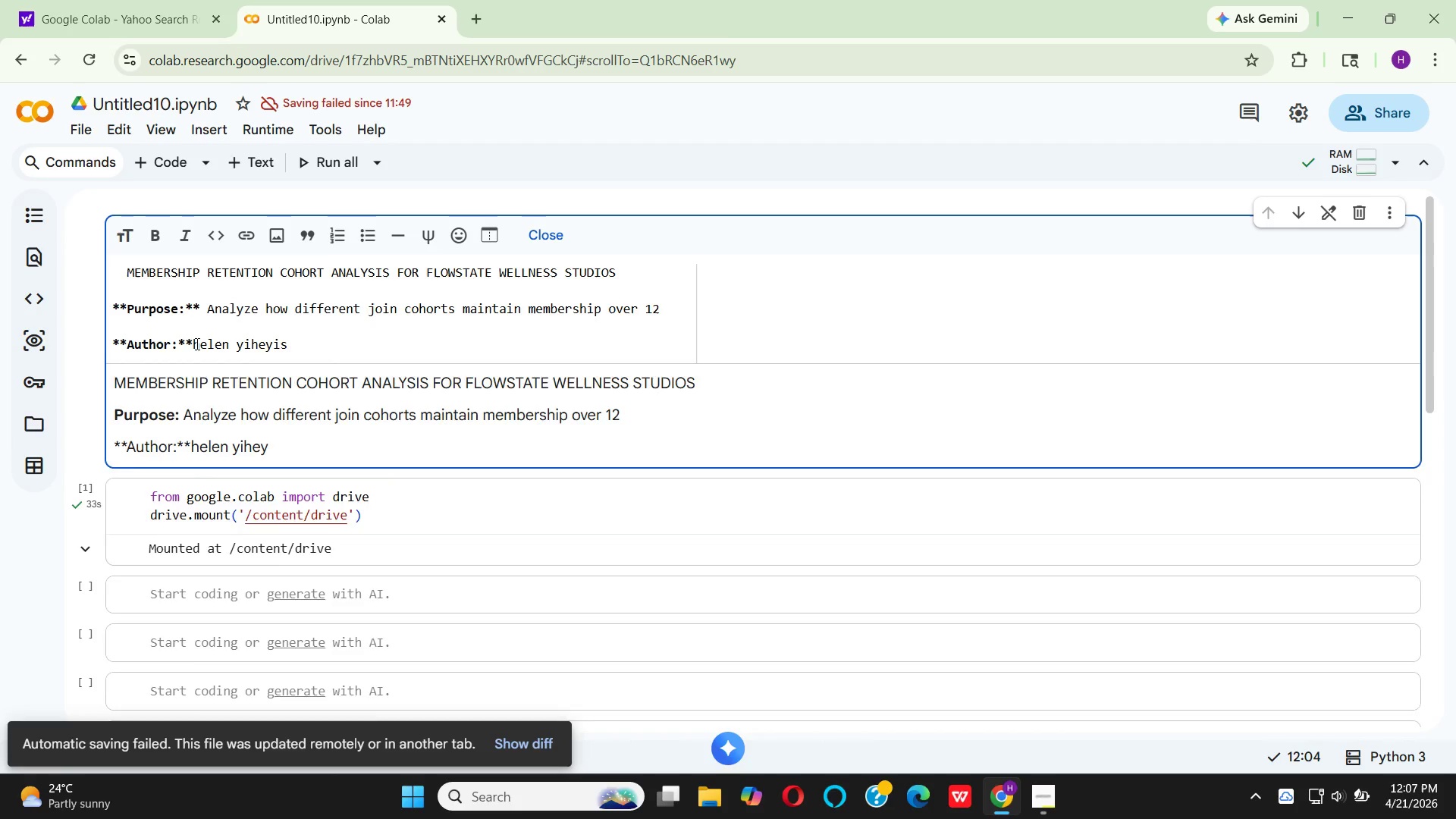 
key(Enter)
 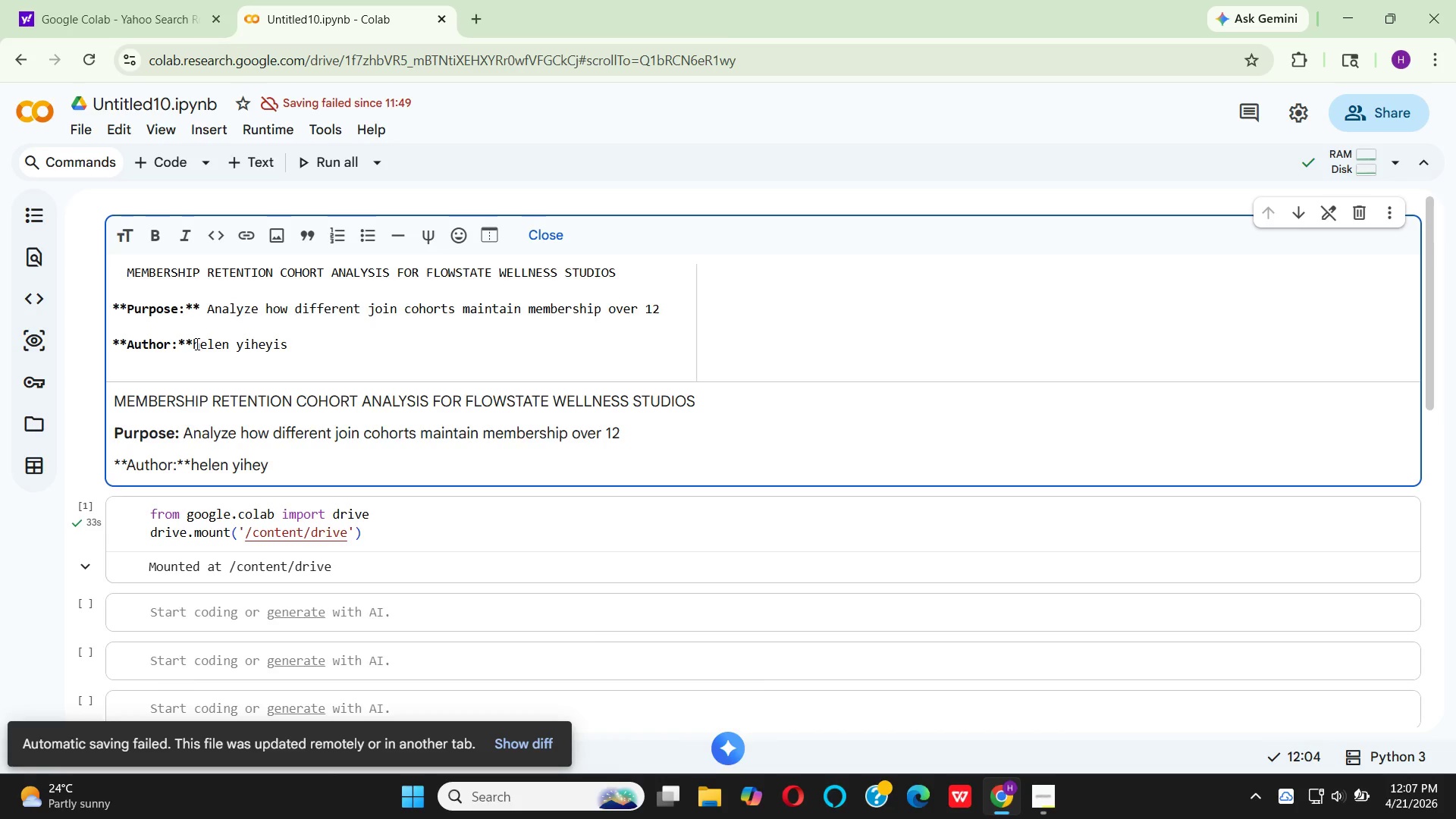 
key(Enter)
 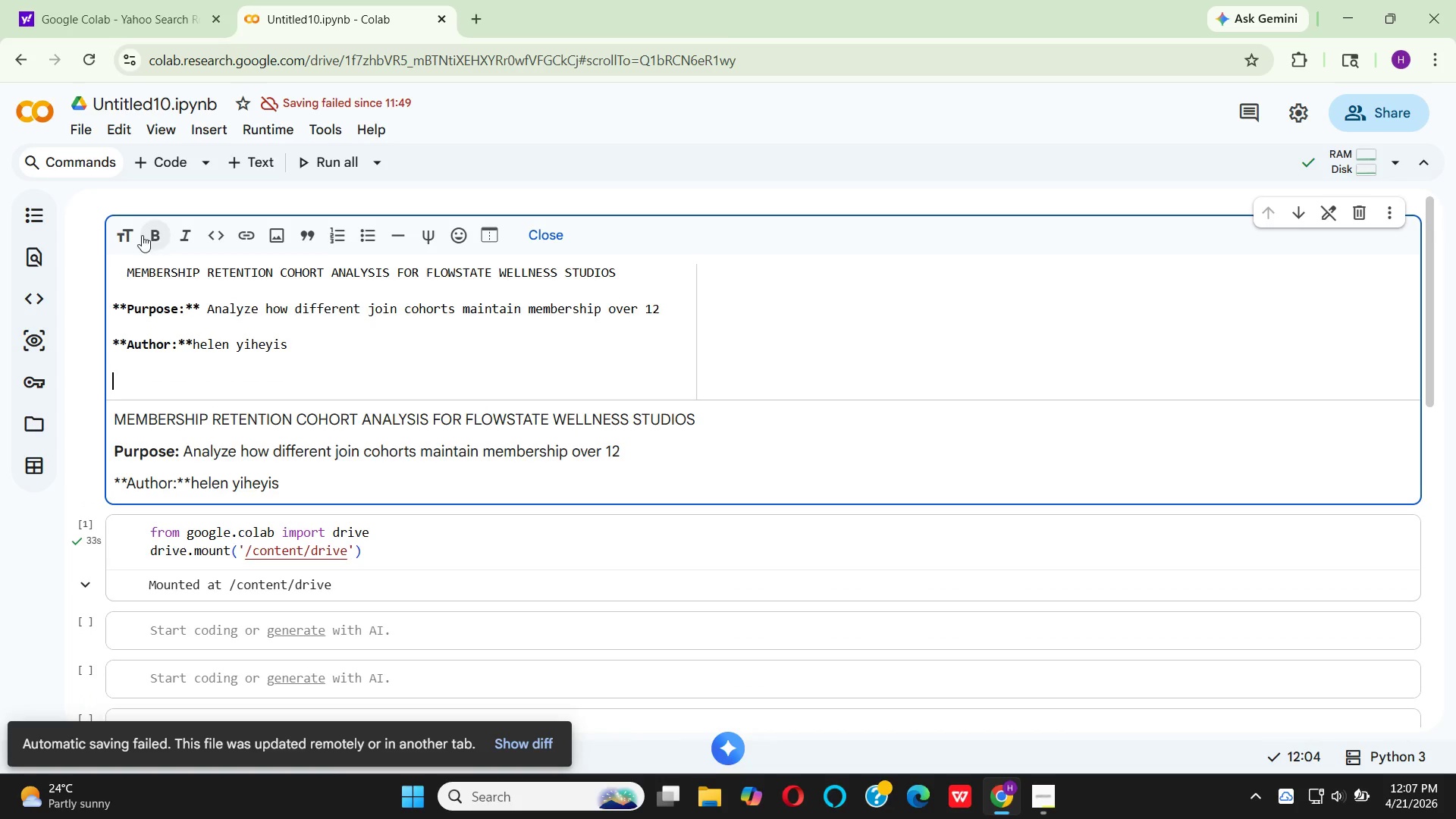 
left_click([142, 231])
 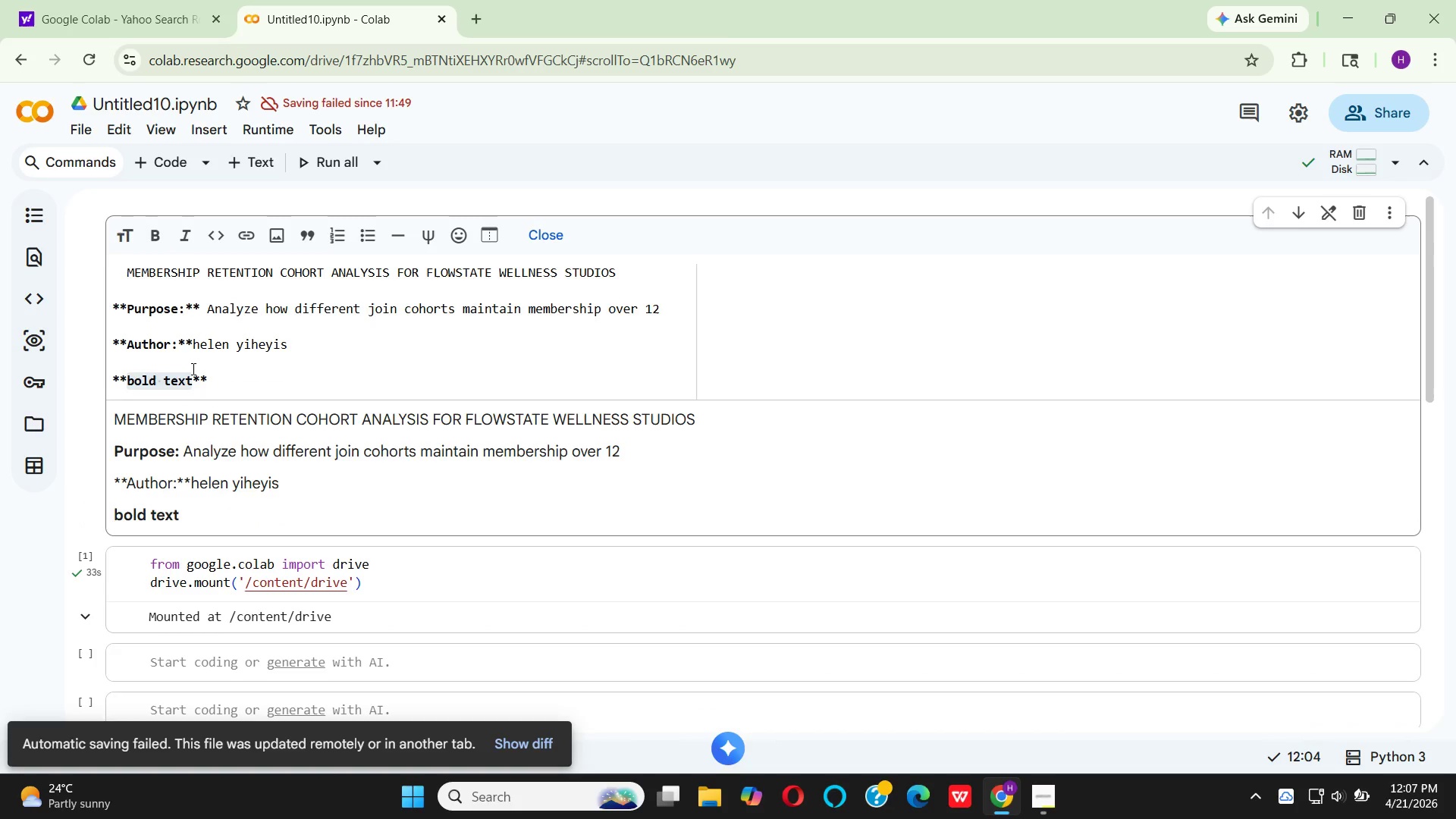 
key(Backspace)
 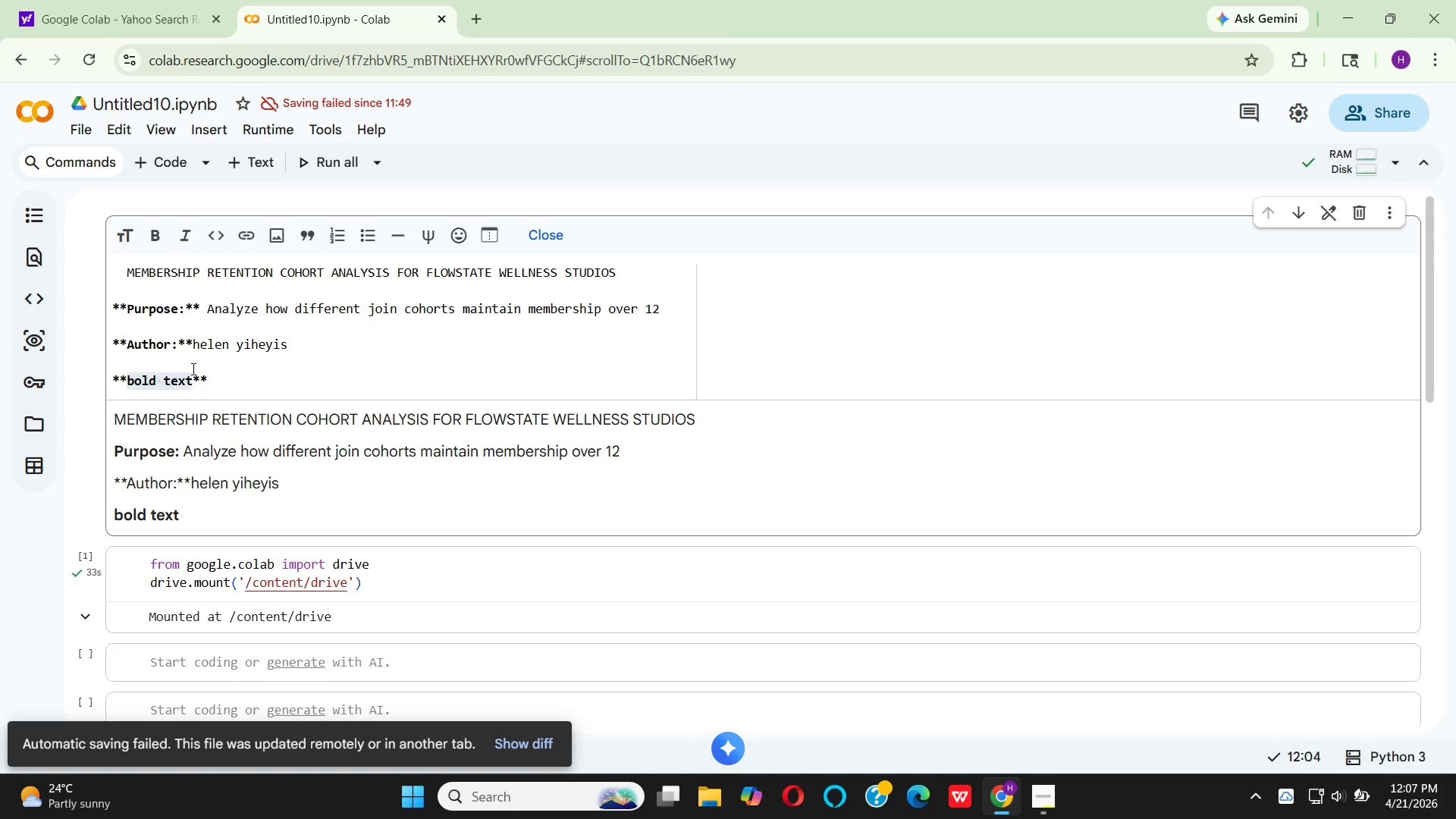 
left_click([192, 382])
 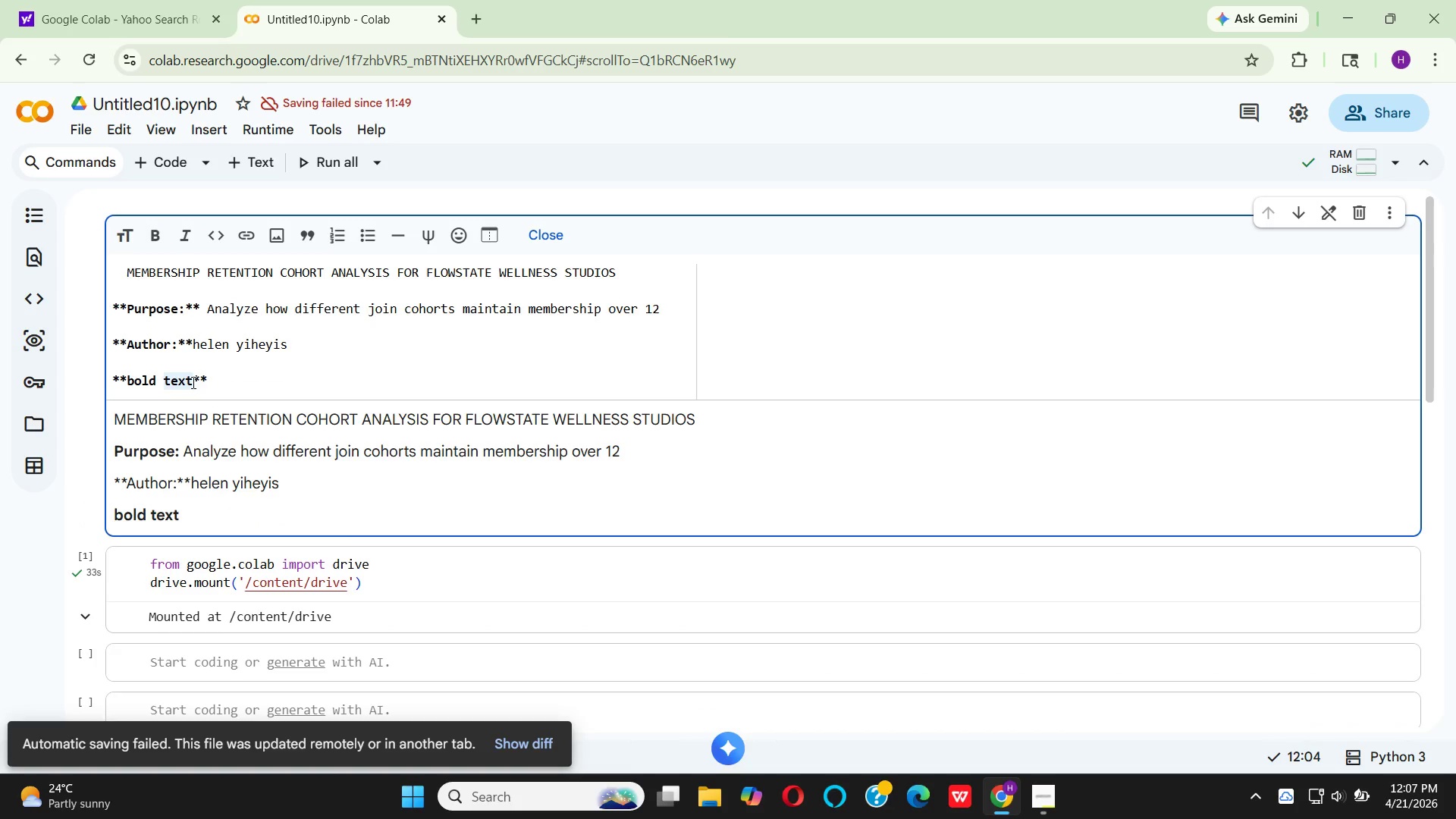 
key(Backspace)
 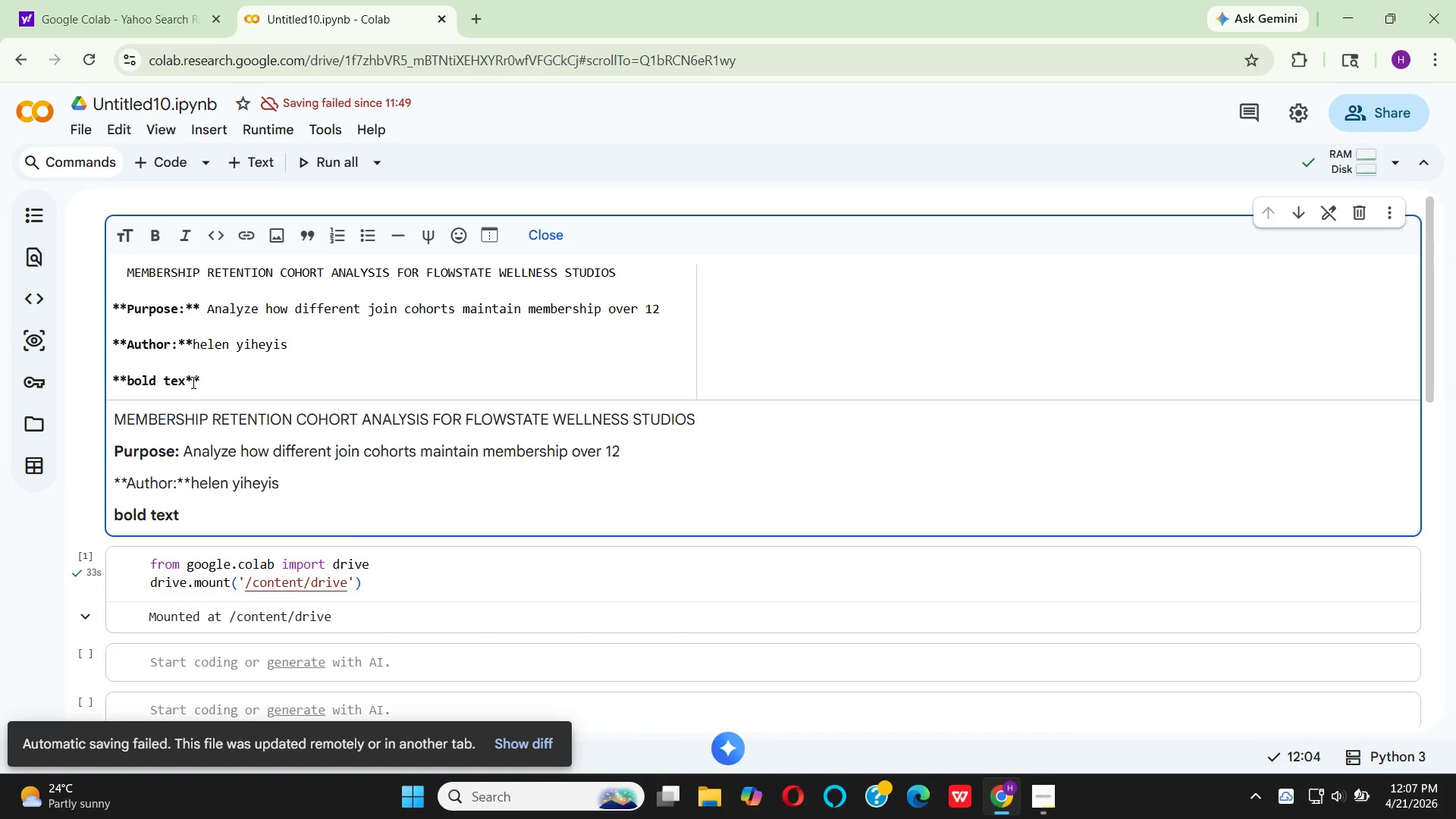 
key(Backspace)
 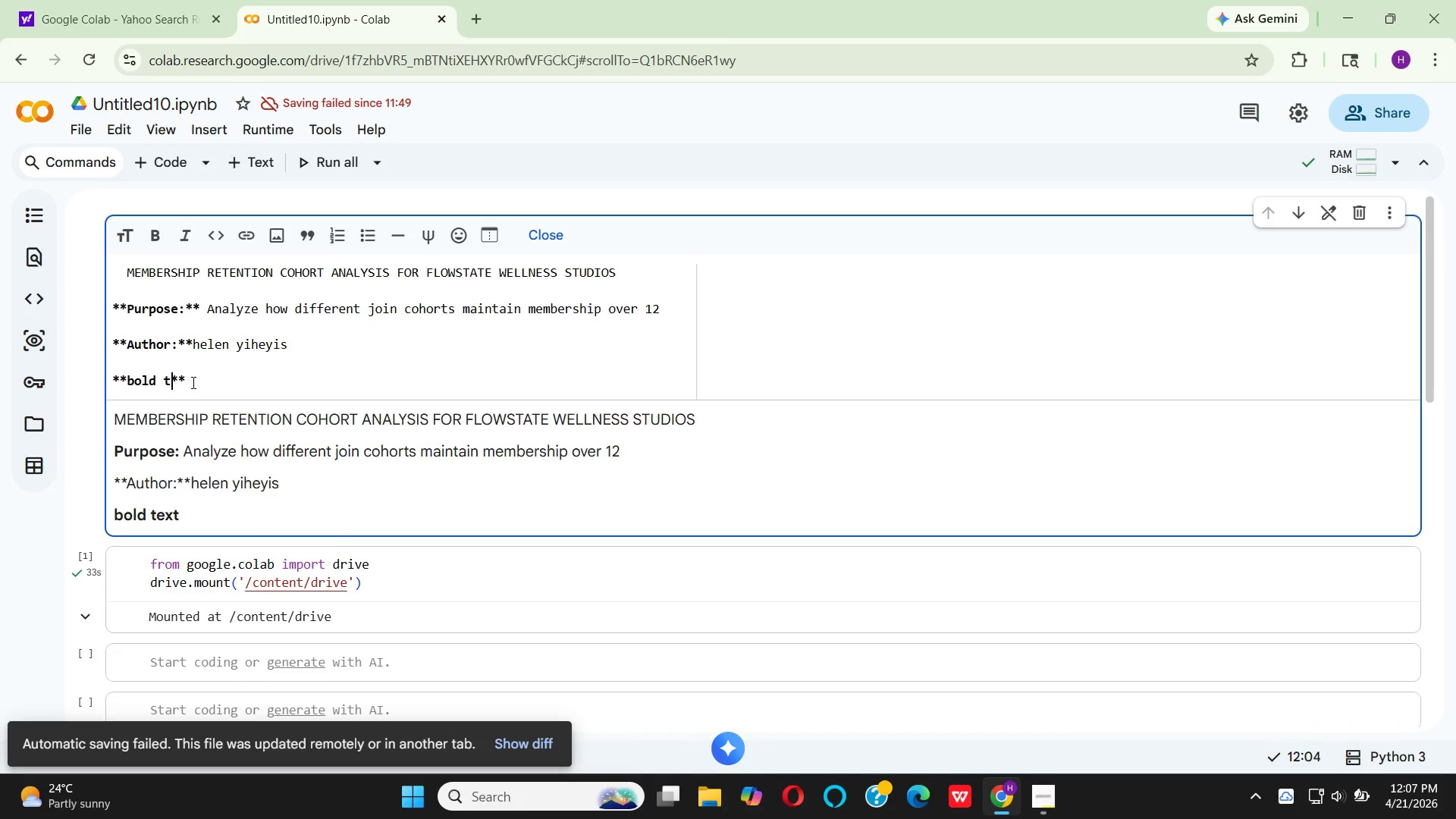 
key(Backspace)
 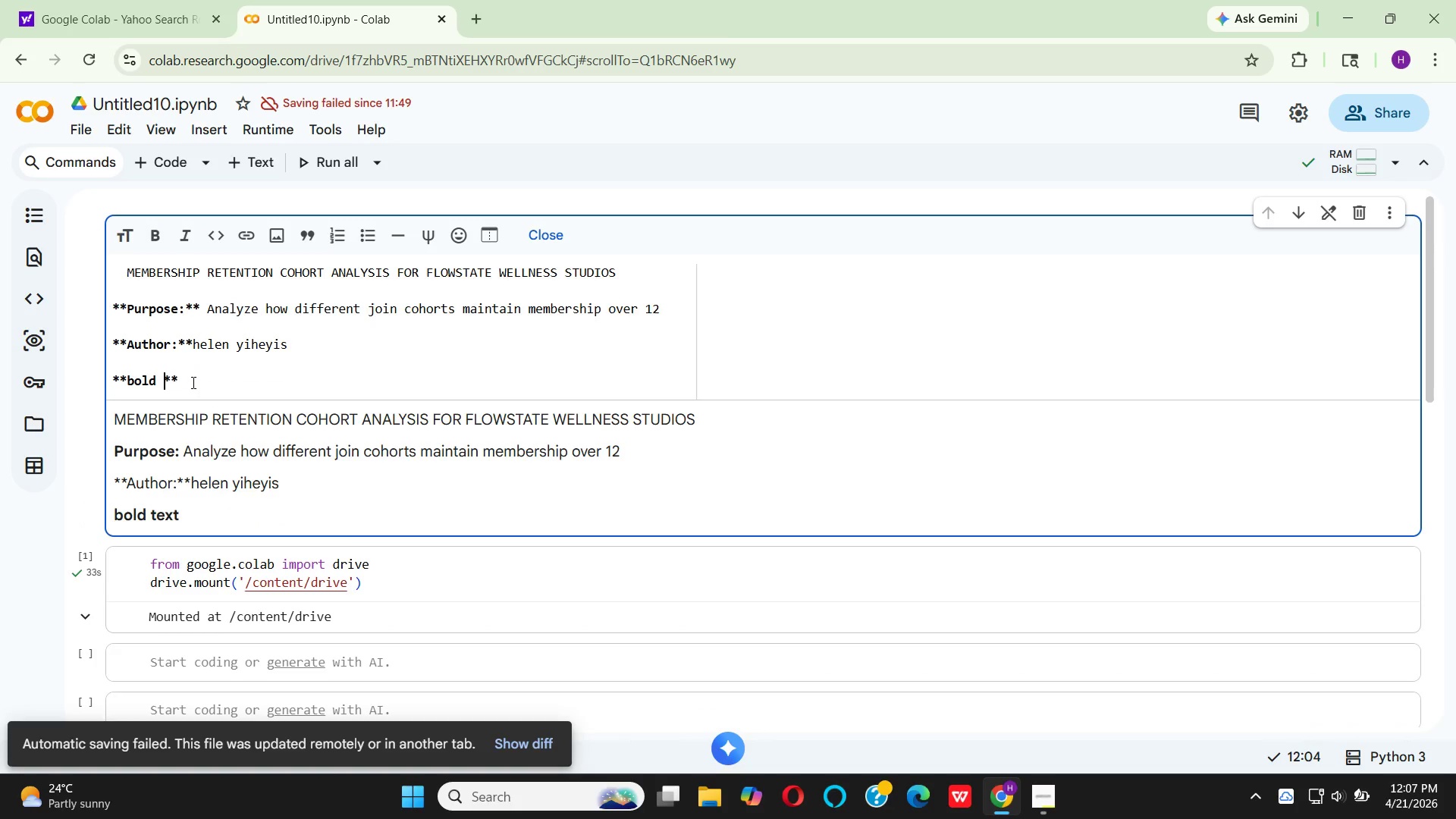 
key(Backspace)
 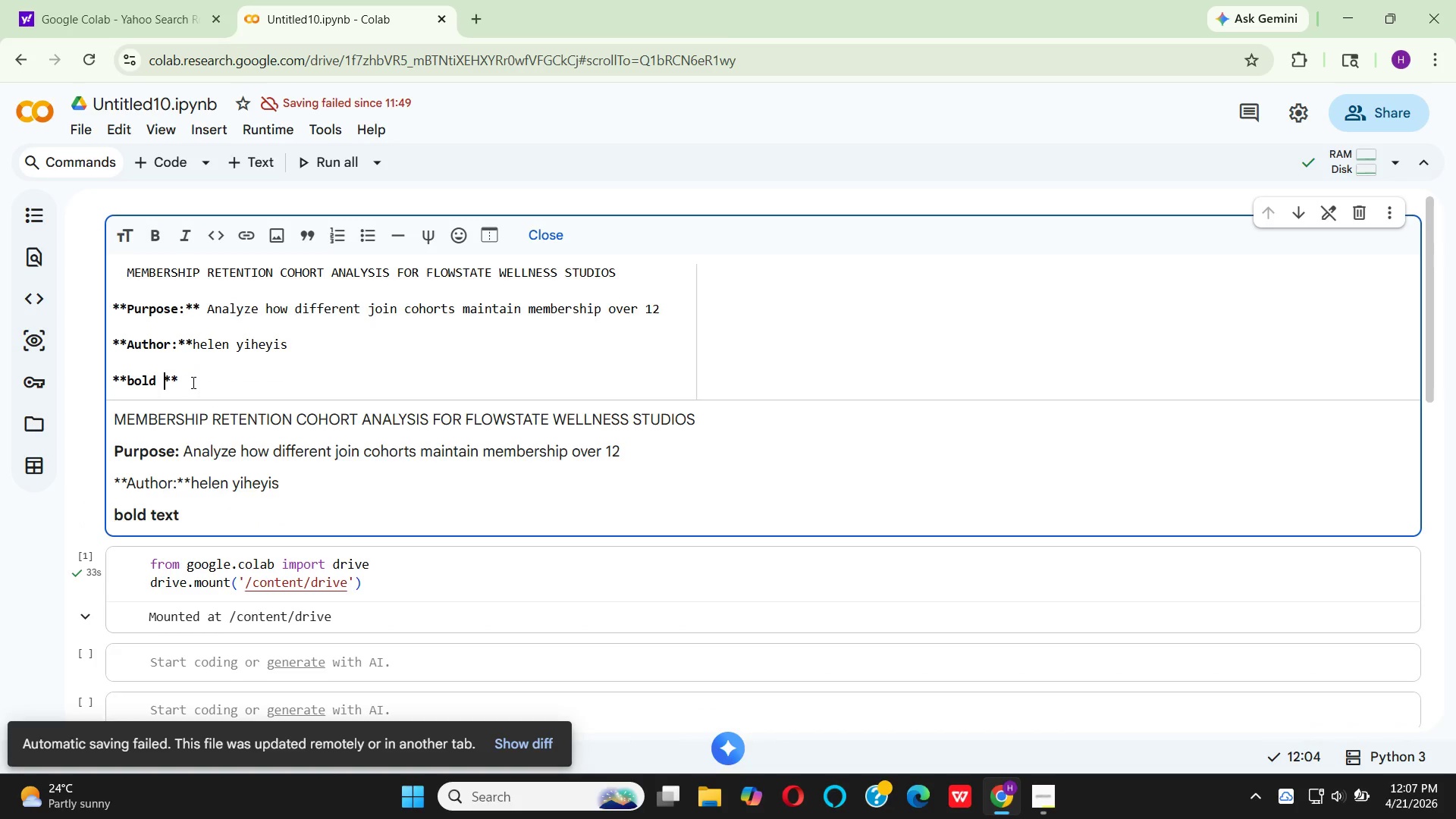 
key(Backspace)
 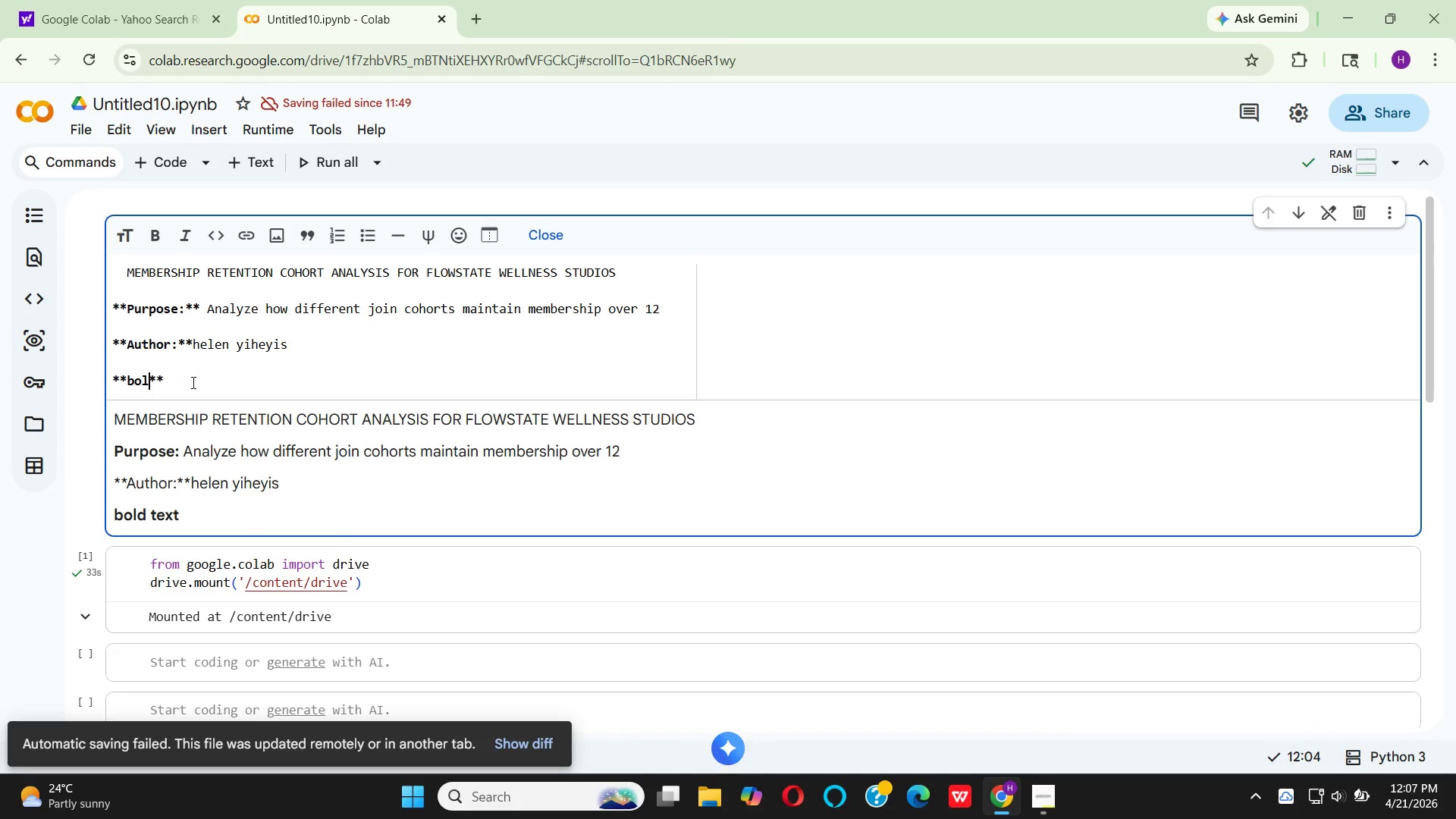 
key(Backspace)
 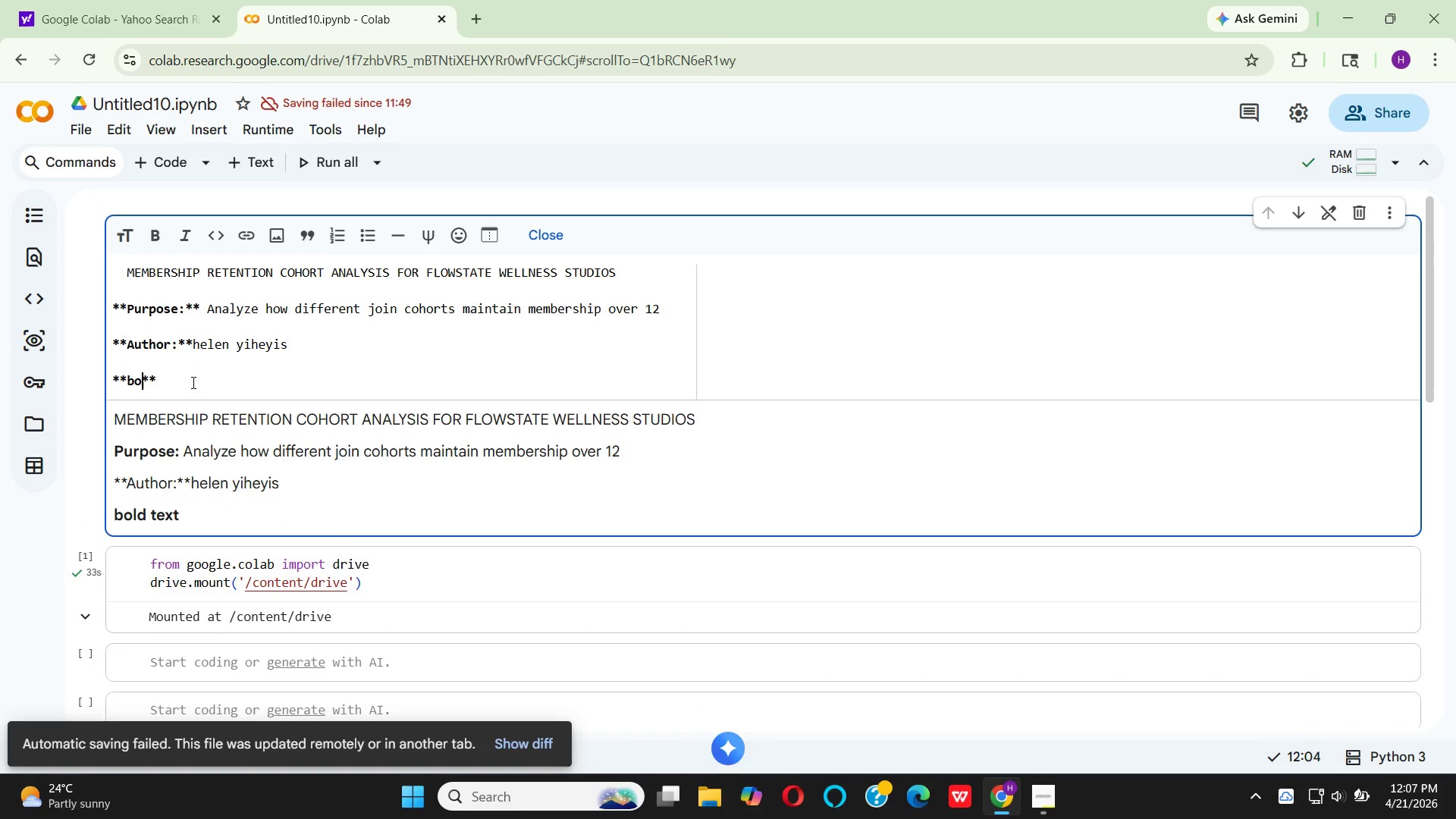 
key(Backspace)
 